 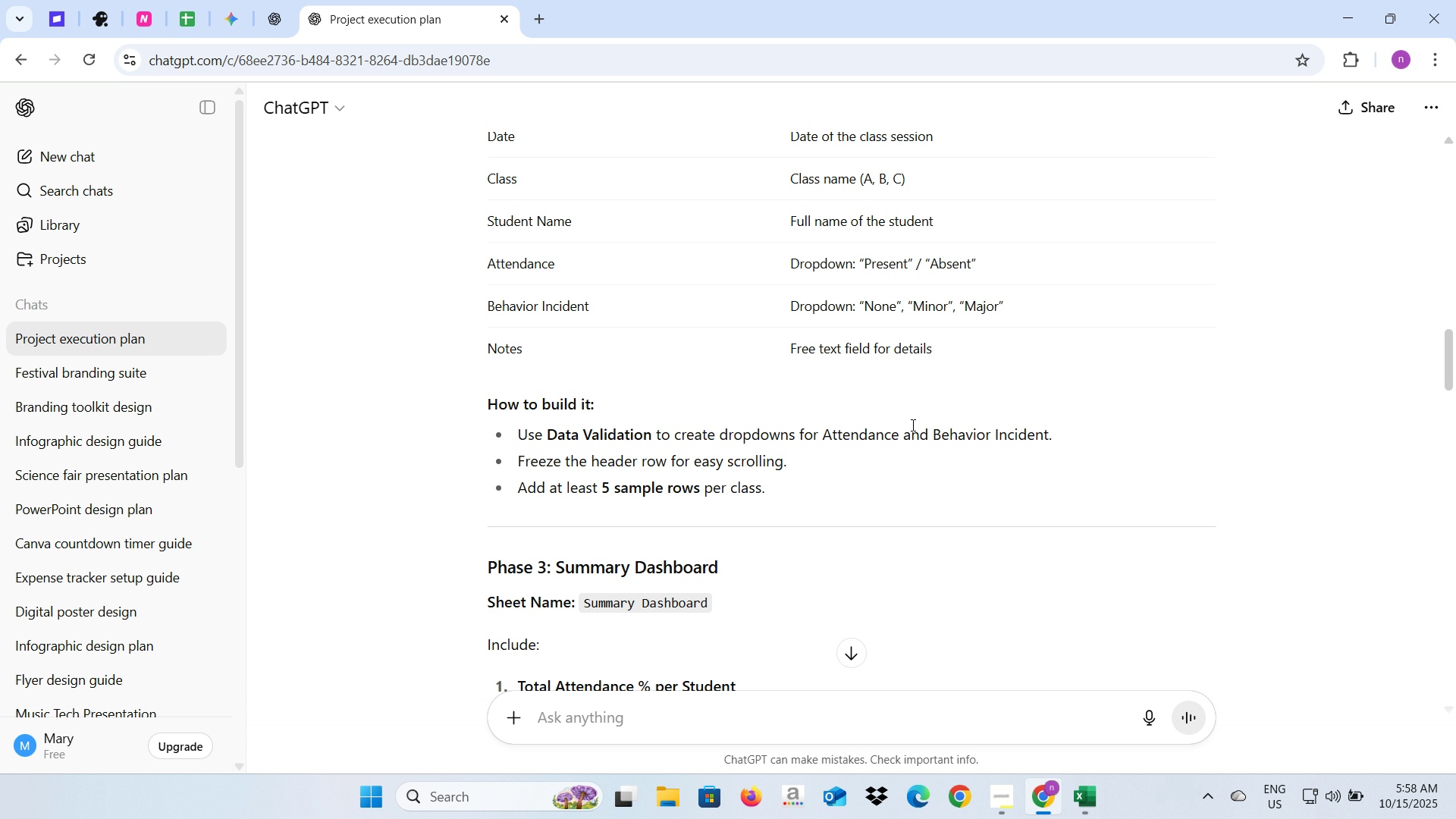 
key(Alt+AltLeft)
 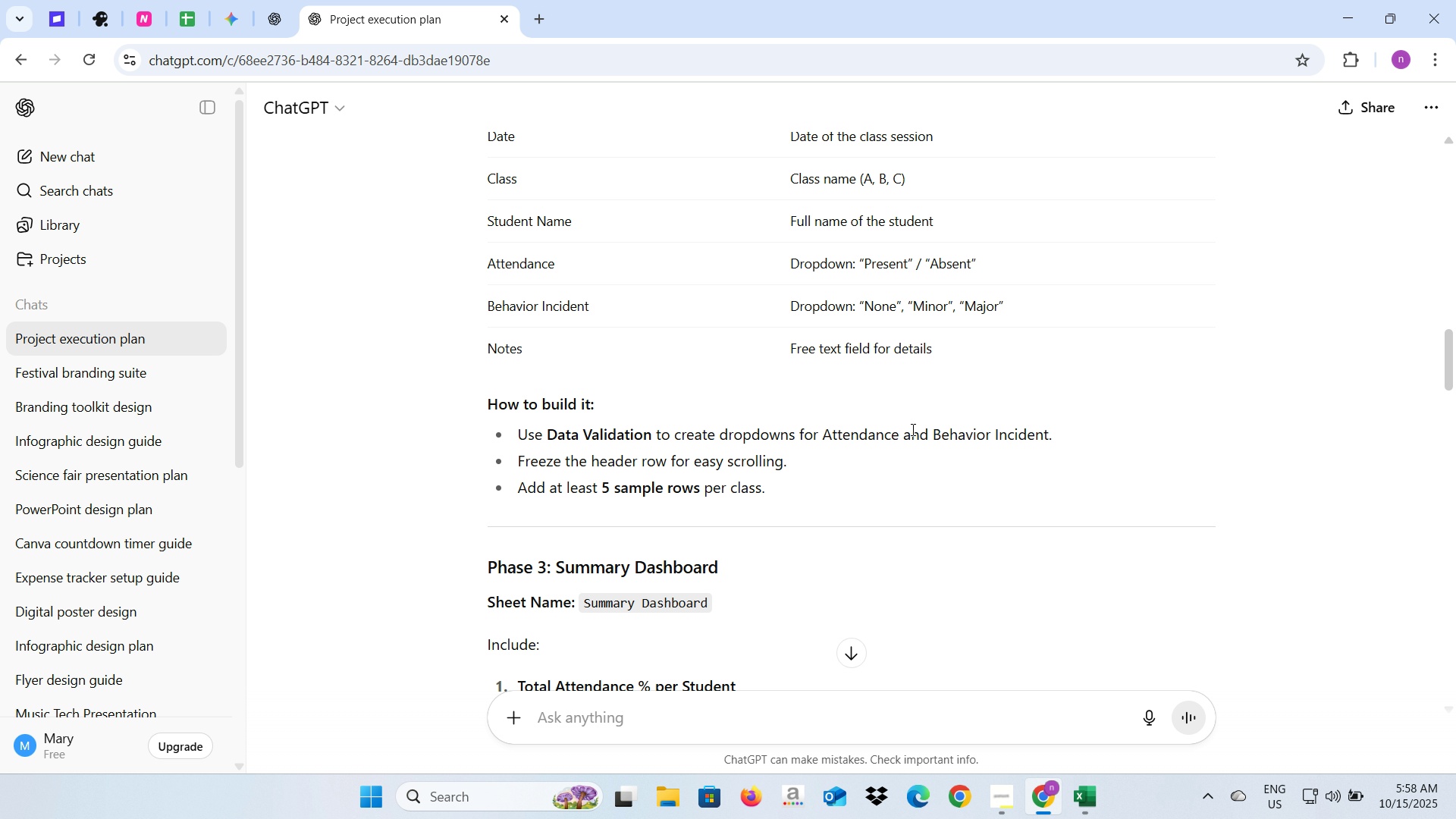 
key(Alt+Tab)
 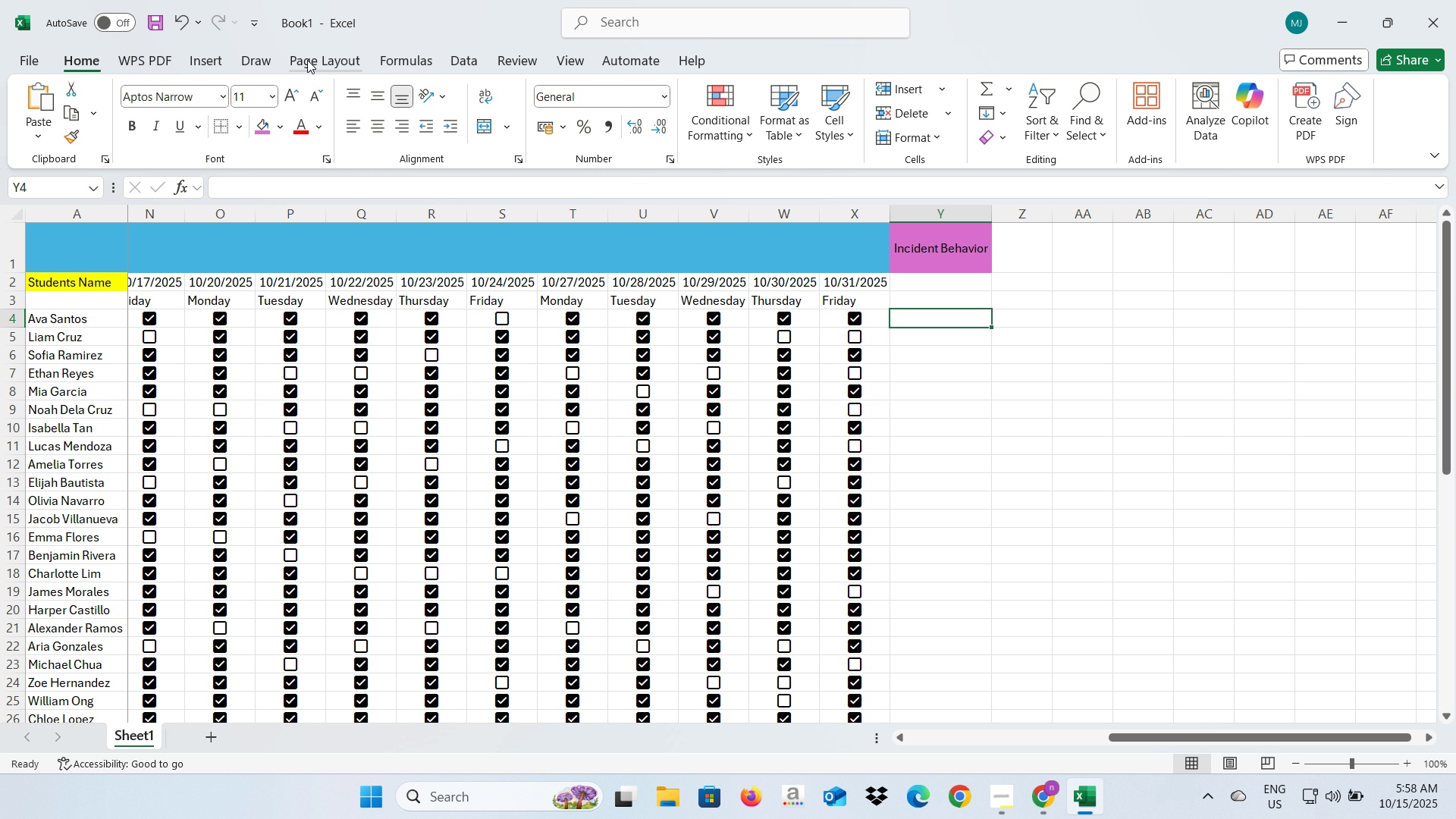 
wait(9.69)
 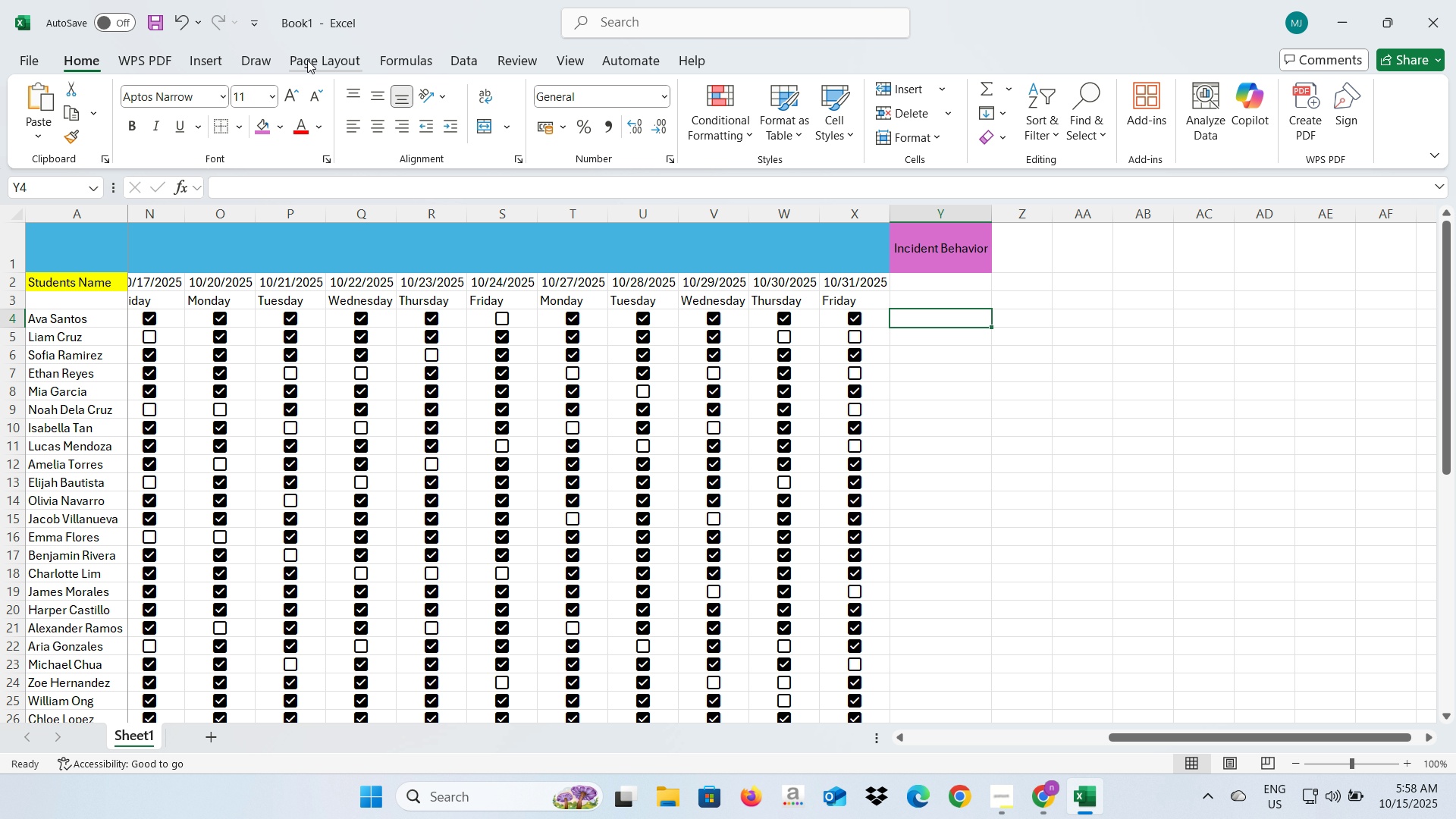 
left_click([562, 55])
 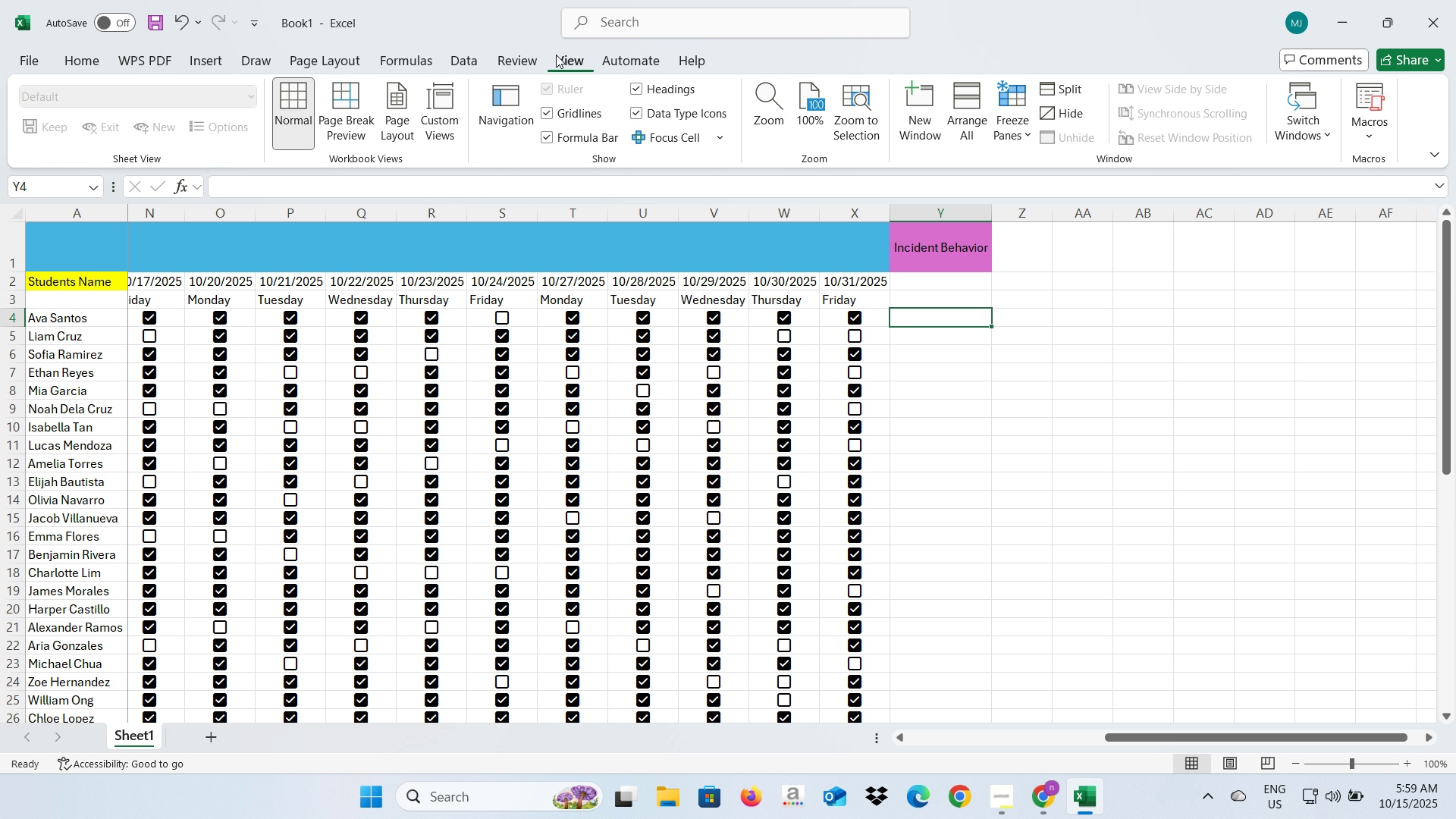 
left_click([519, 55])
 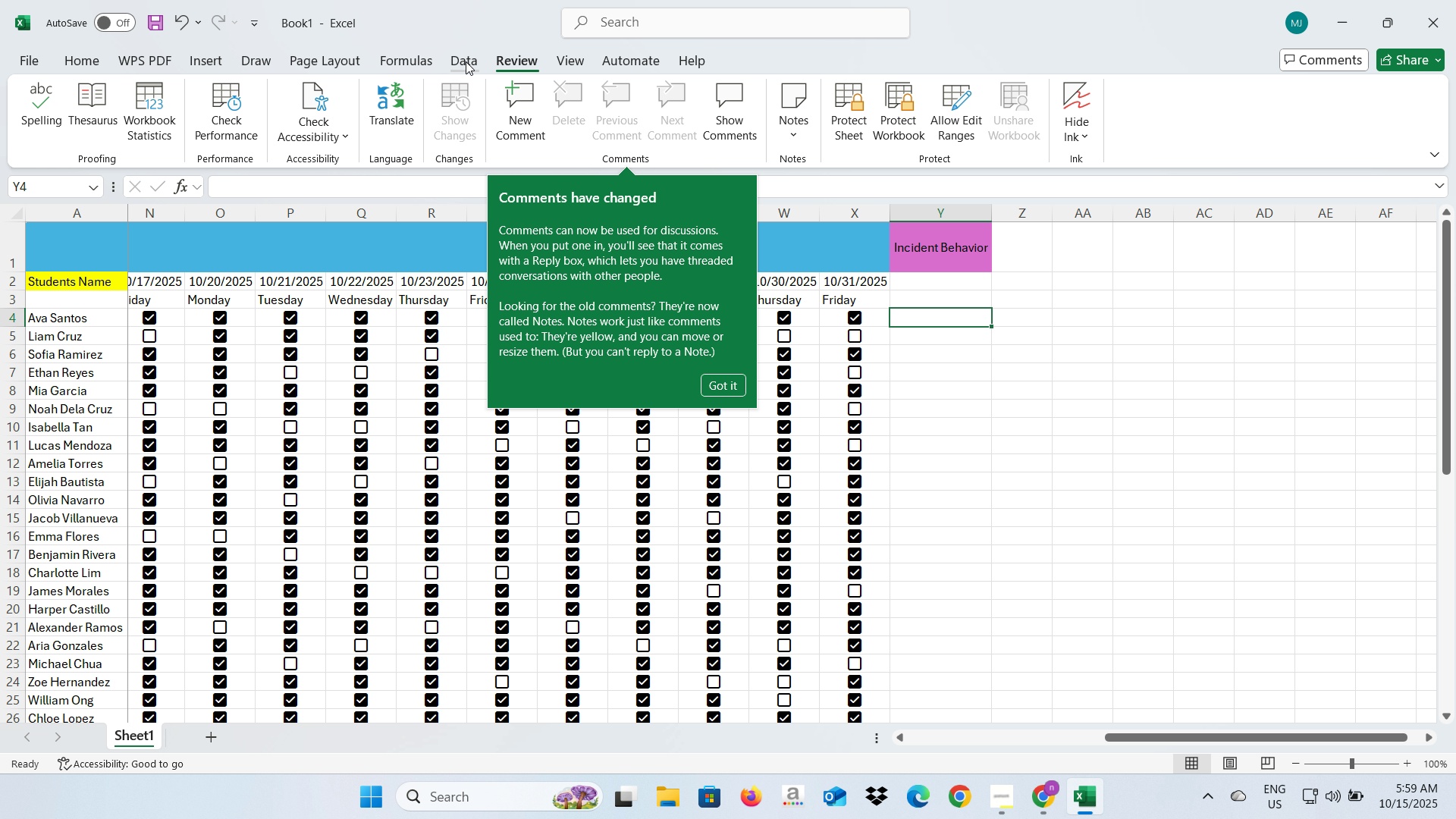 
left_click([466, 61])
 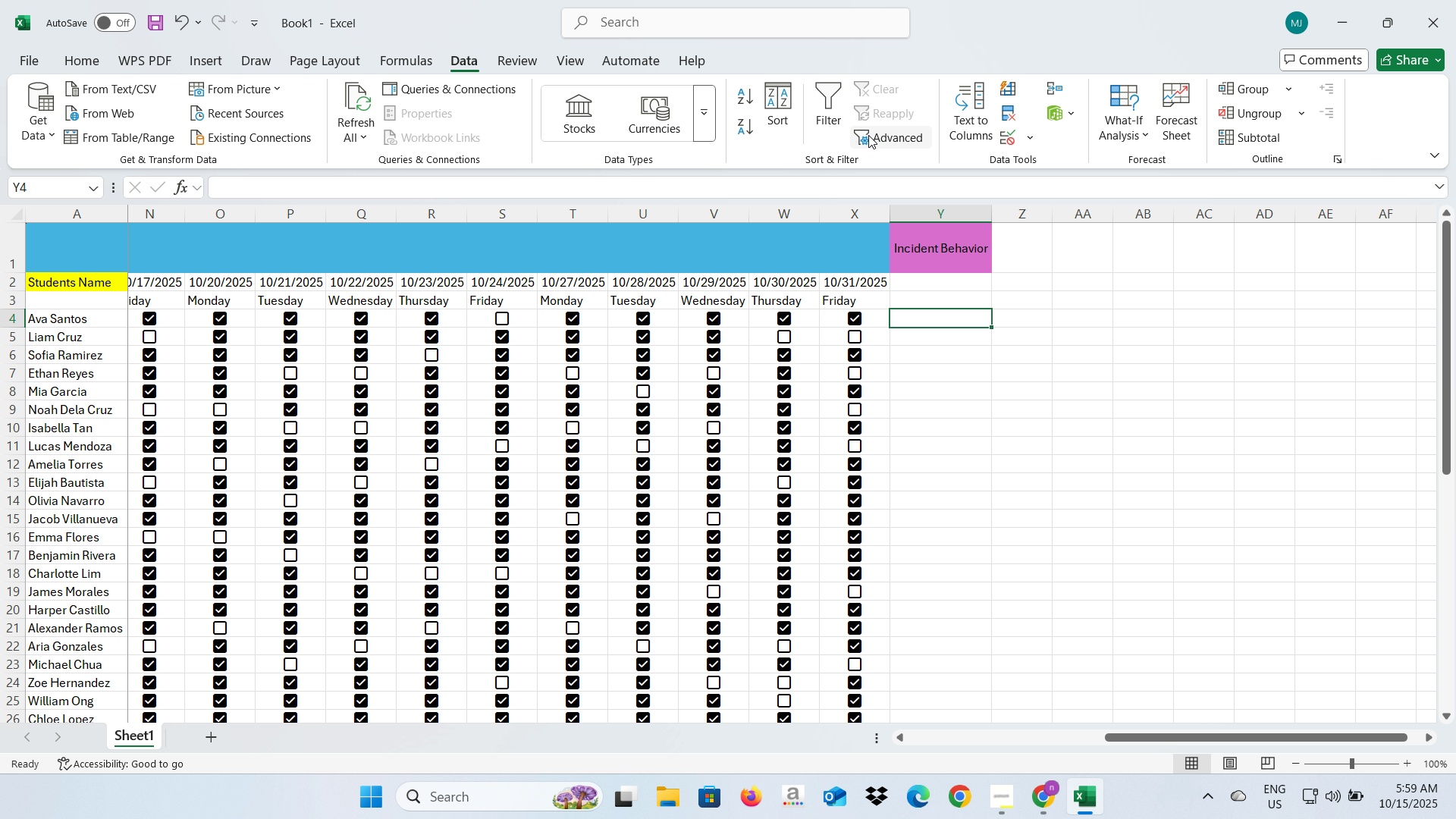 
wait(7.45)
 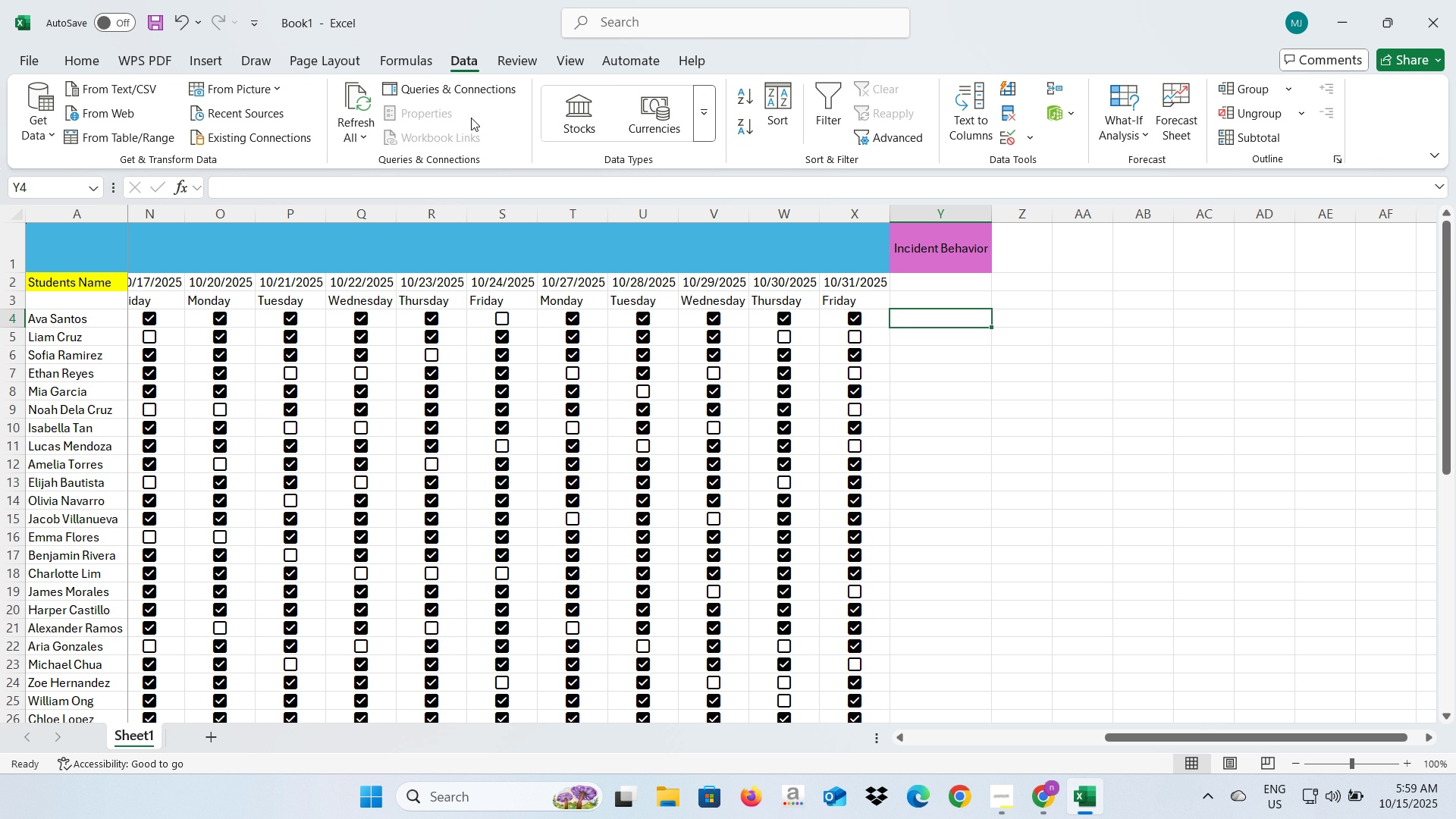 
left_click([705, 130])
 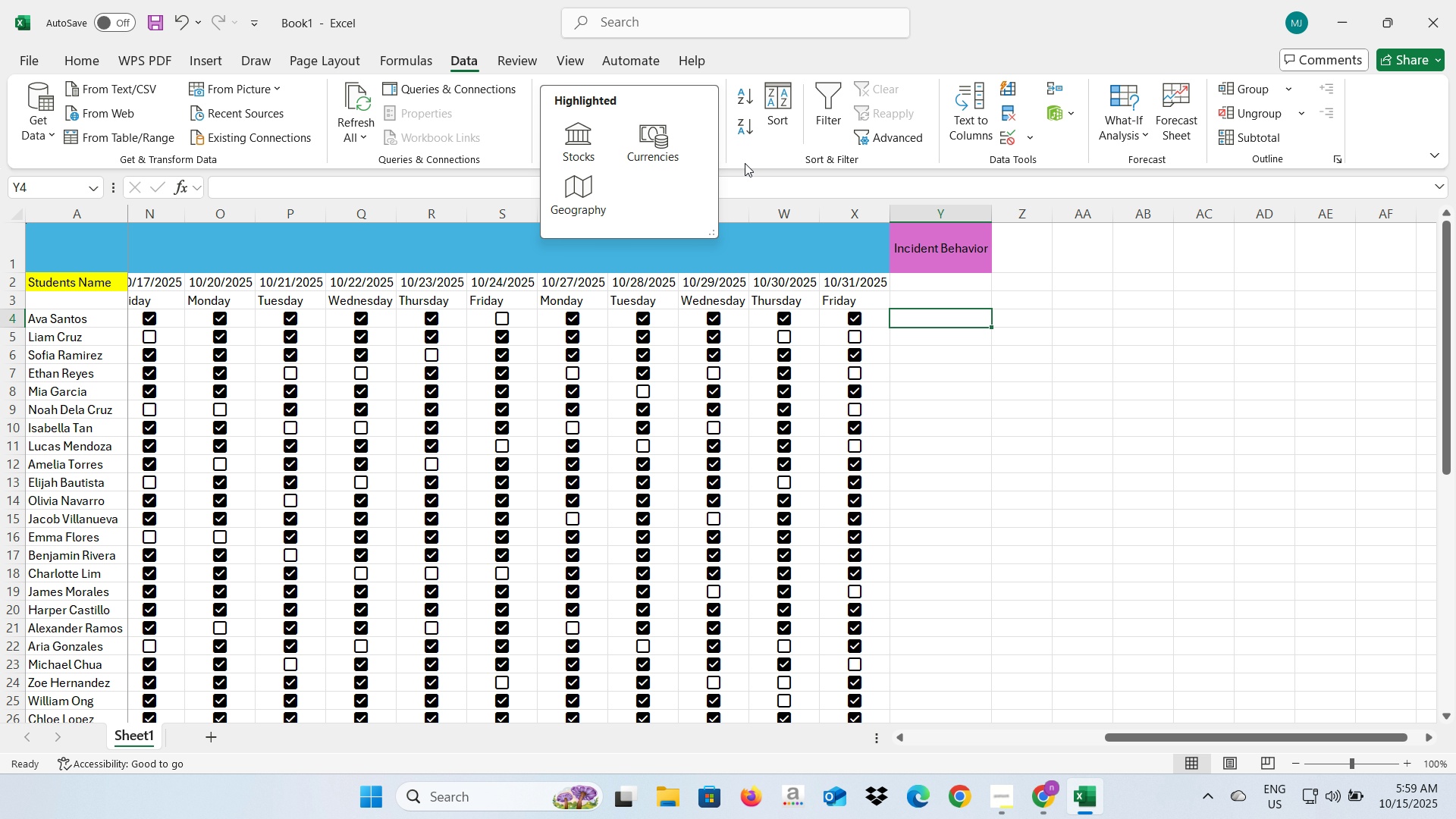 
left_click([746, 167])
 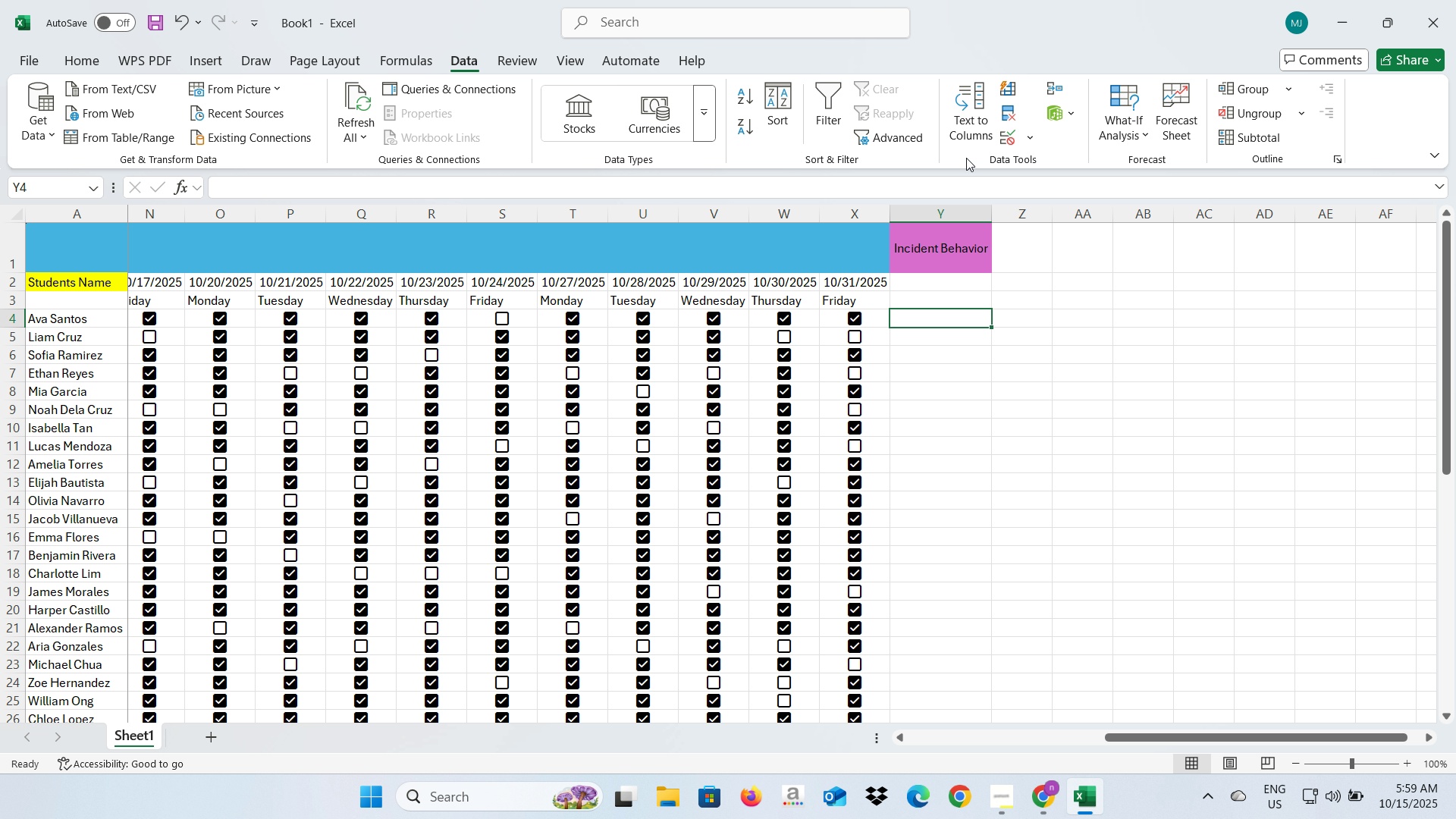 
wait(8.68)
 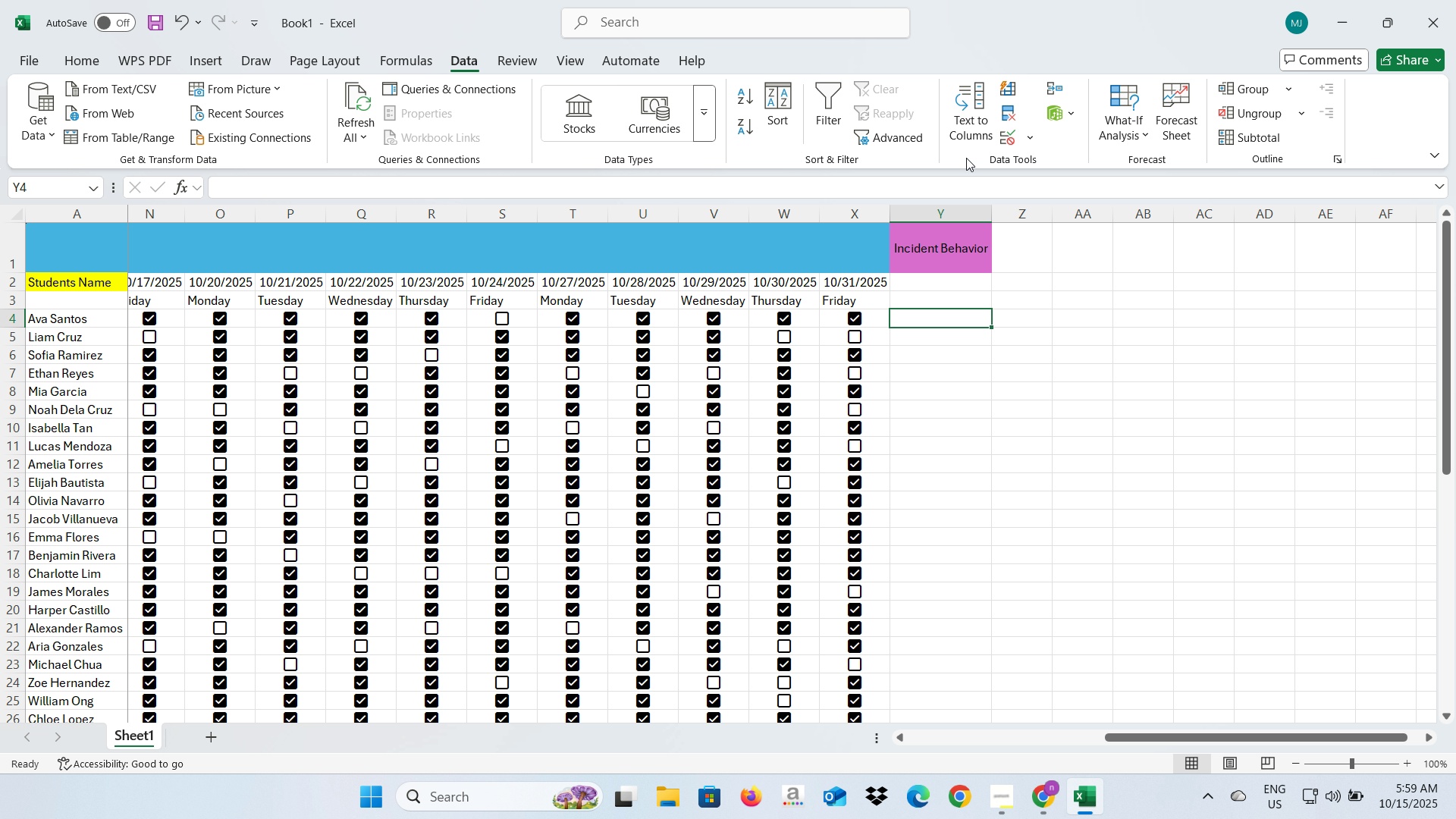 
left_click([1014, 137])
 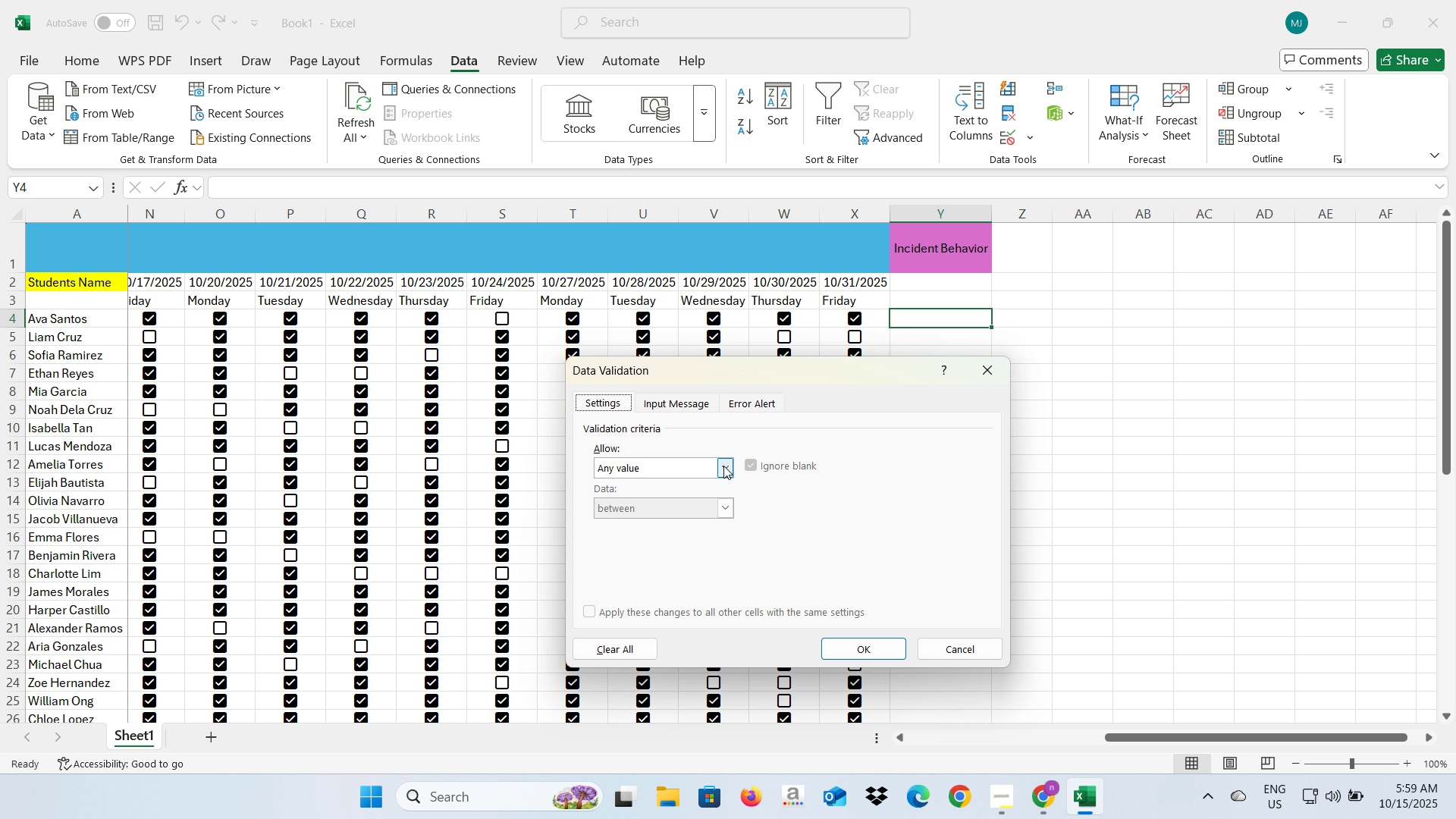 
left_click([723, 466])
 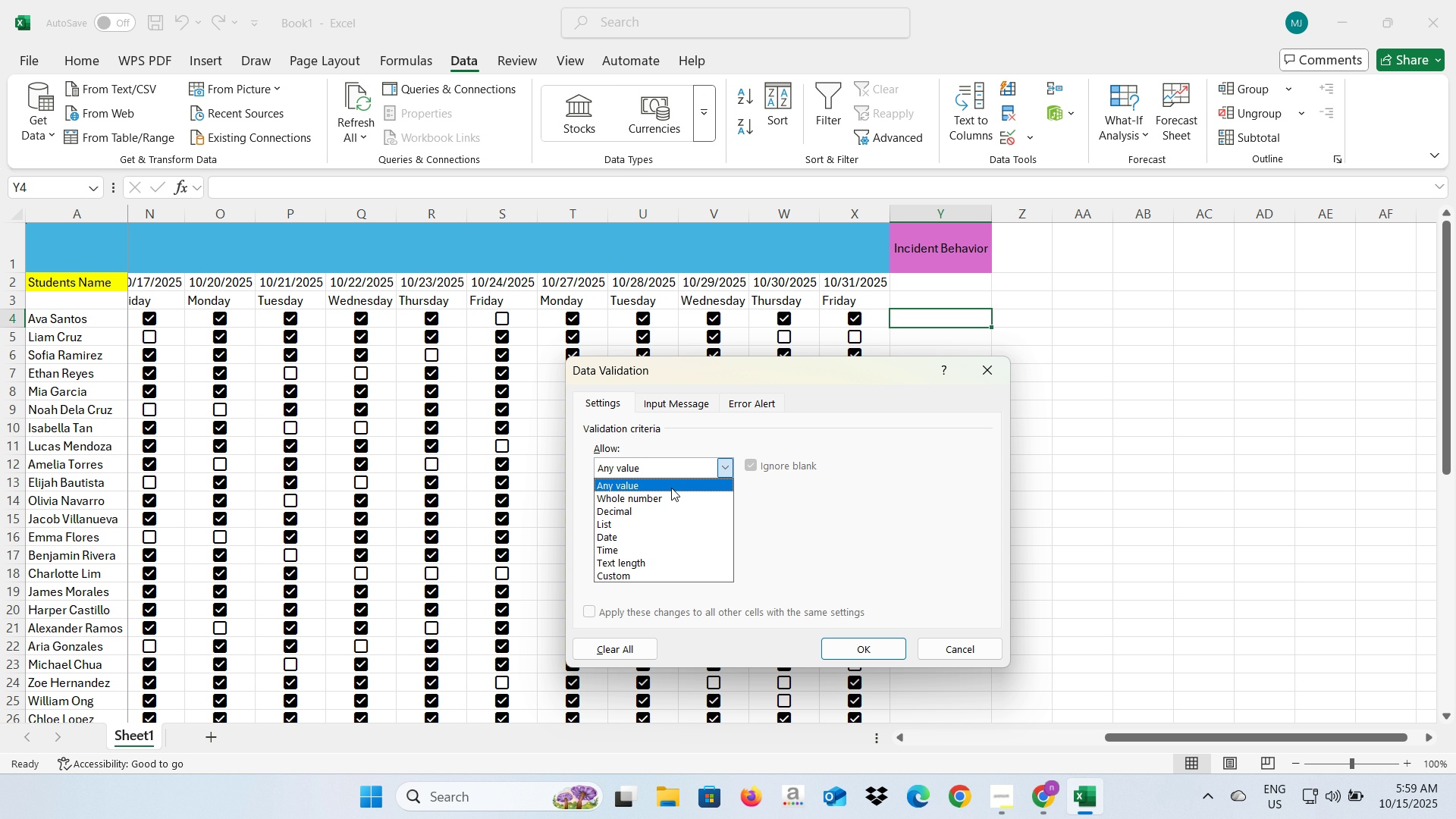 
wait(11.11)
 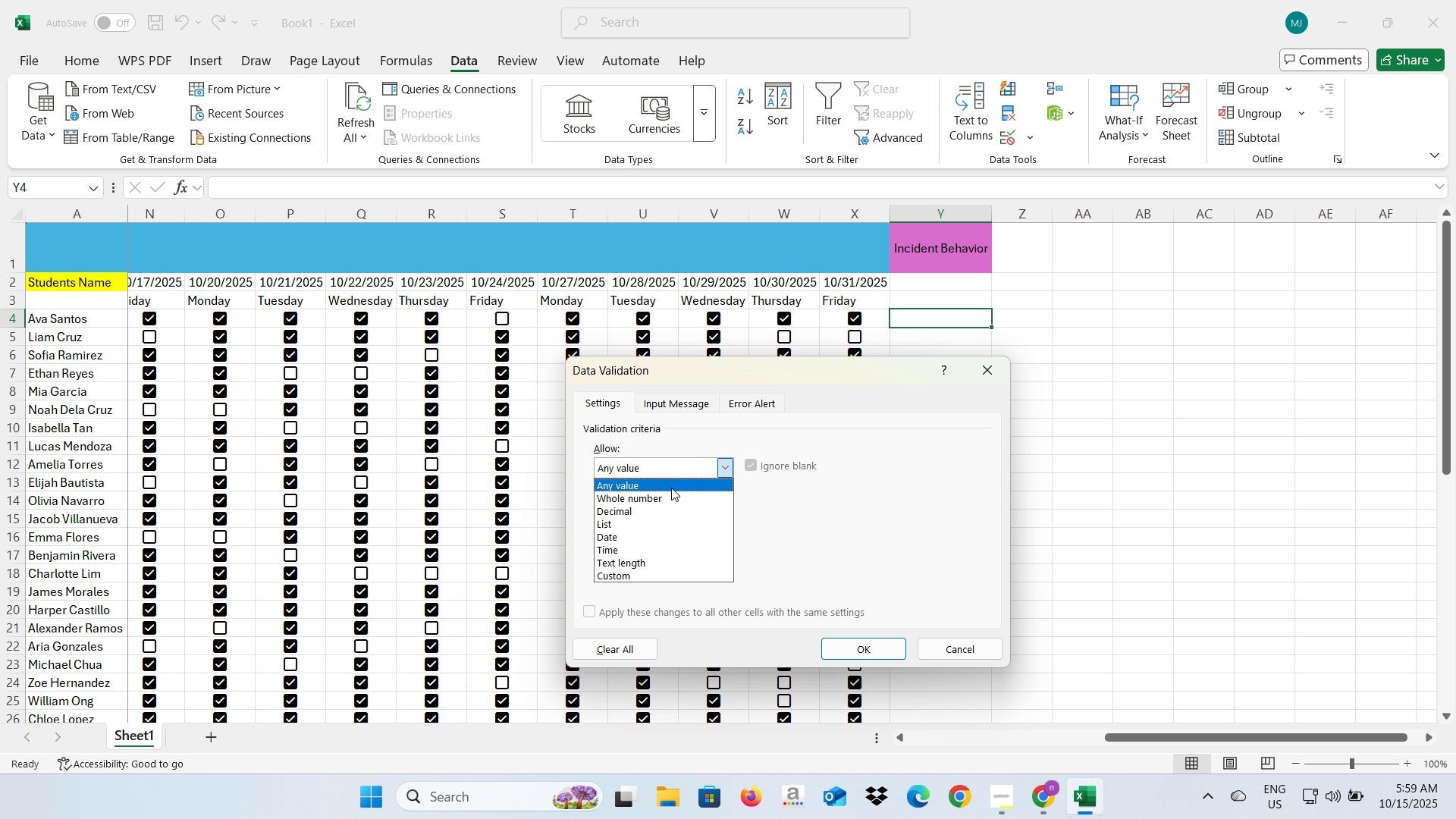 
left_click([673, 478])
 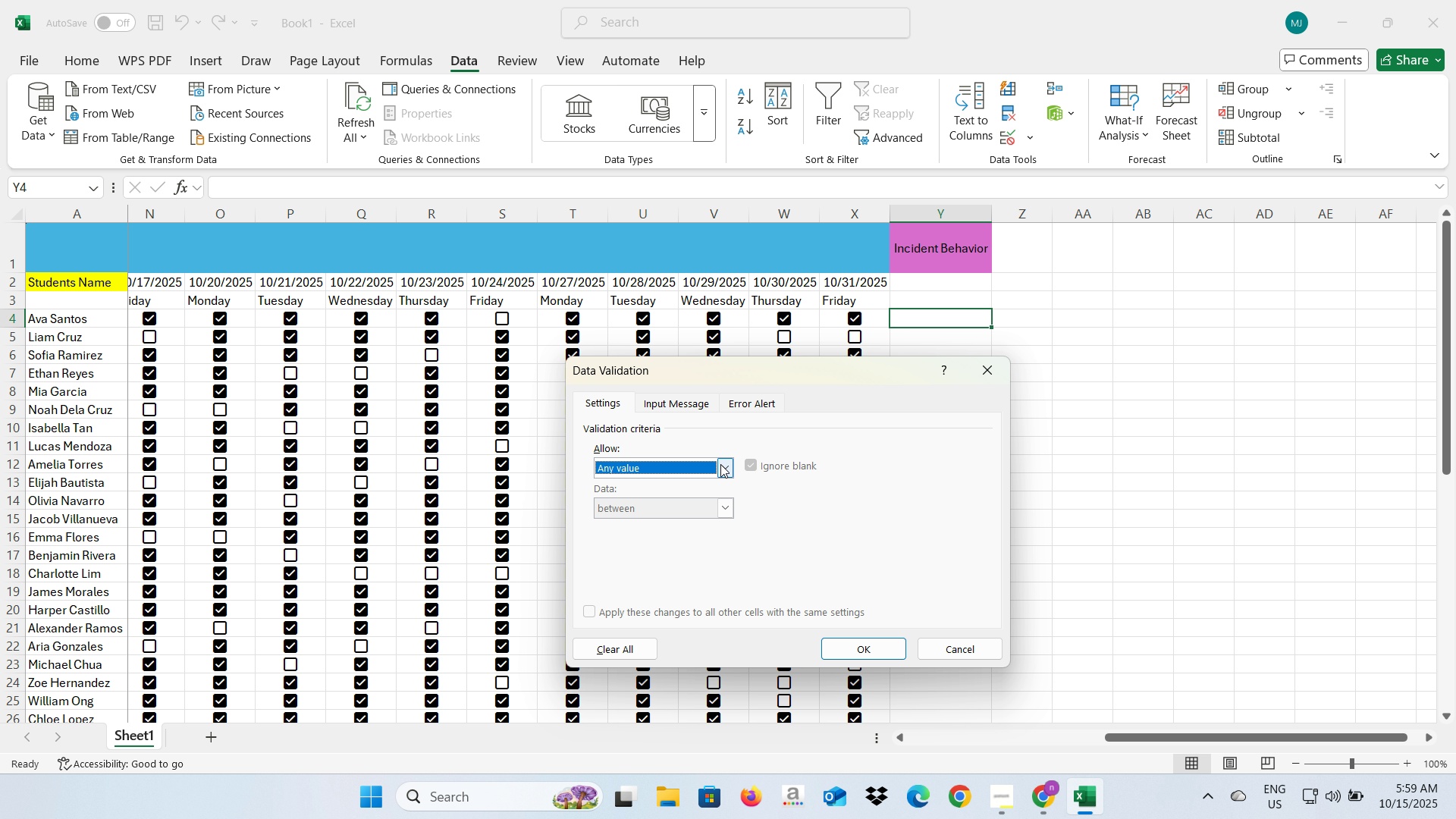 
left_click([720, 464])
 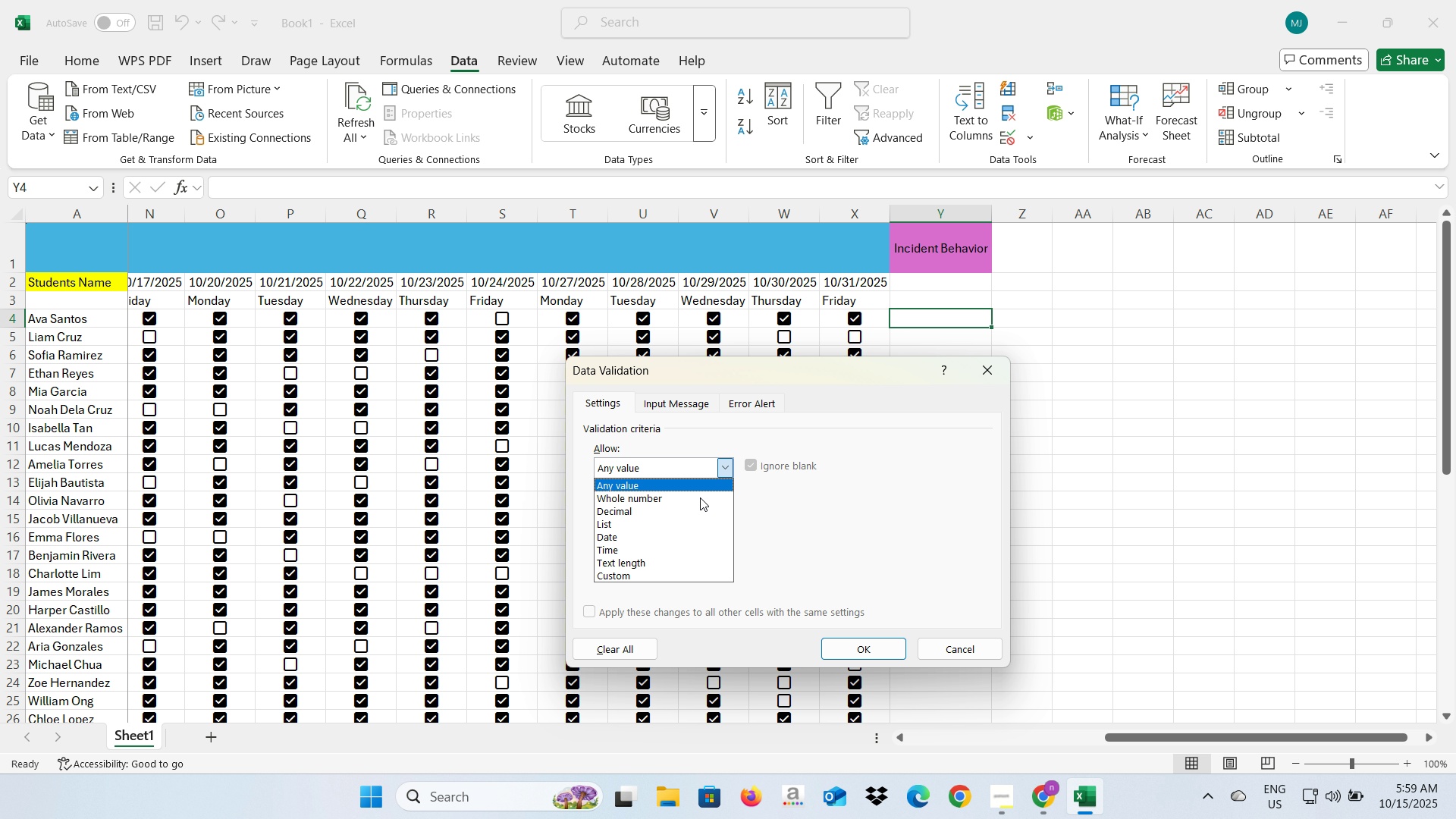 
mouse_move([689, 519])
 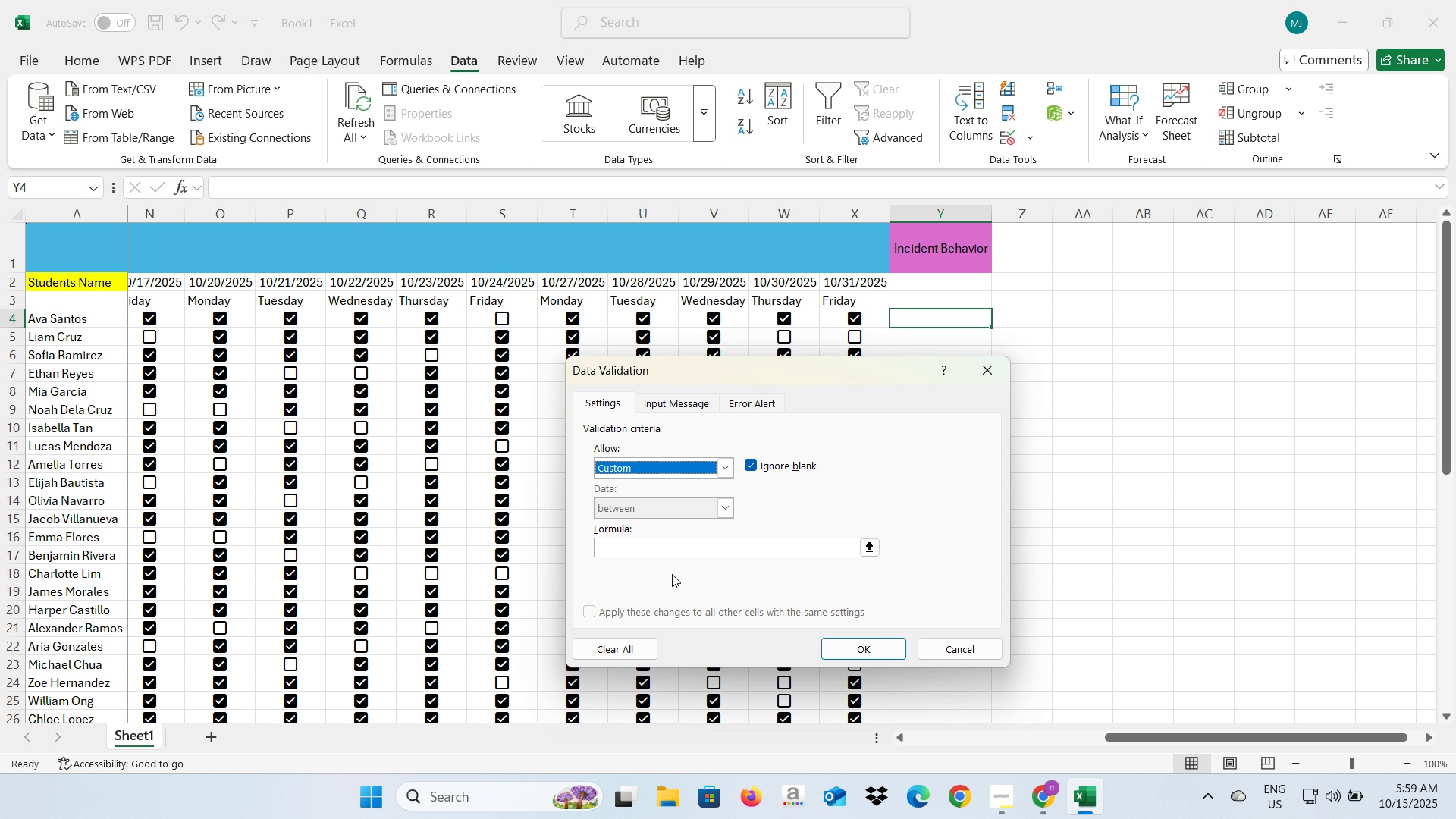 
left_click([672, 574])
 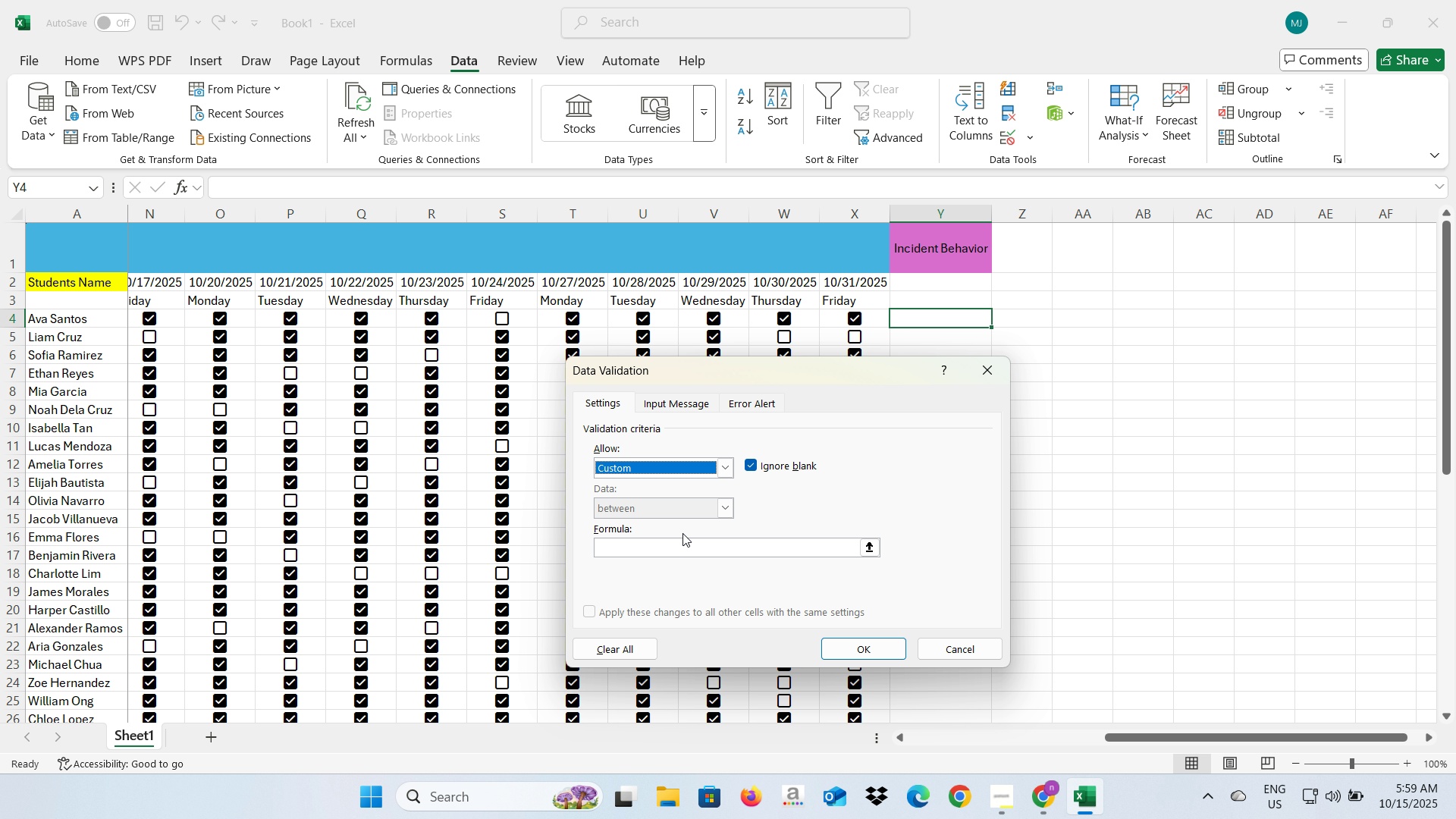 
left_click([665, 548])
 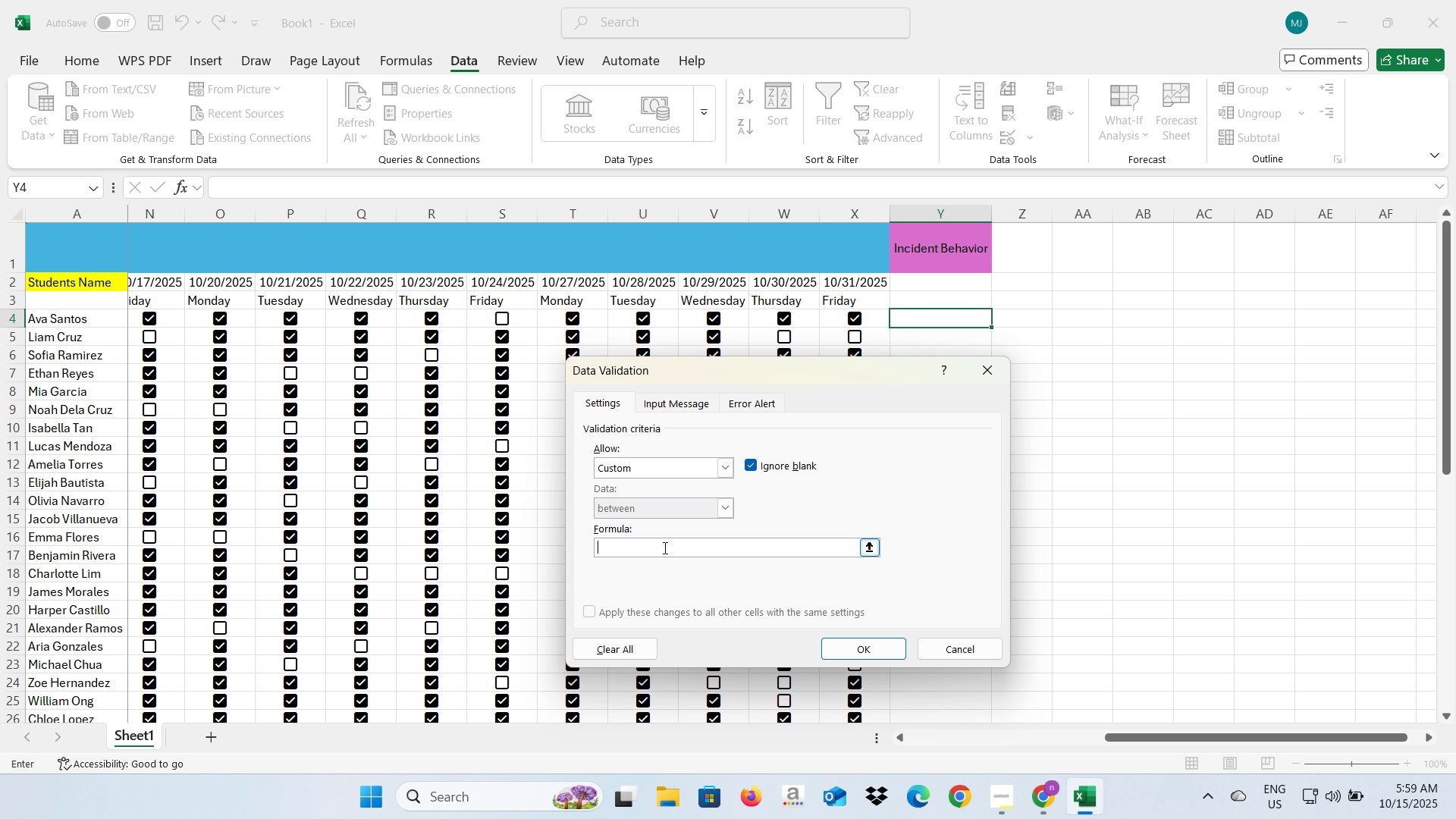 
wait(14.74)
 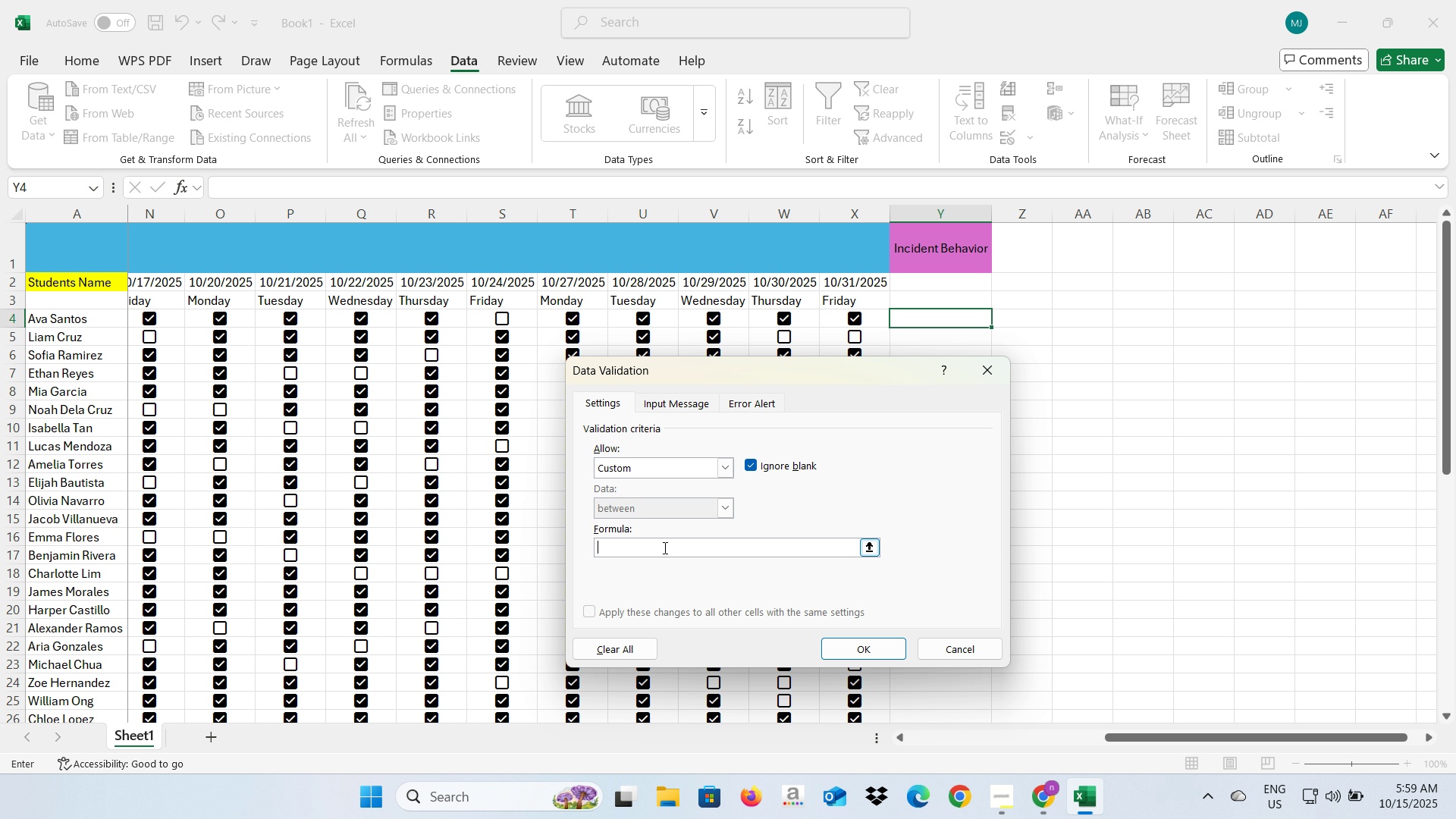 
key(Alt+AltLeft)
 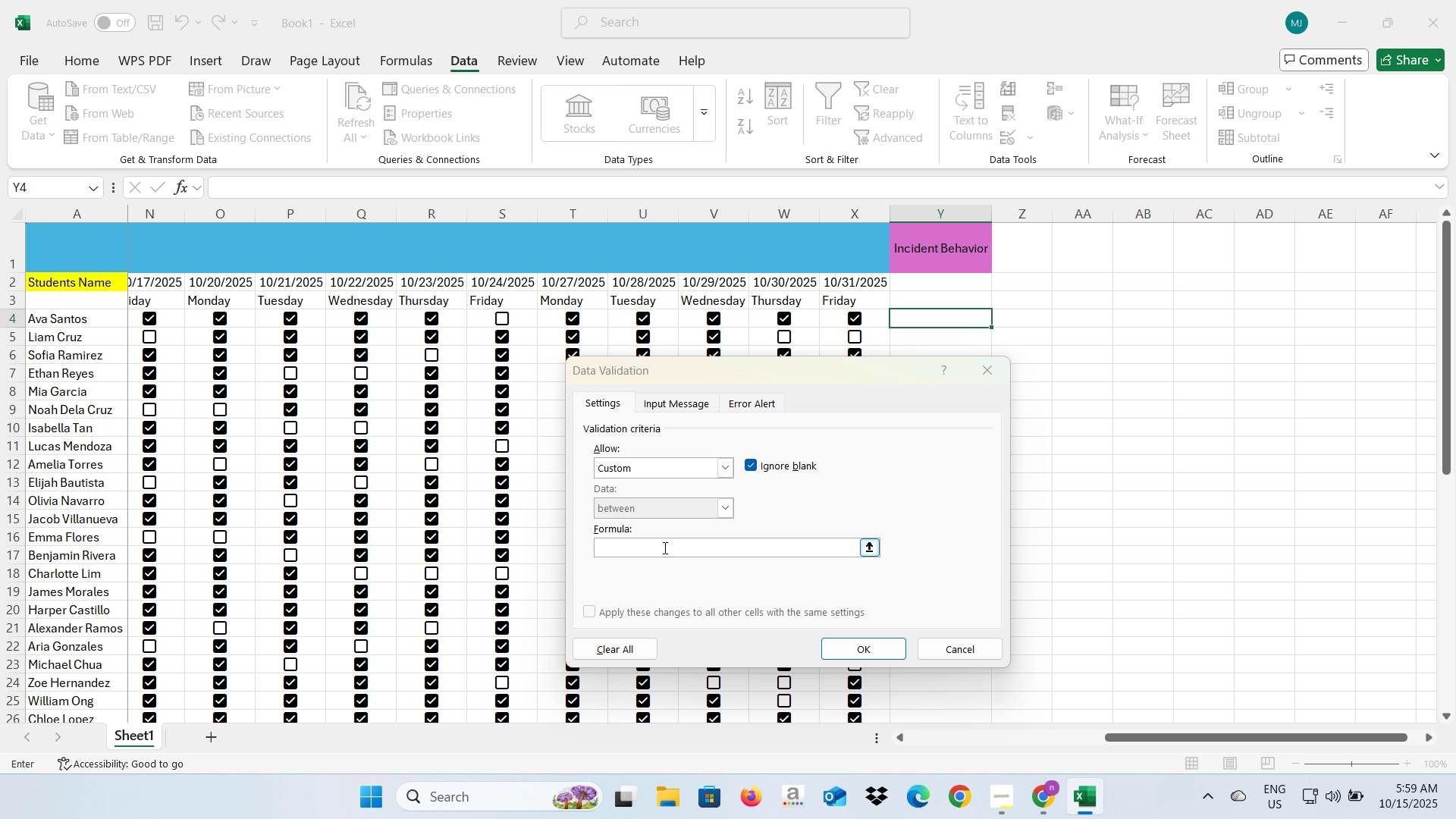 
key(Alt+Tab)
 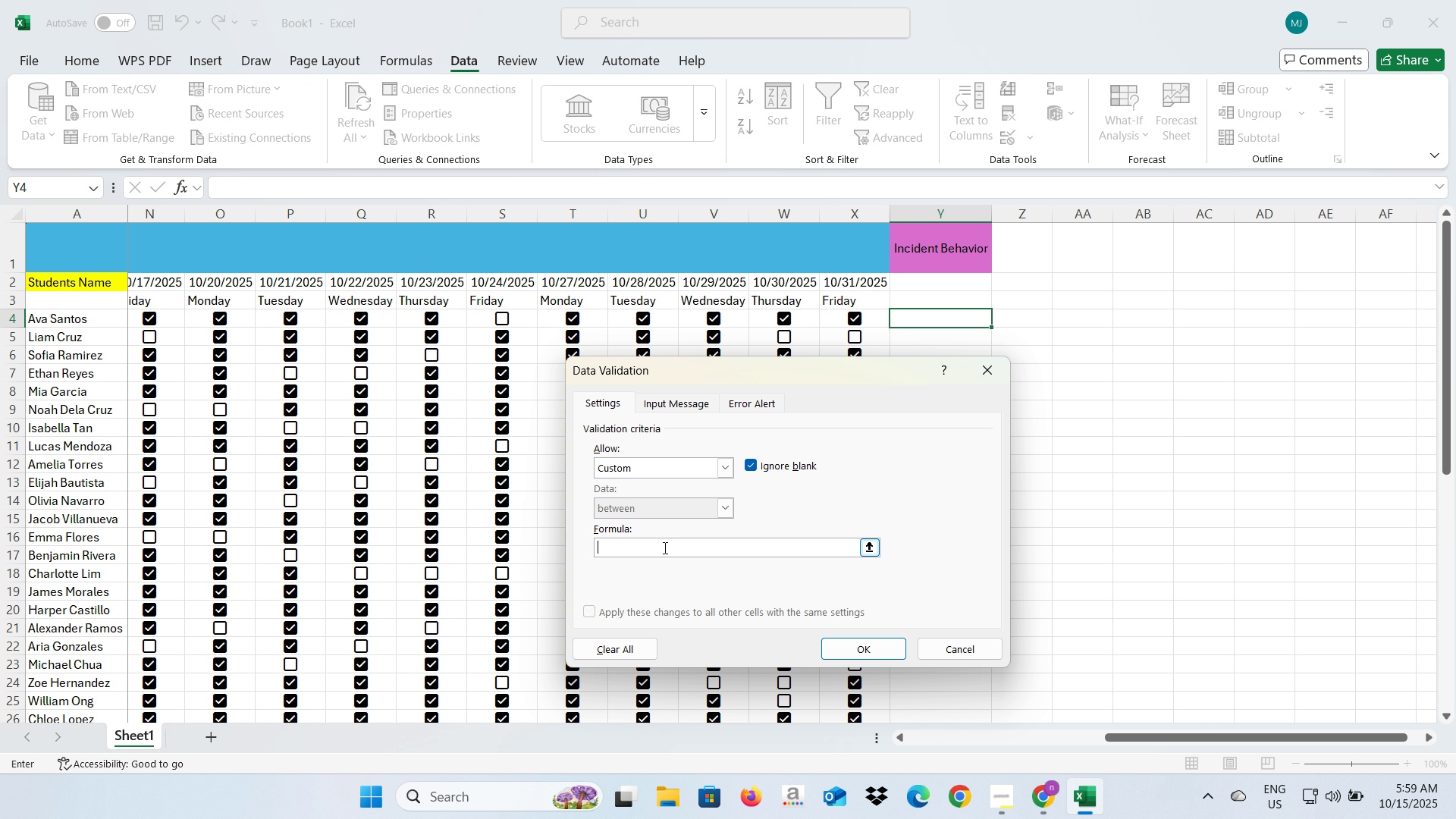 
key(Alt+Tab)
 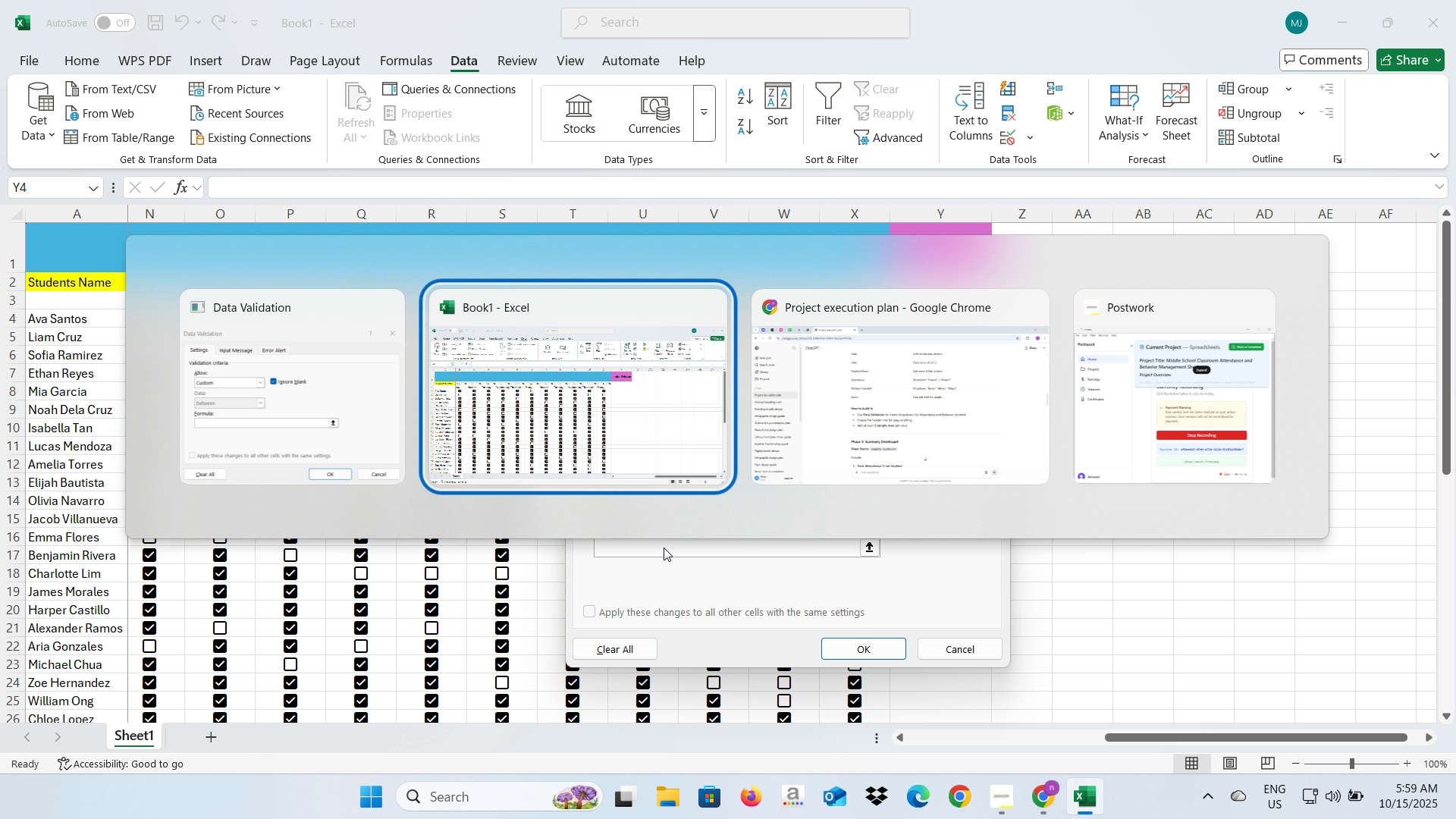 
key(Alt+Tab)
 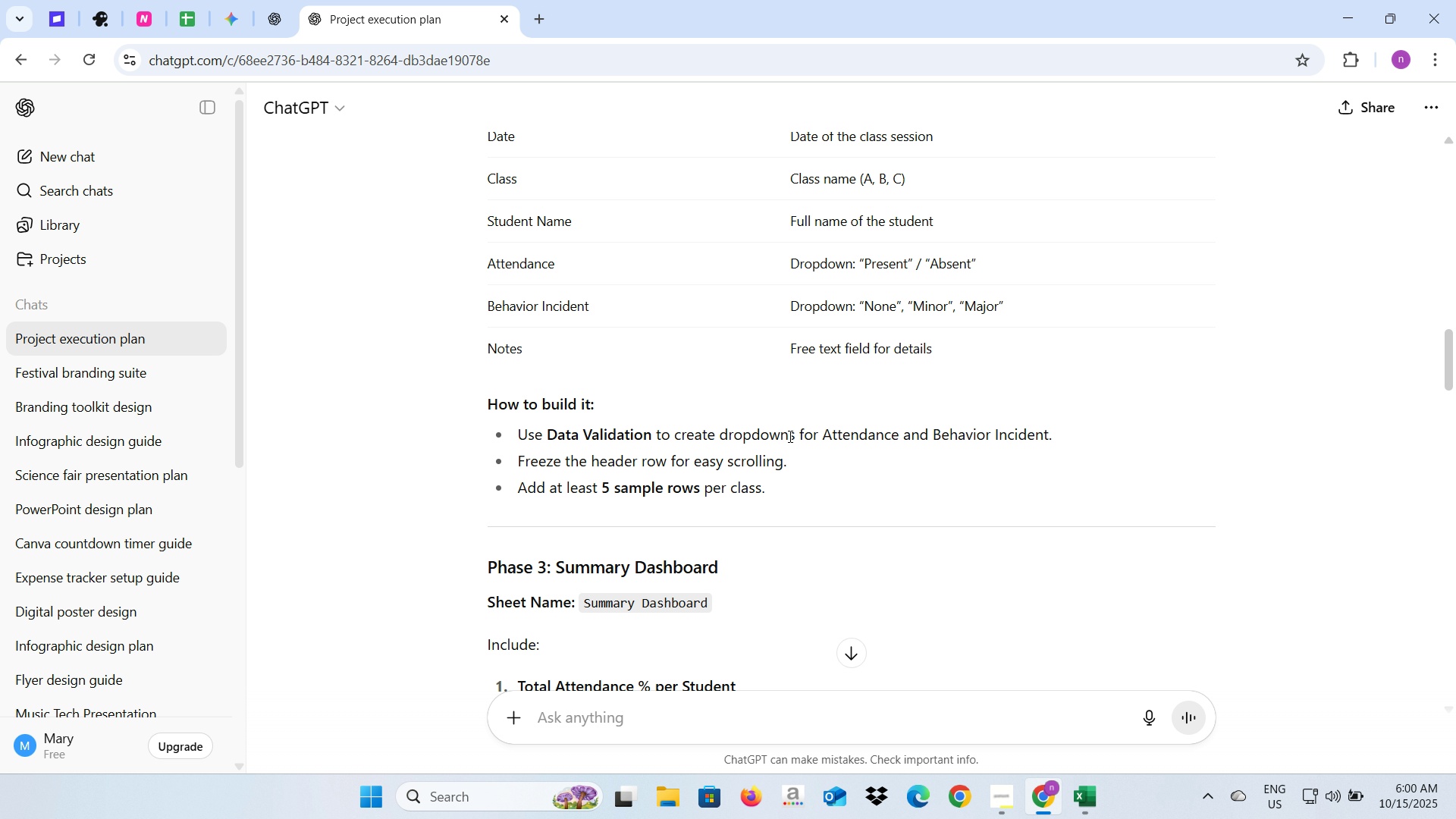 
hold_key(key=AltLeft, duration=1.69)
 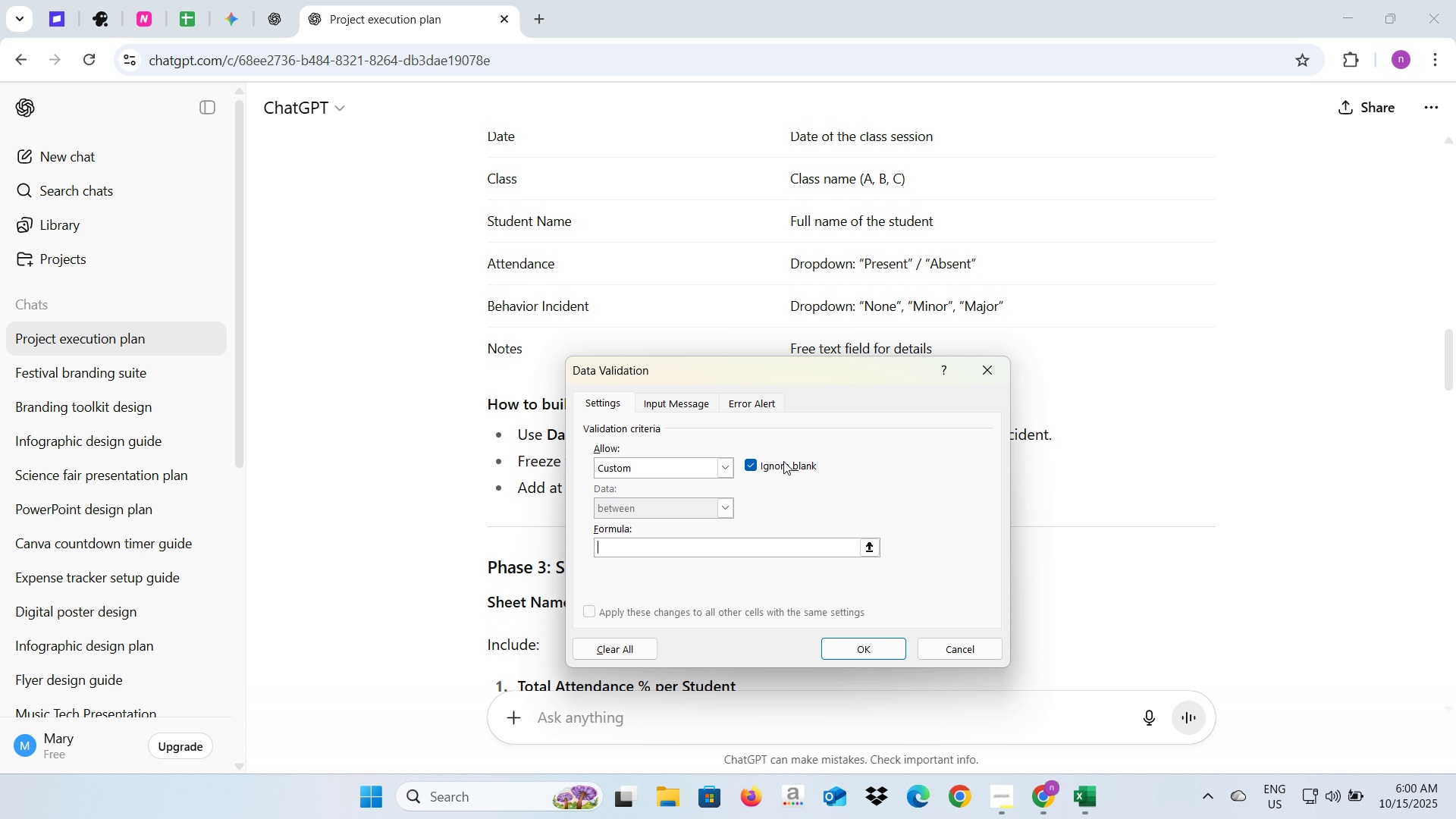 
key(Tab)
type(None, Minor M)
key(Backspace)
key(Backspace)
type(, Major)
 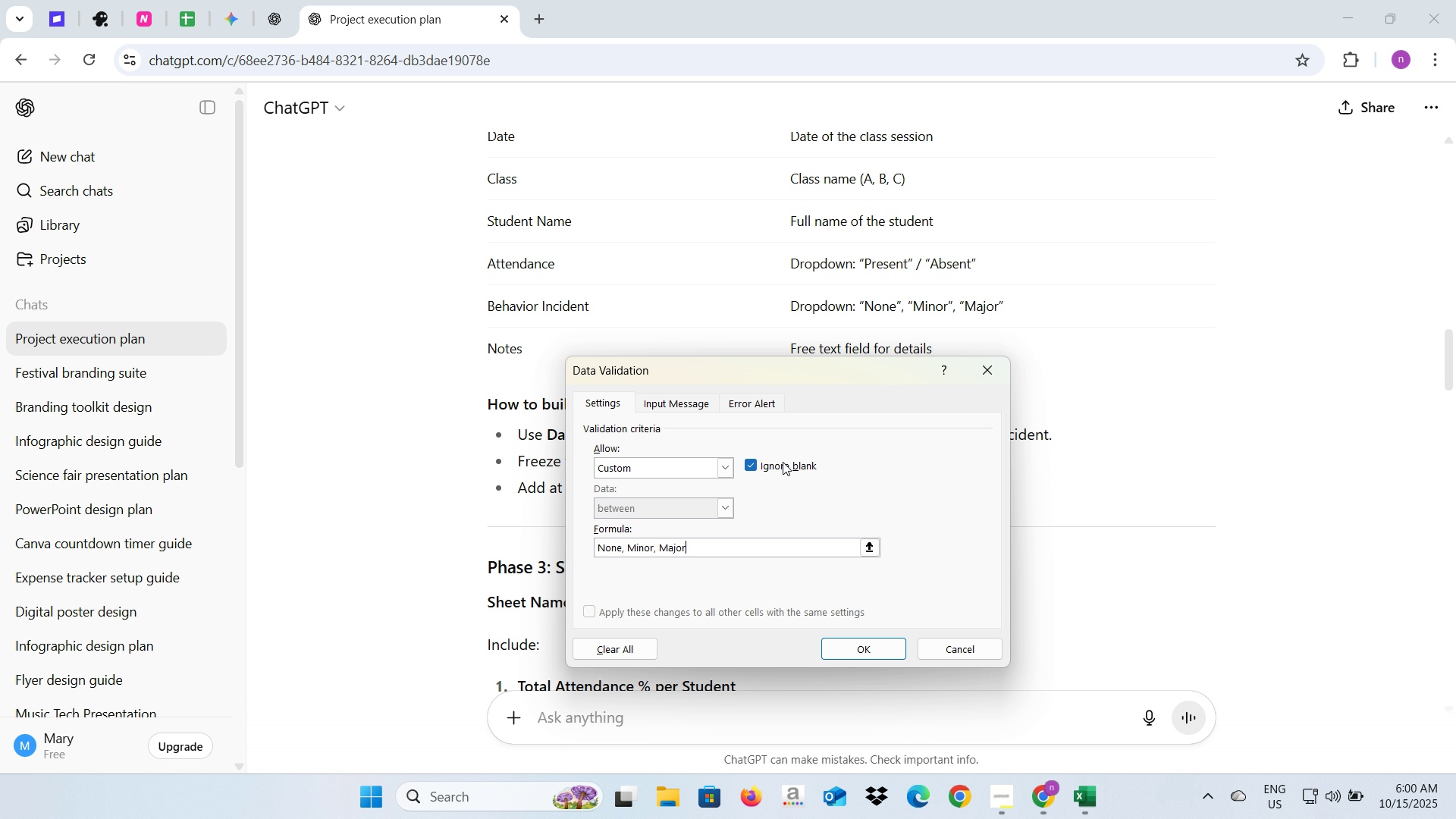 
key(ArrowLeft)
 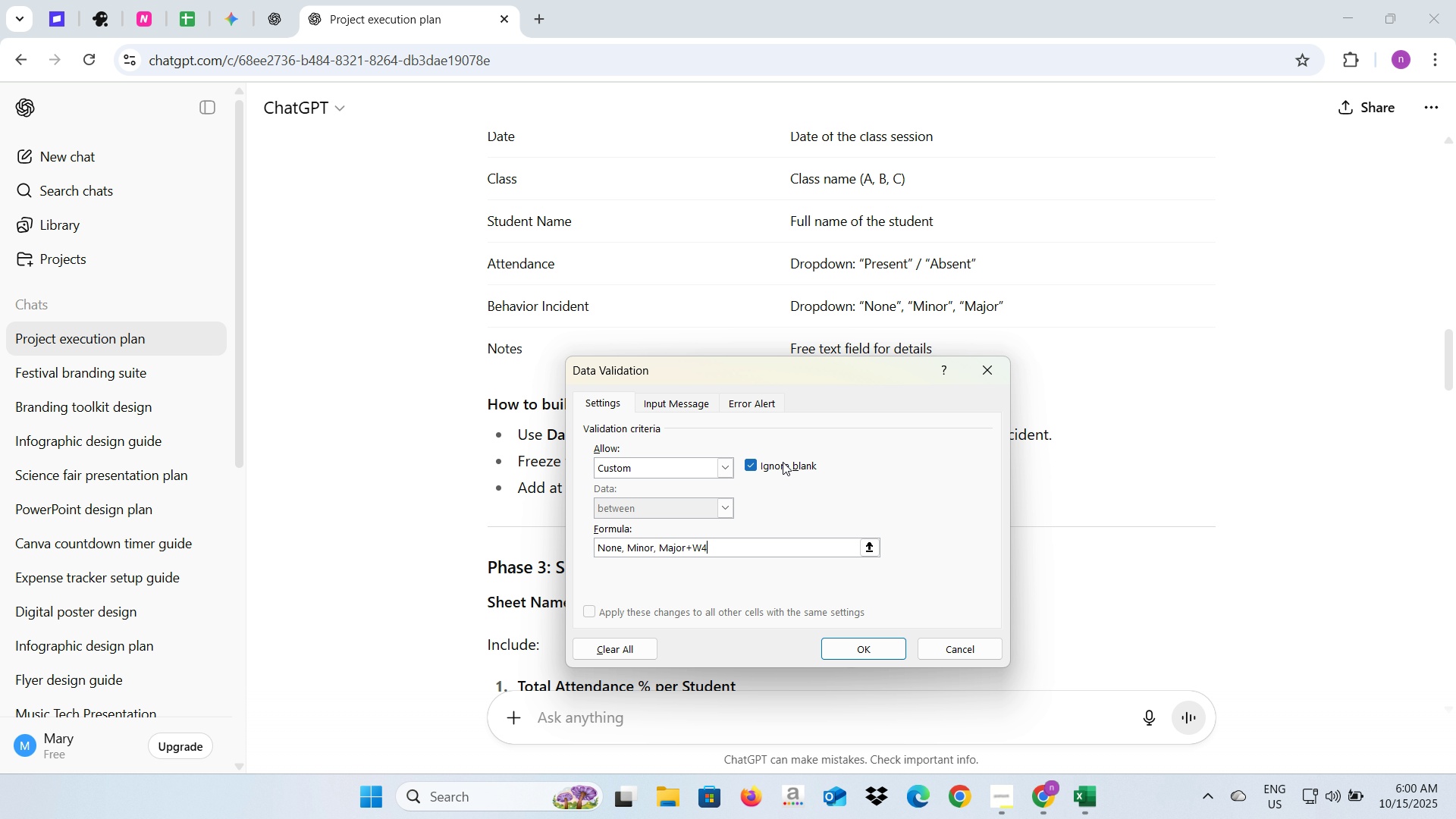 
key(ArrowLeft)
 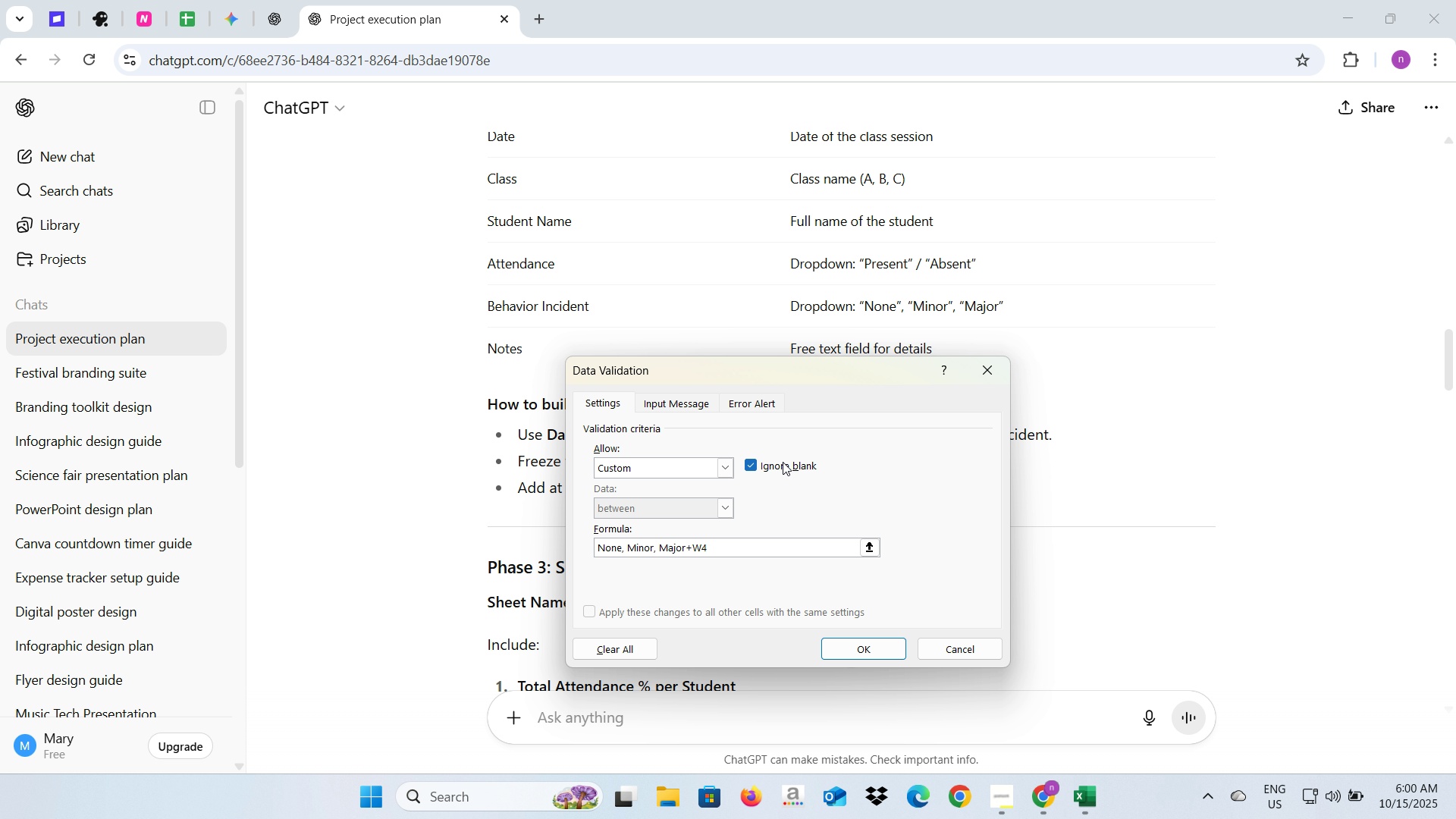 
key(Backspace)
key(Backspace)
key(Backspace)
key(Backspace)
key(Backspace)
key(Backspace)
key(Backspace)
key(Backspace)
key(Backspace)
key(Backspace)
key(Backspace)
key(Backspace)
key(Backspace)
key(Backspace)
key(Backspace)
key(Backspace)
type(Minor,Major)
 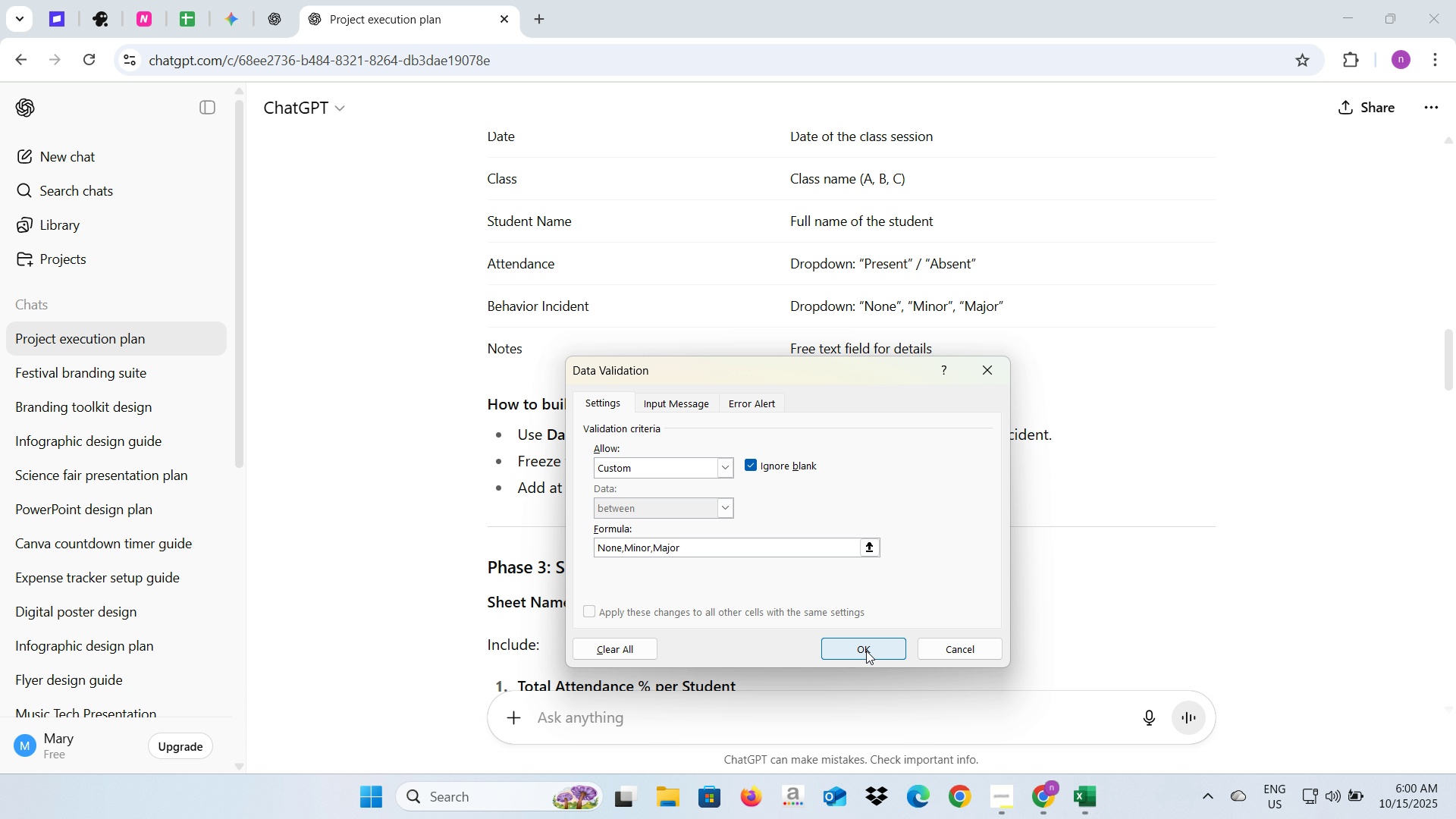 
left_click([878, 651])
 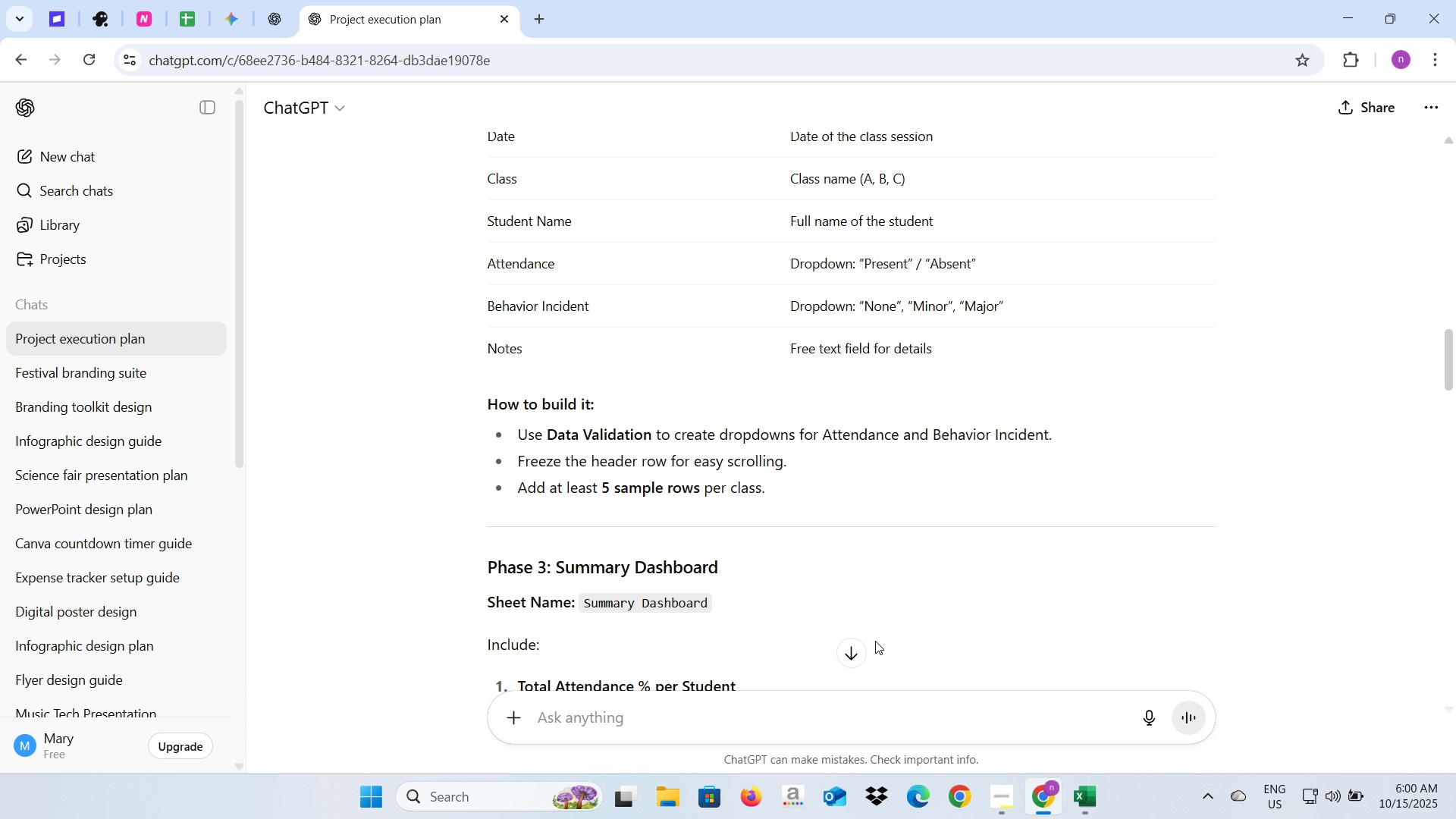 
key(Alt+AltLeft)
 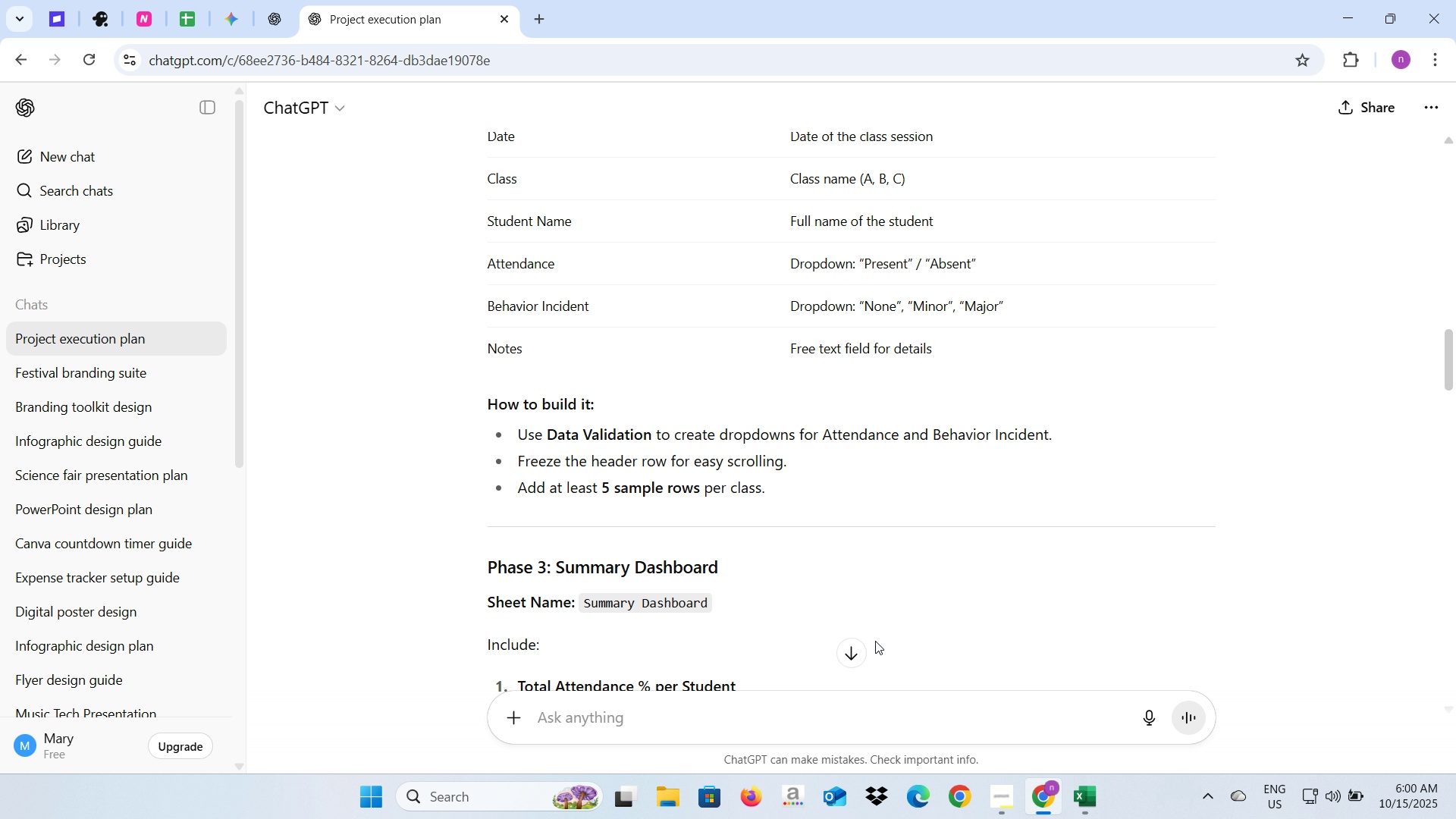 
key(Alt+Tab)
 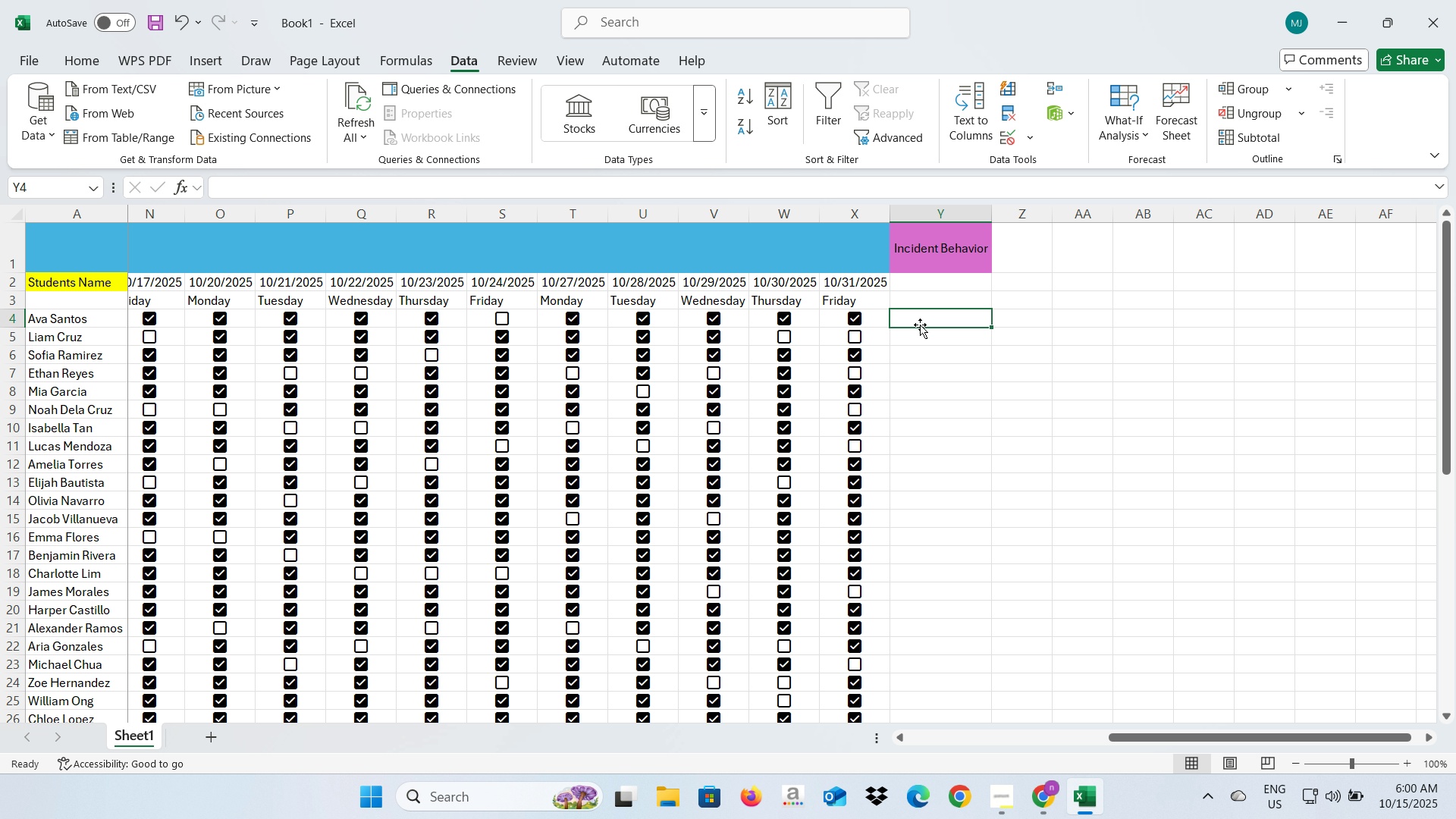 
left_click([919, 323])
 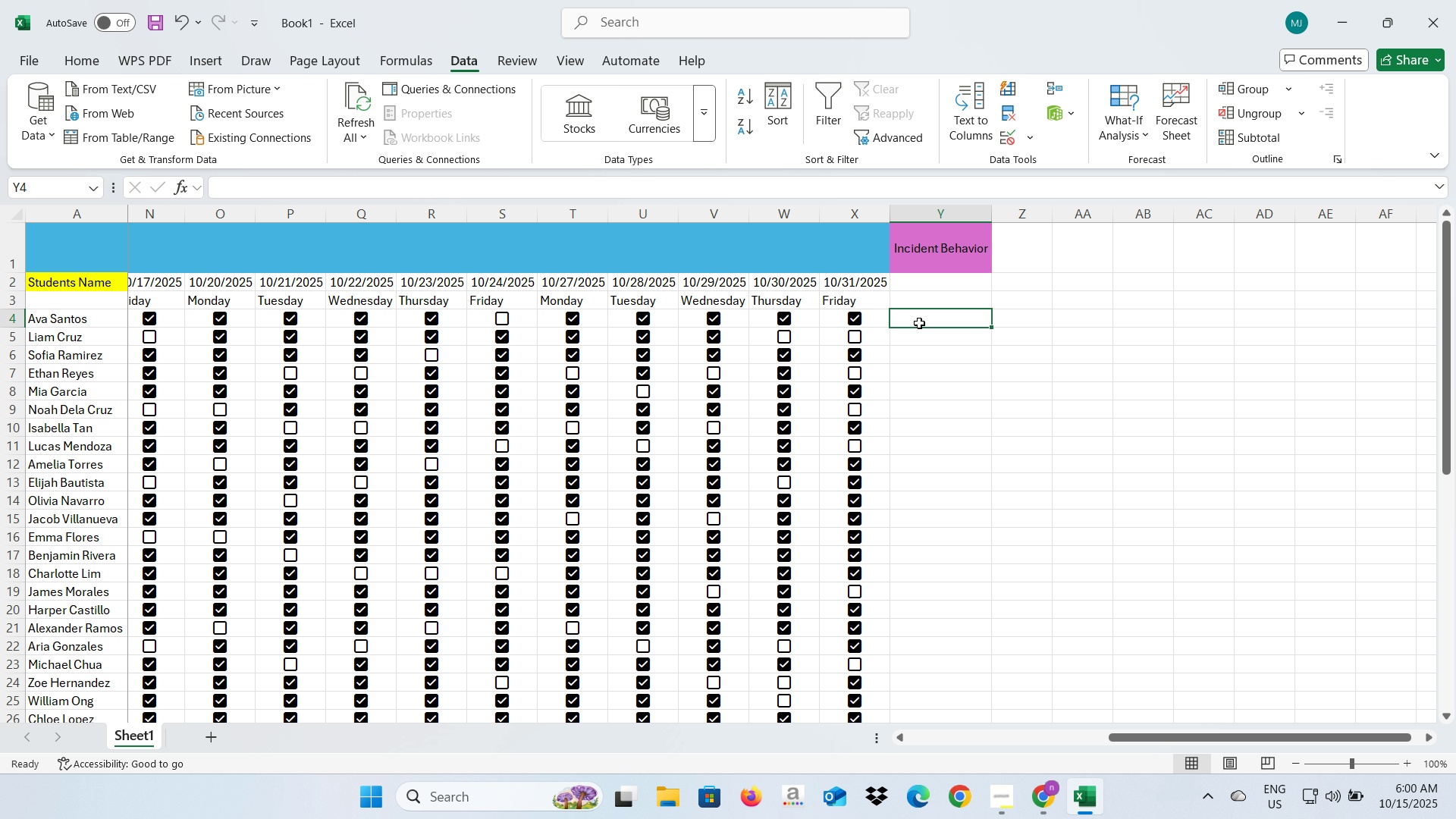 
double_click([919, 323])
 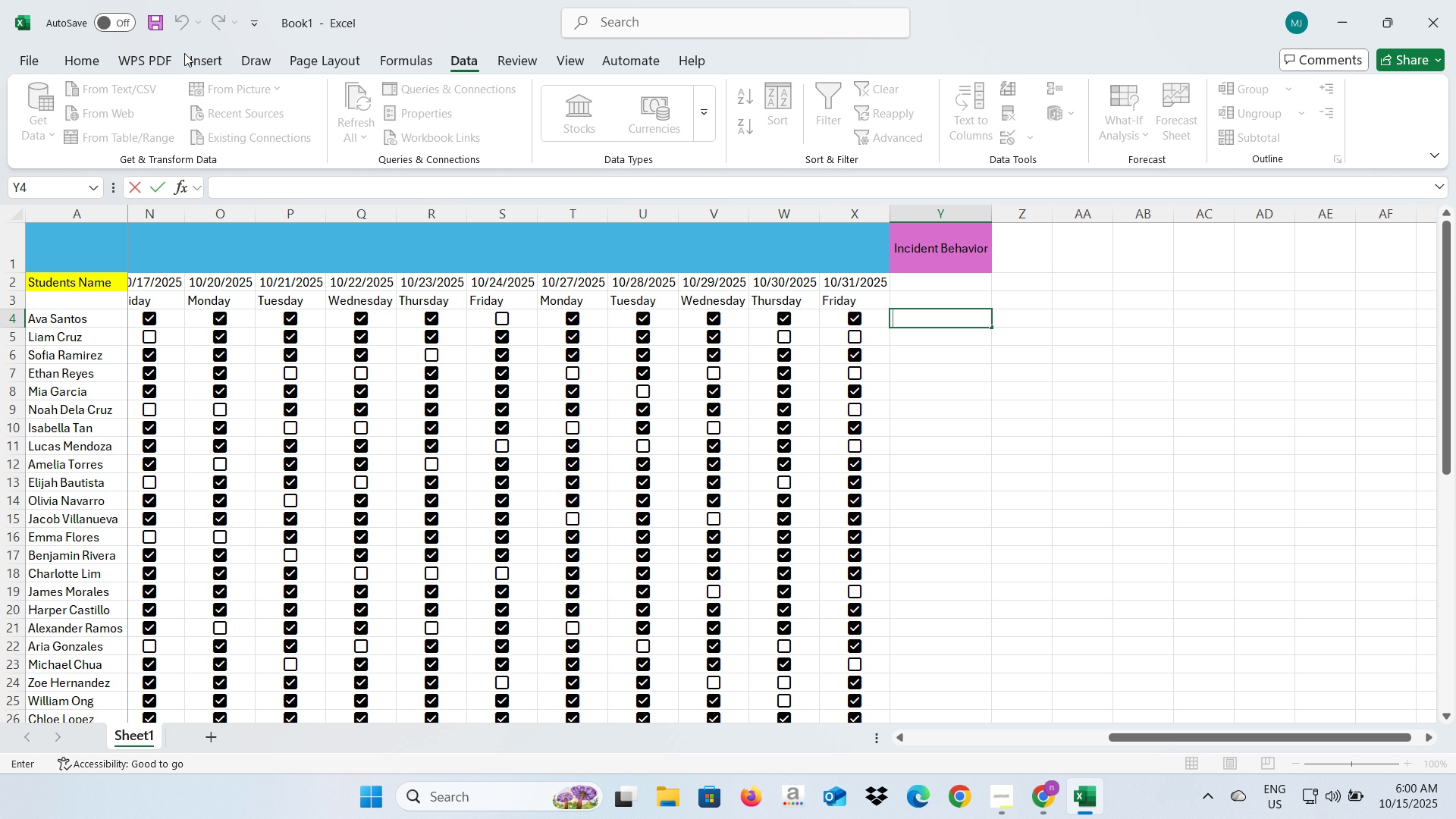 
left_click([200, 53])
 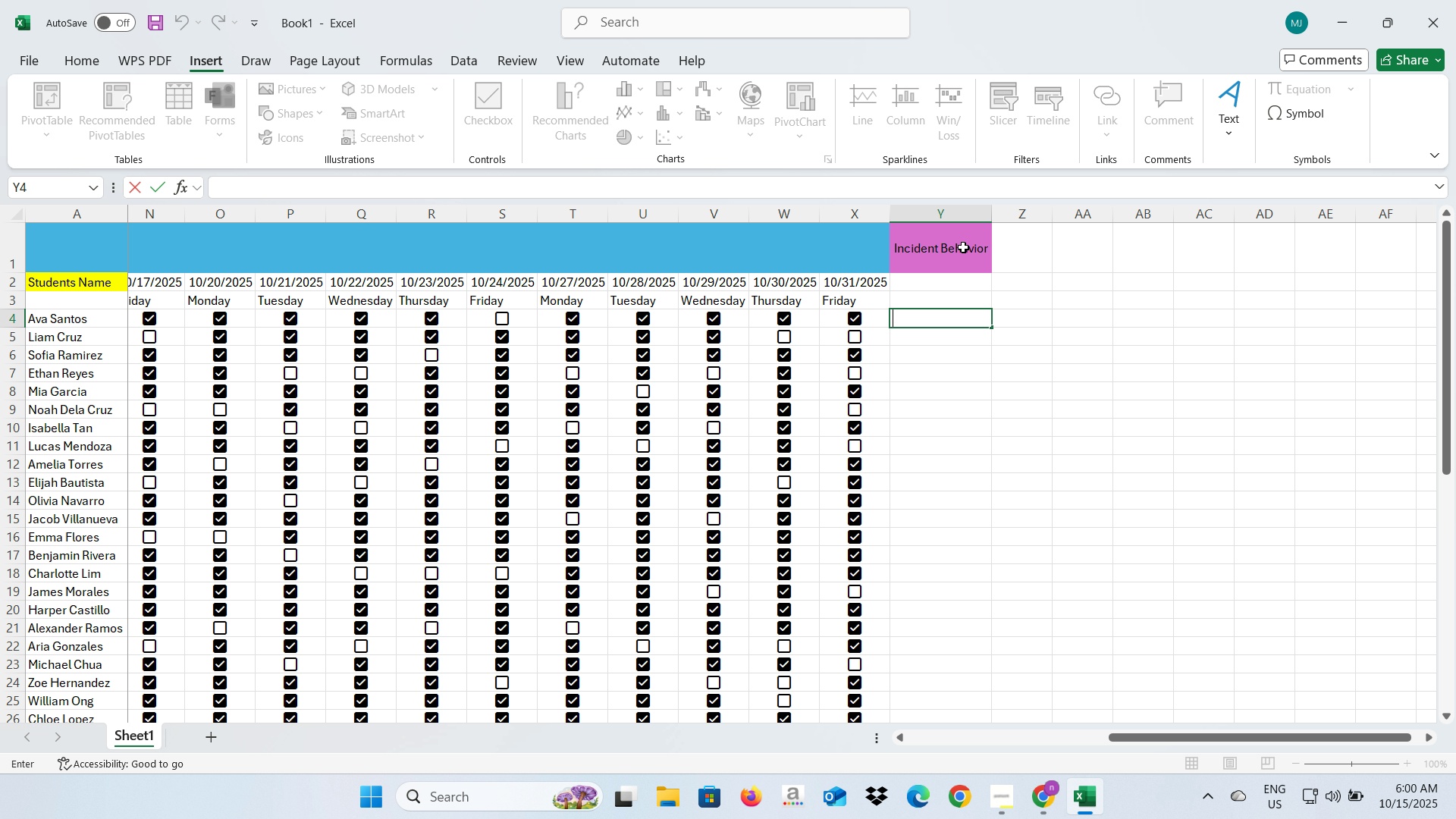 
left_click([1073, 362])
 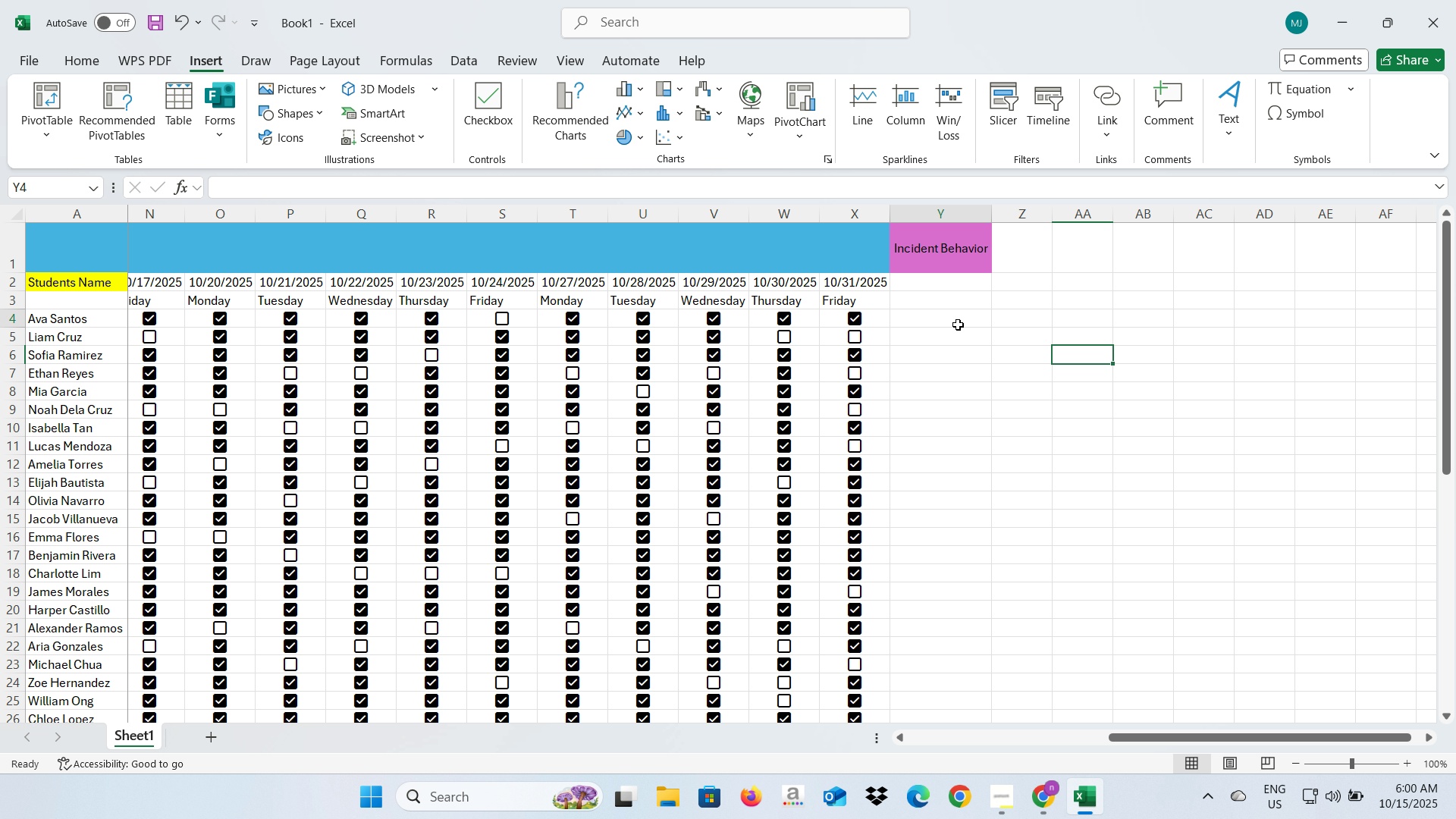 
left_click([958, 325])
 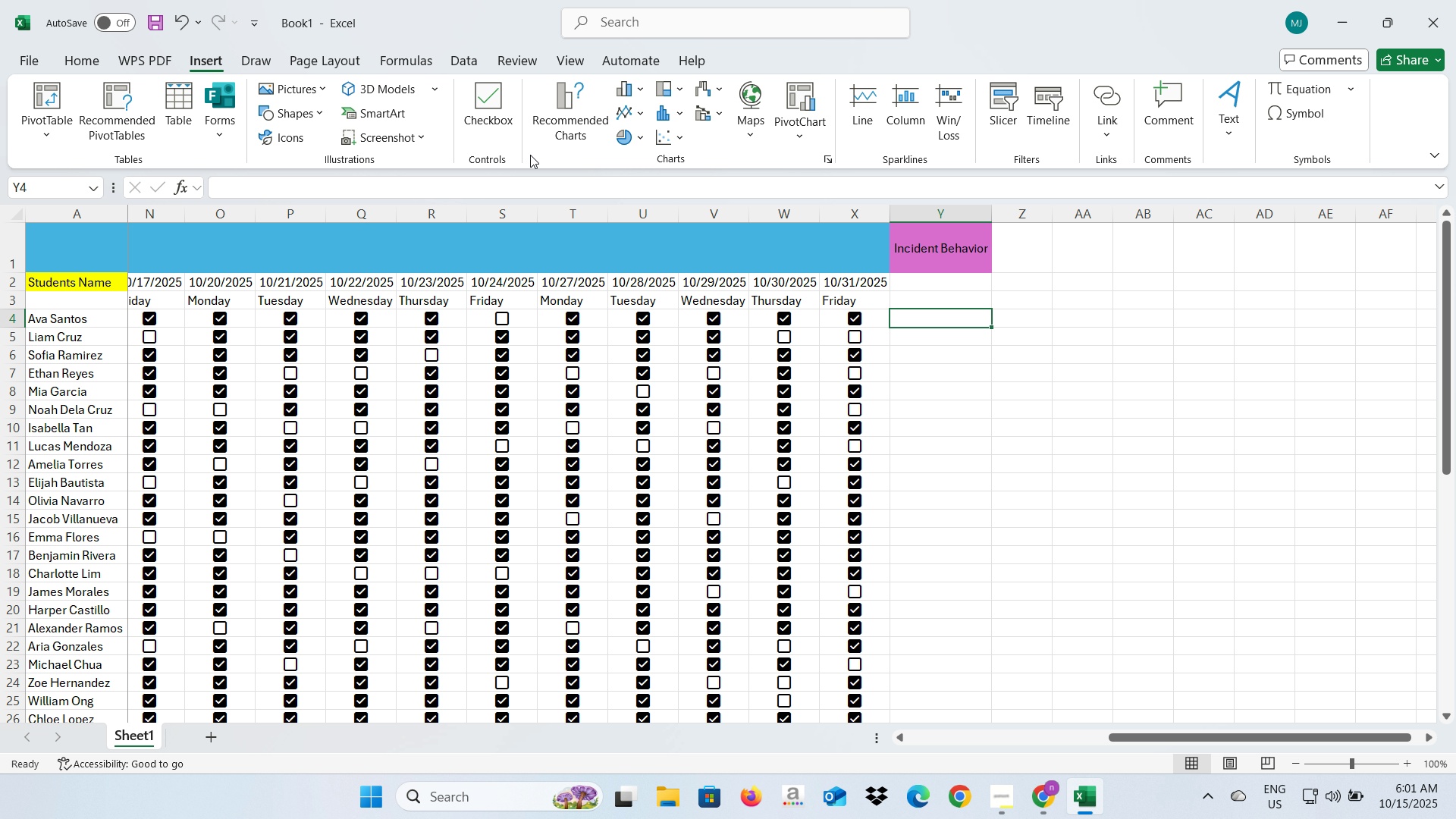 
wait(32.06)
 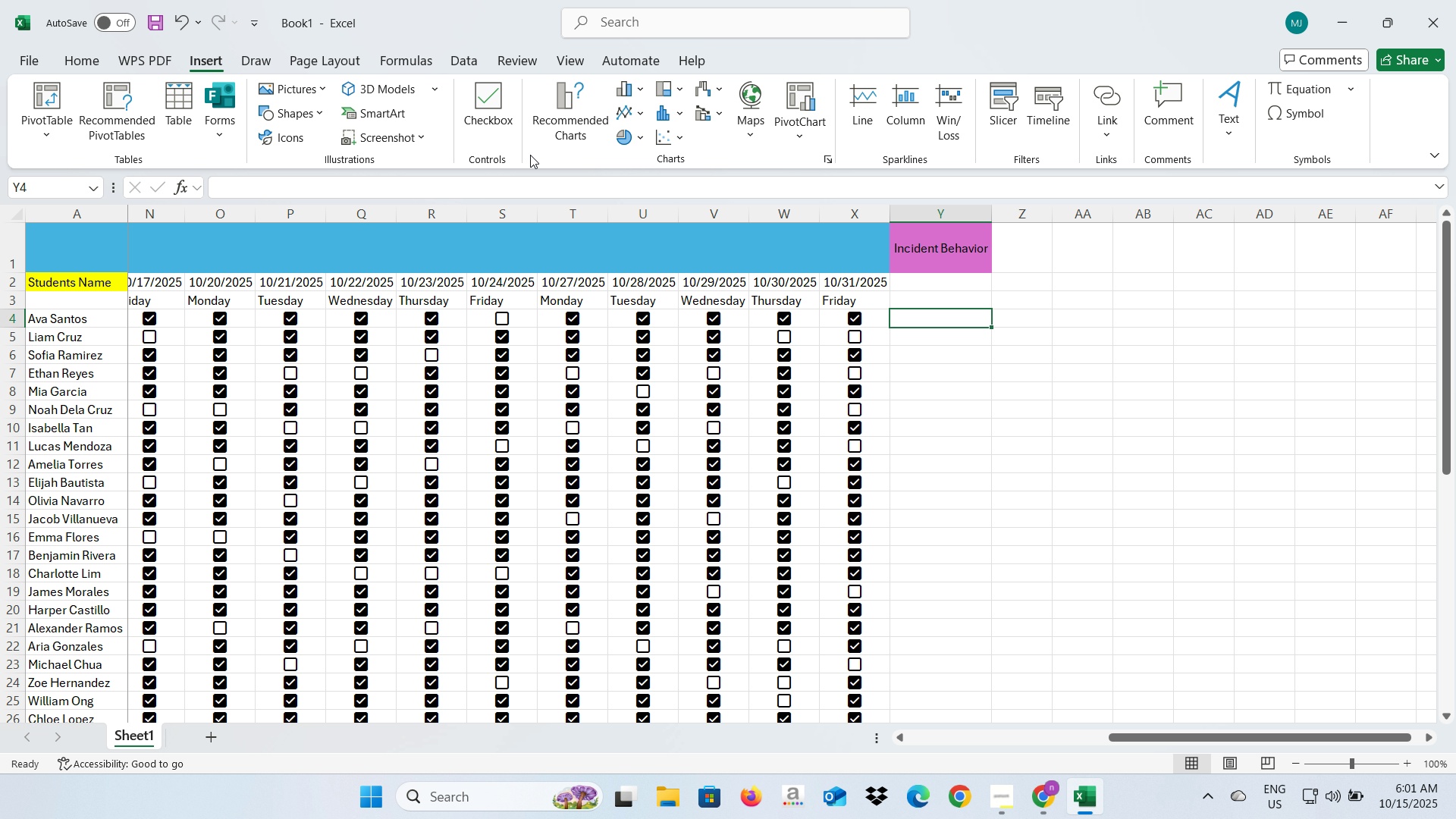 
left_click([456, 64])
 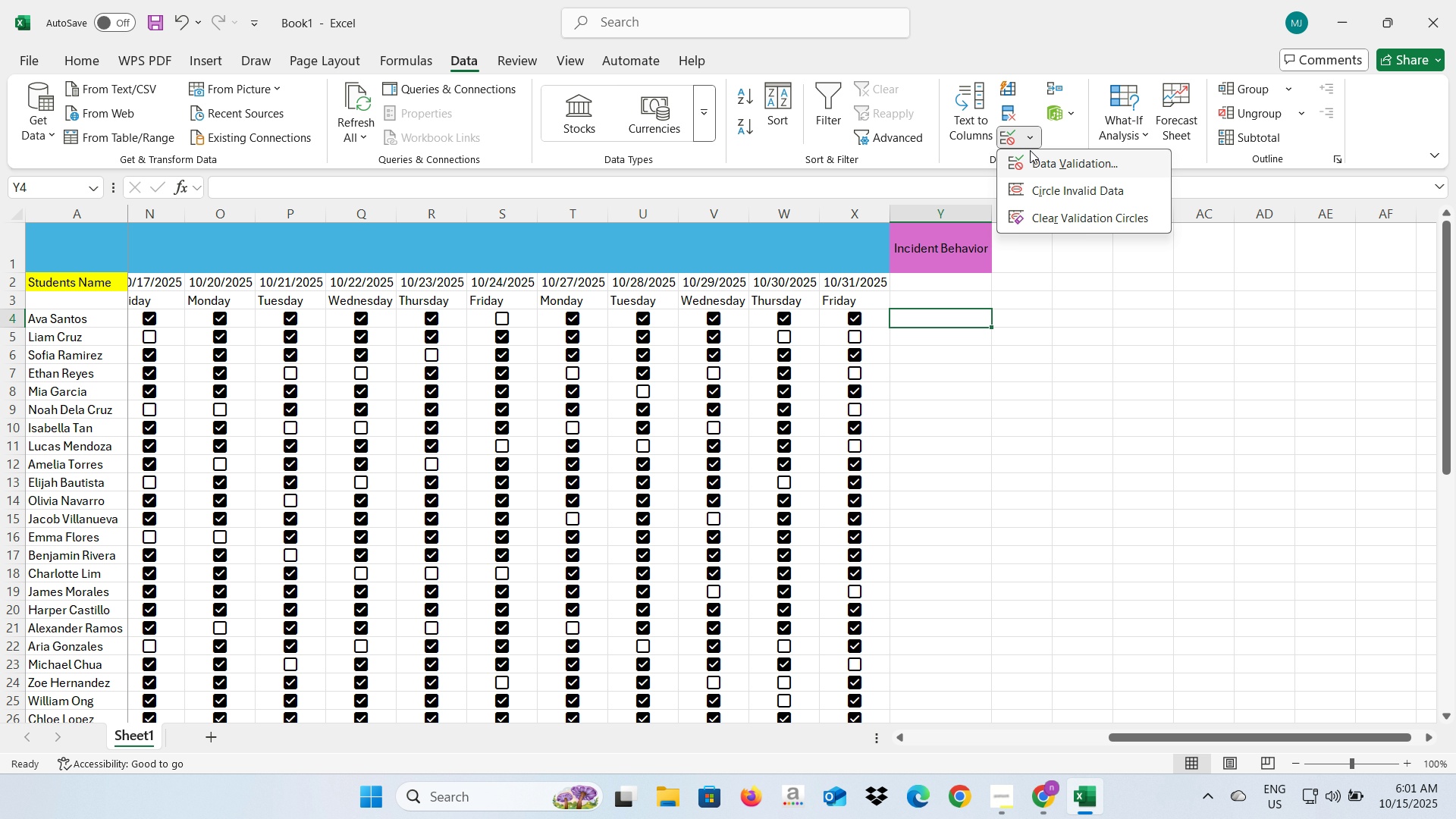 
left_click([1032, 154])
 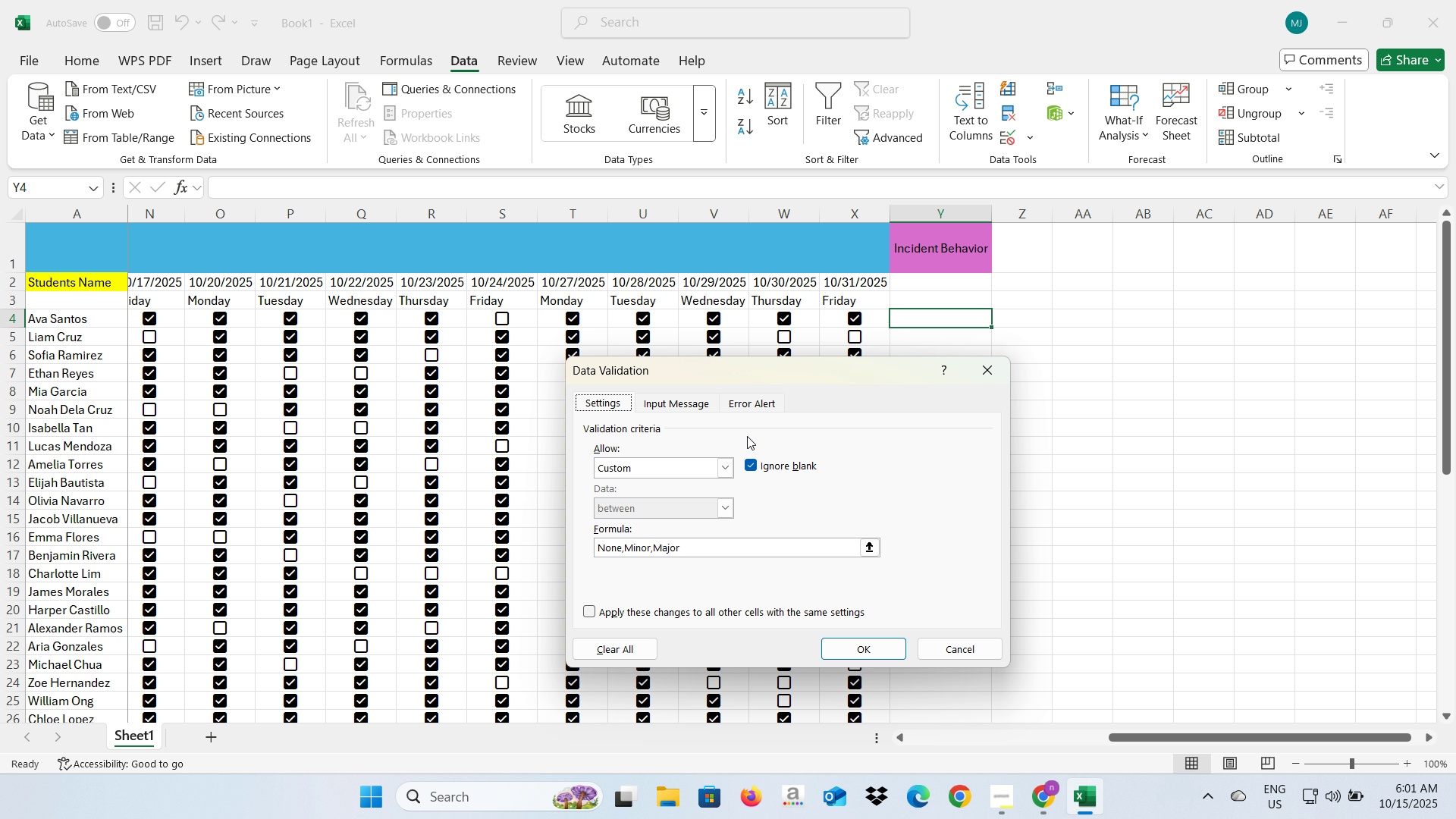 
left_click([731, 466])
 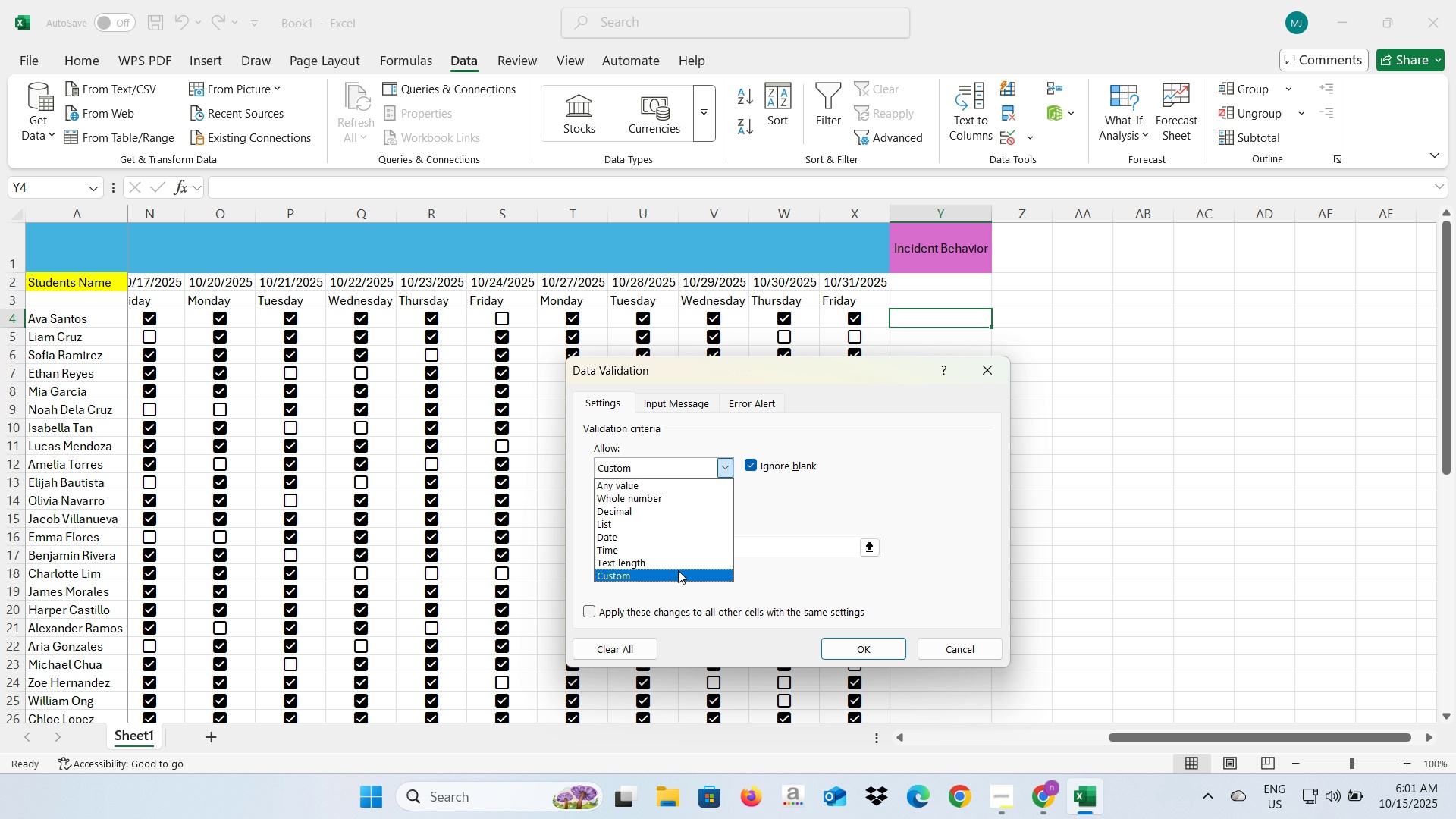 
wait(7.19)
 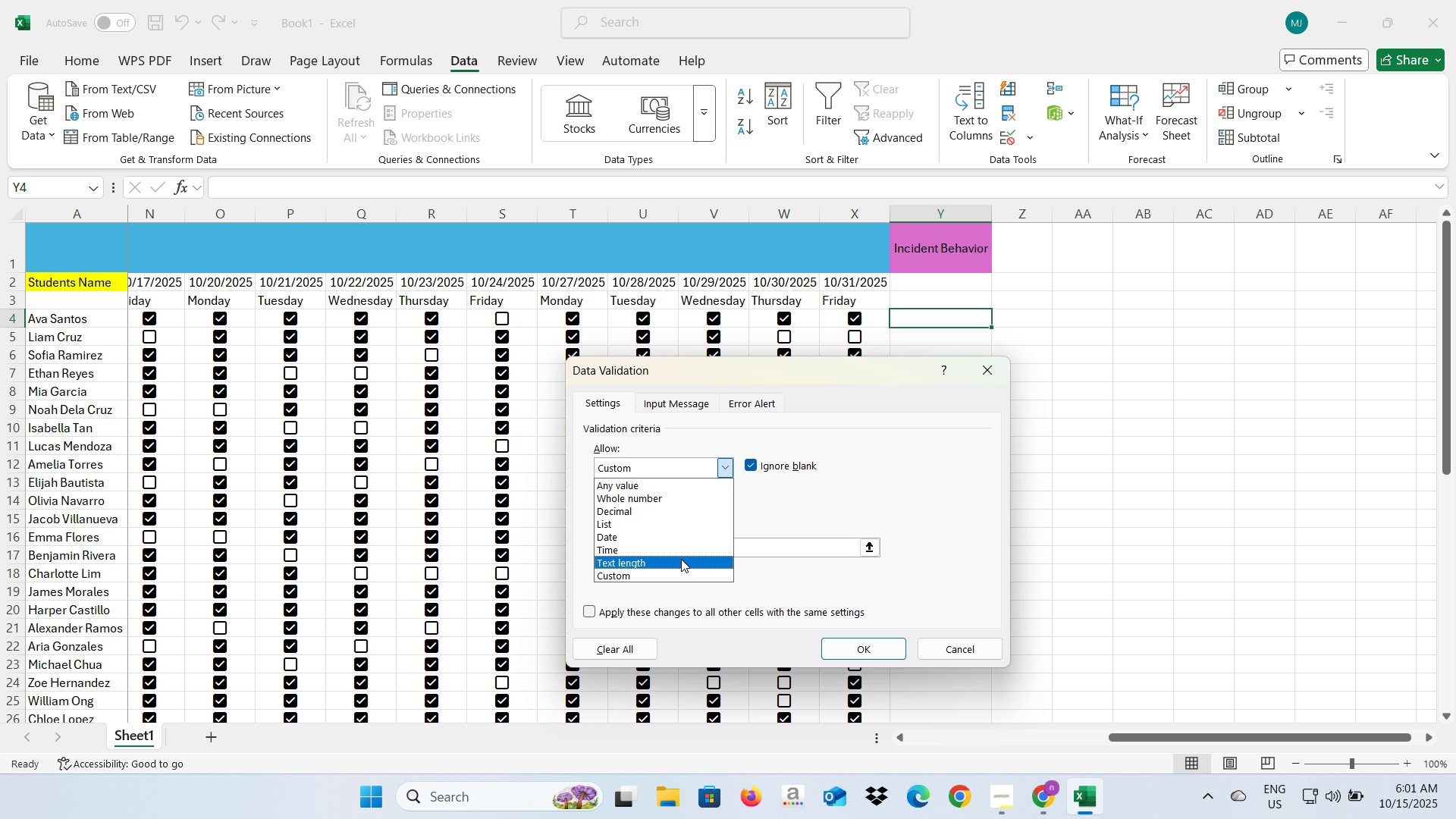 
left_click([792, 540])
 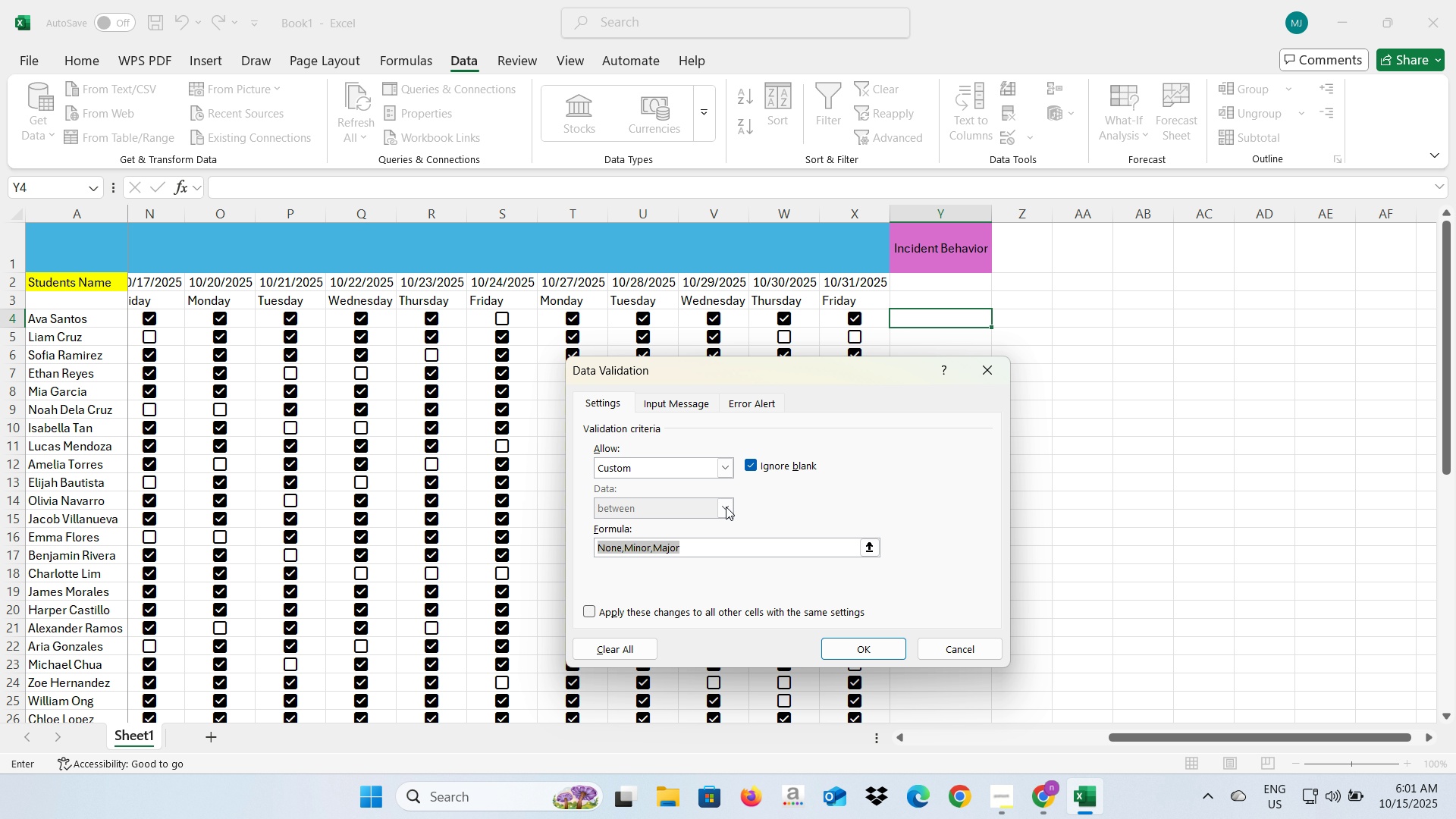 
left_click([726, 507])
 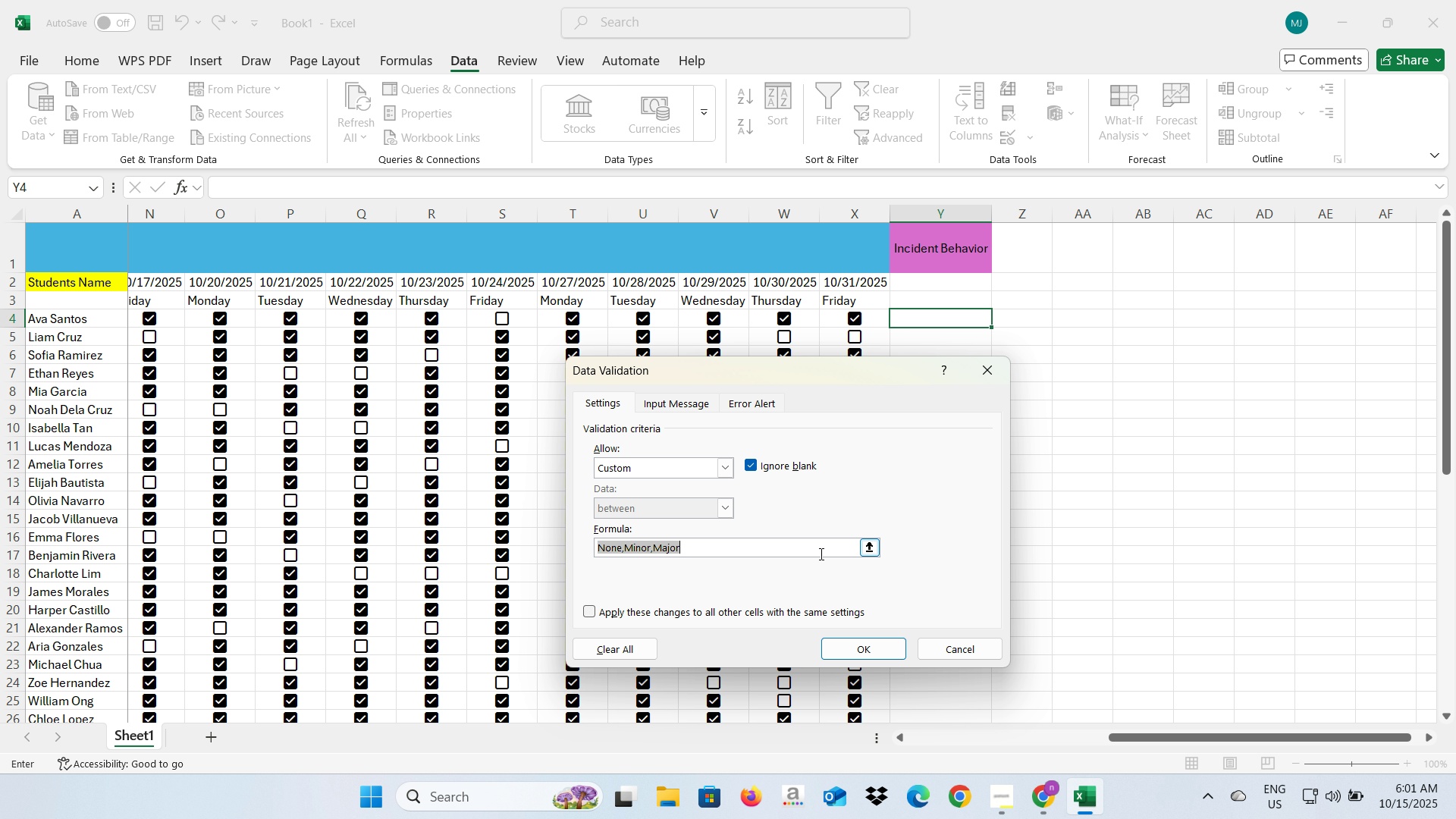 
key(Backspace)
 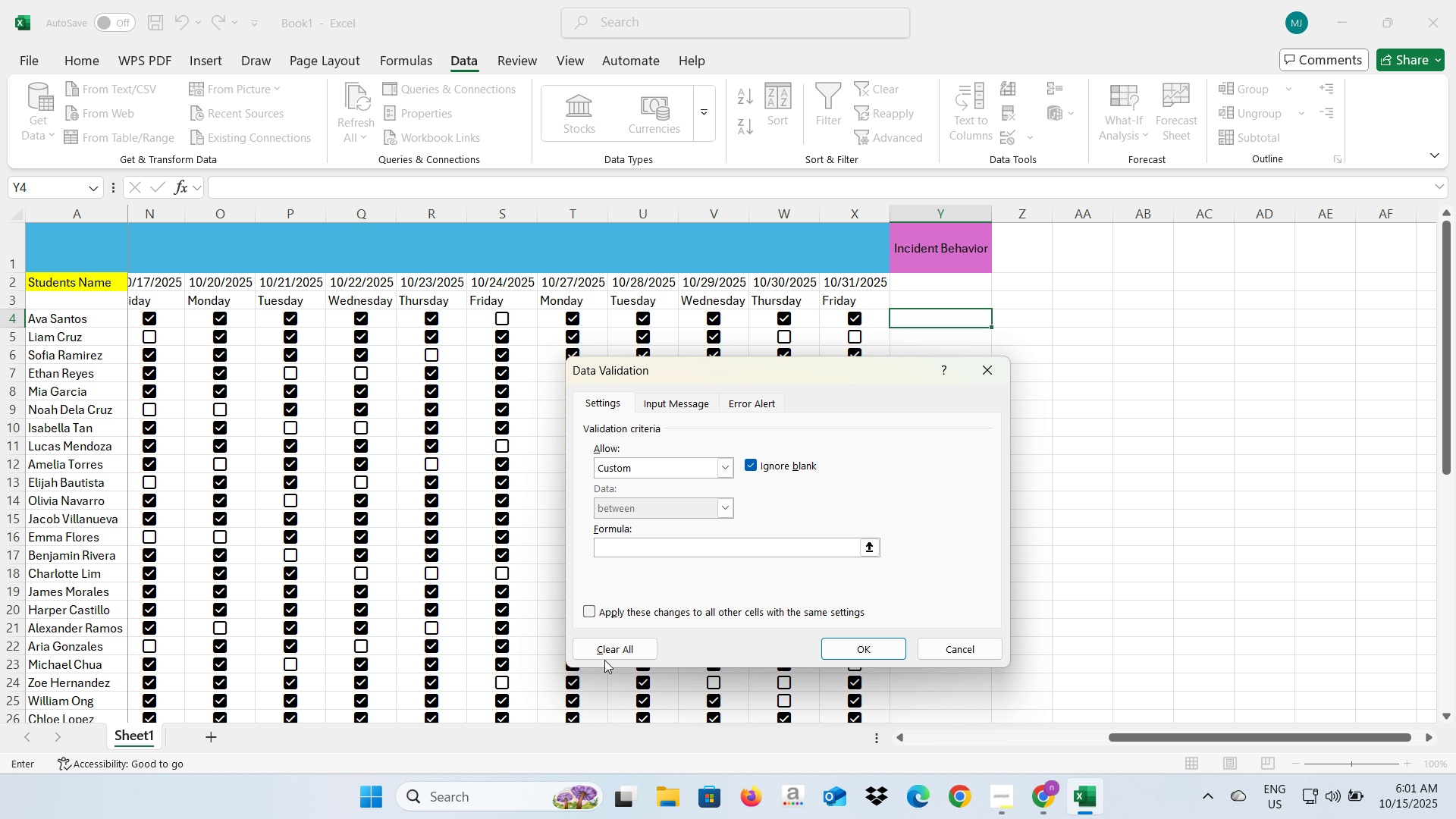 
left_click([605, 656])
 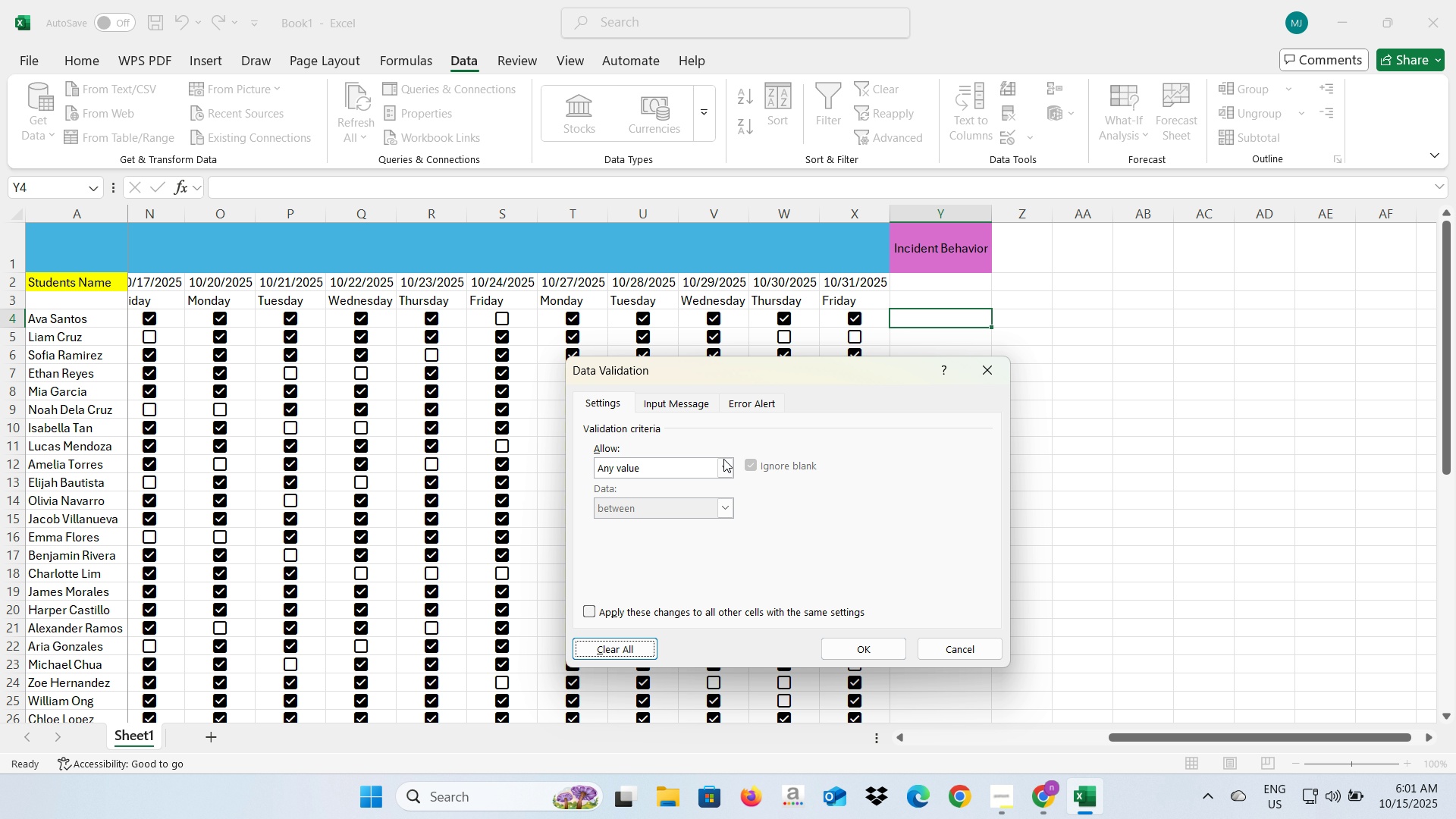 
left_click([723, 460])
 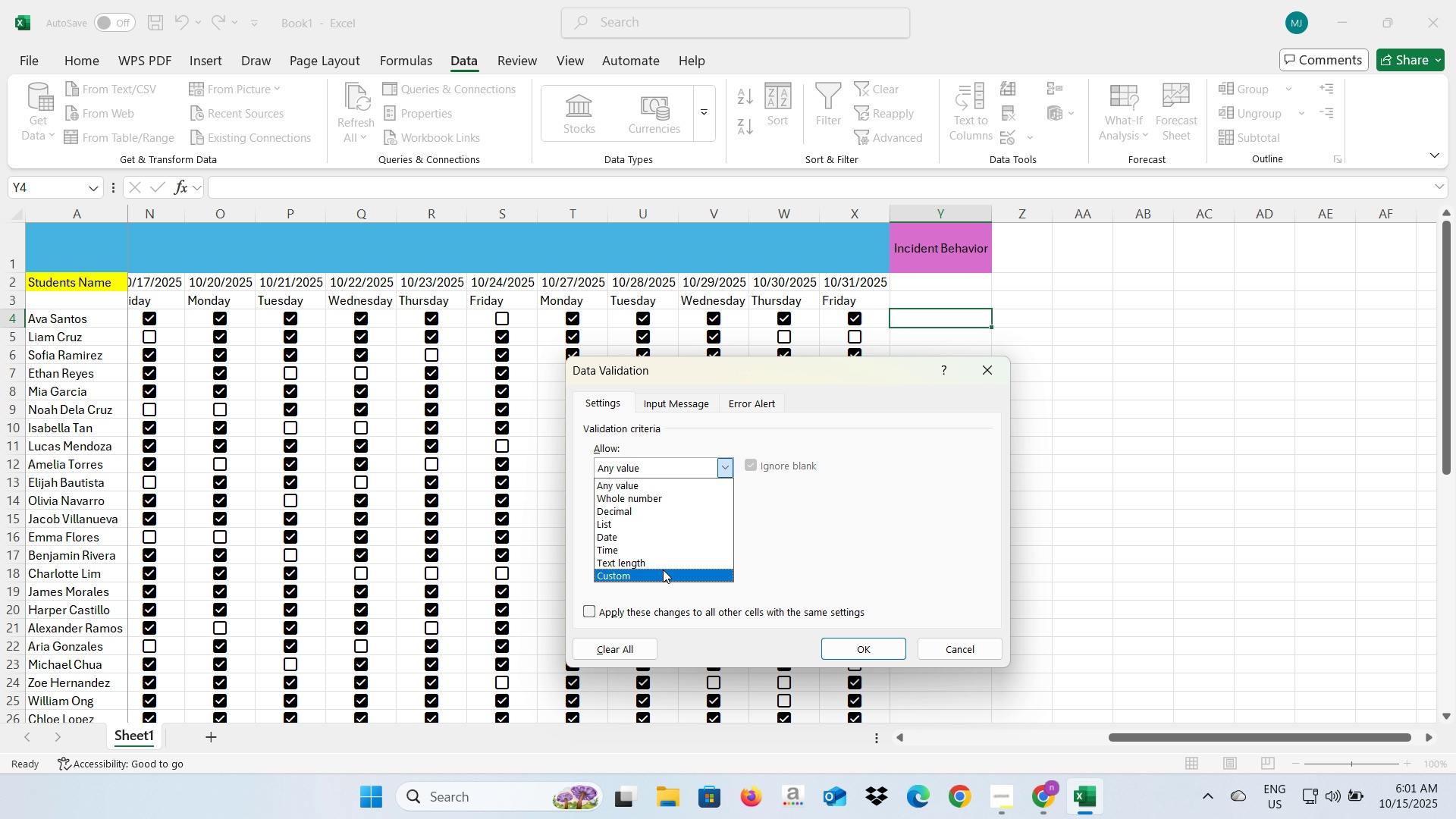 
wait(5.1)
 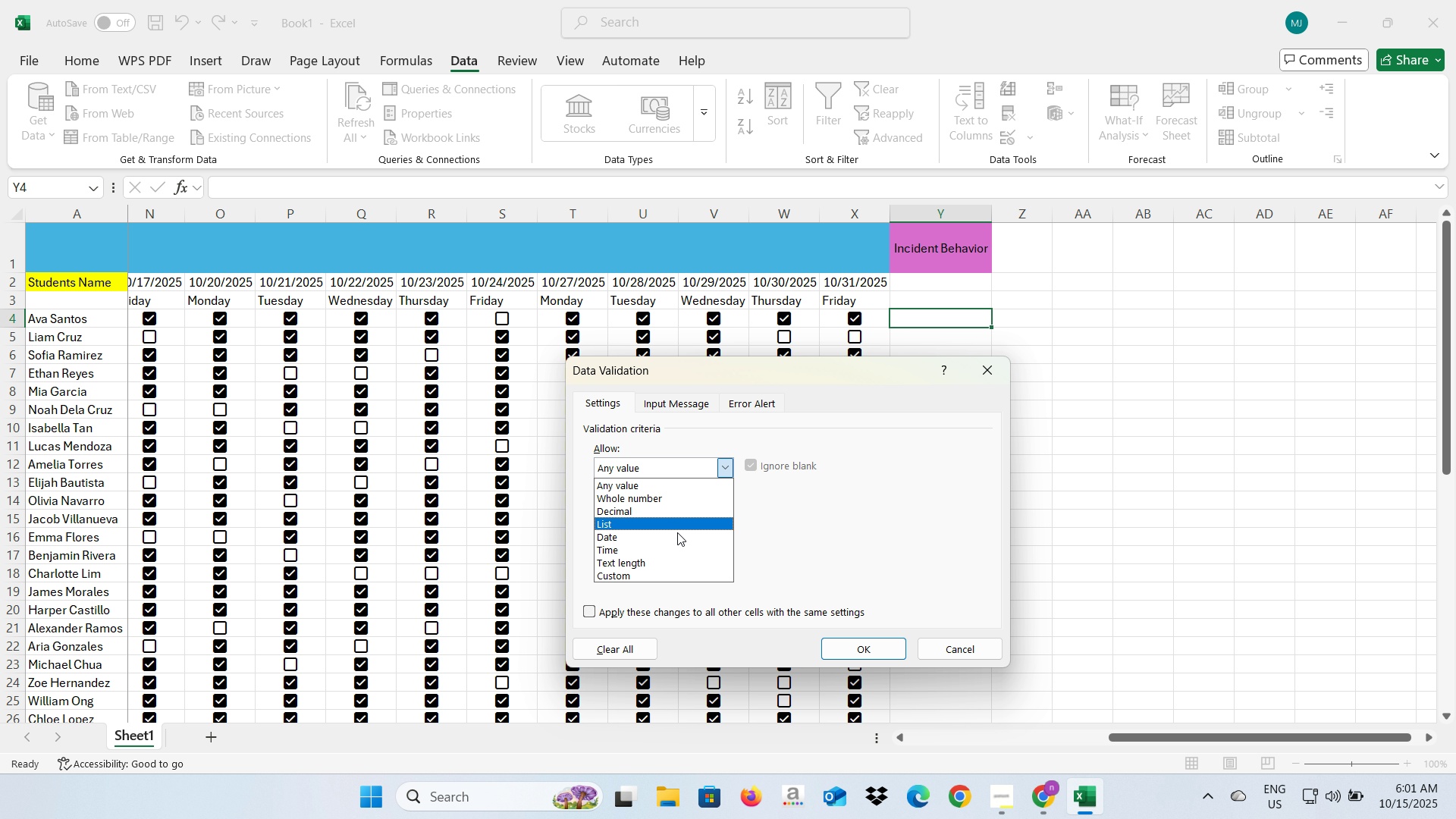 
left_click([665, 565])
 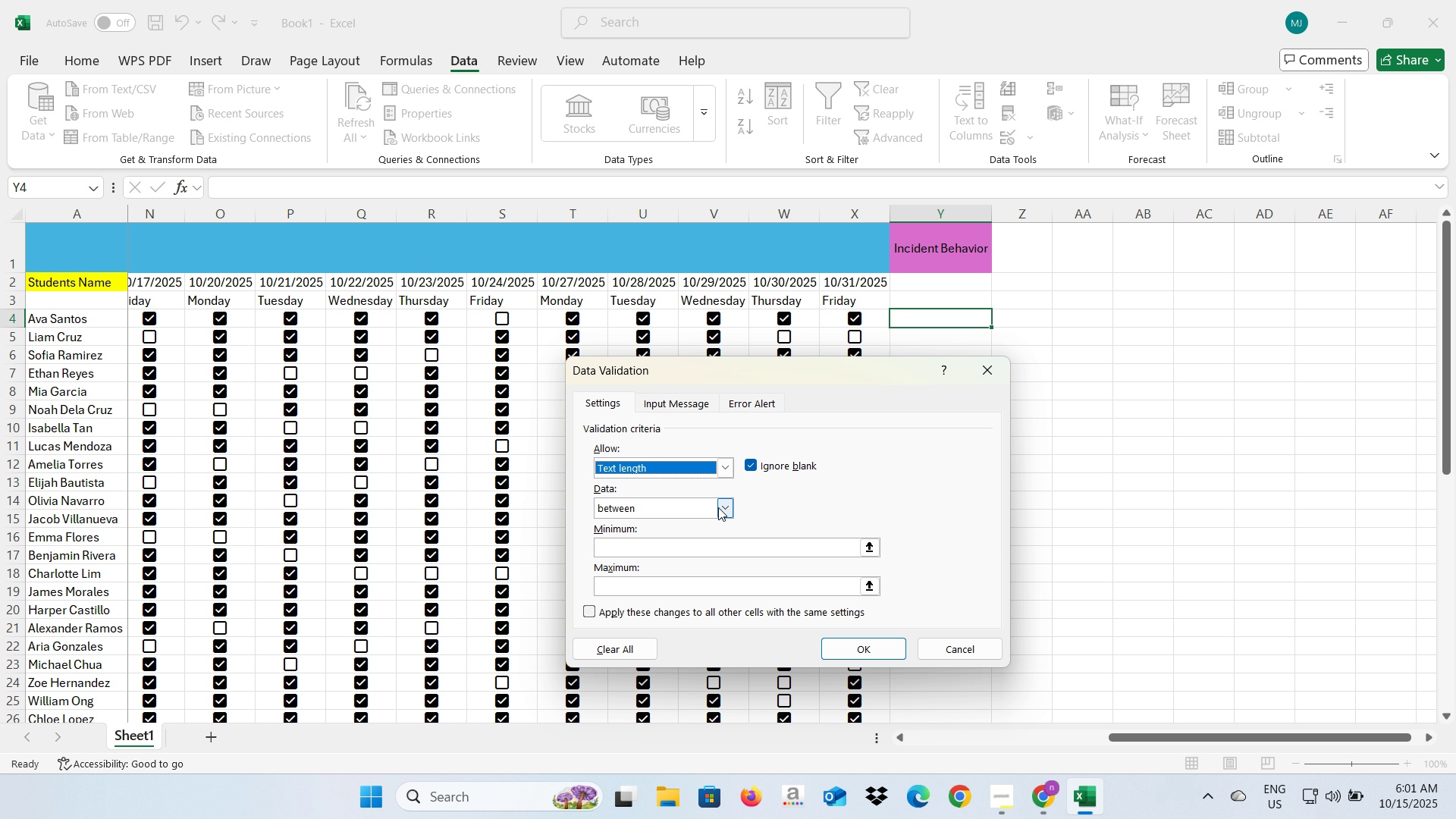 
left_click([718, 507])
 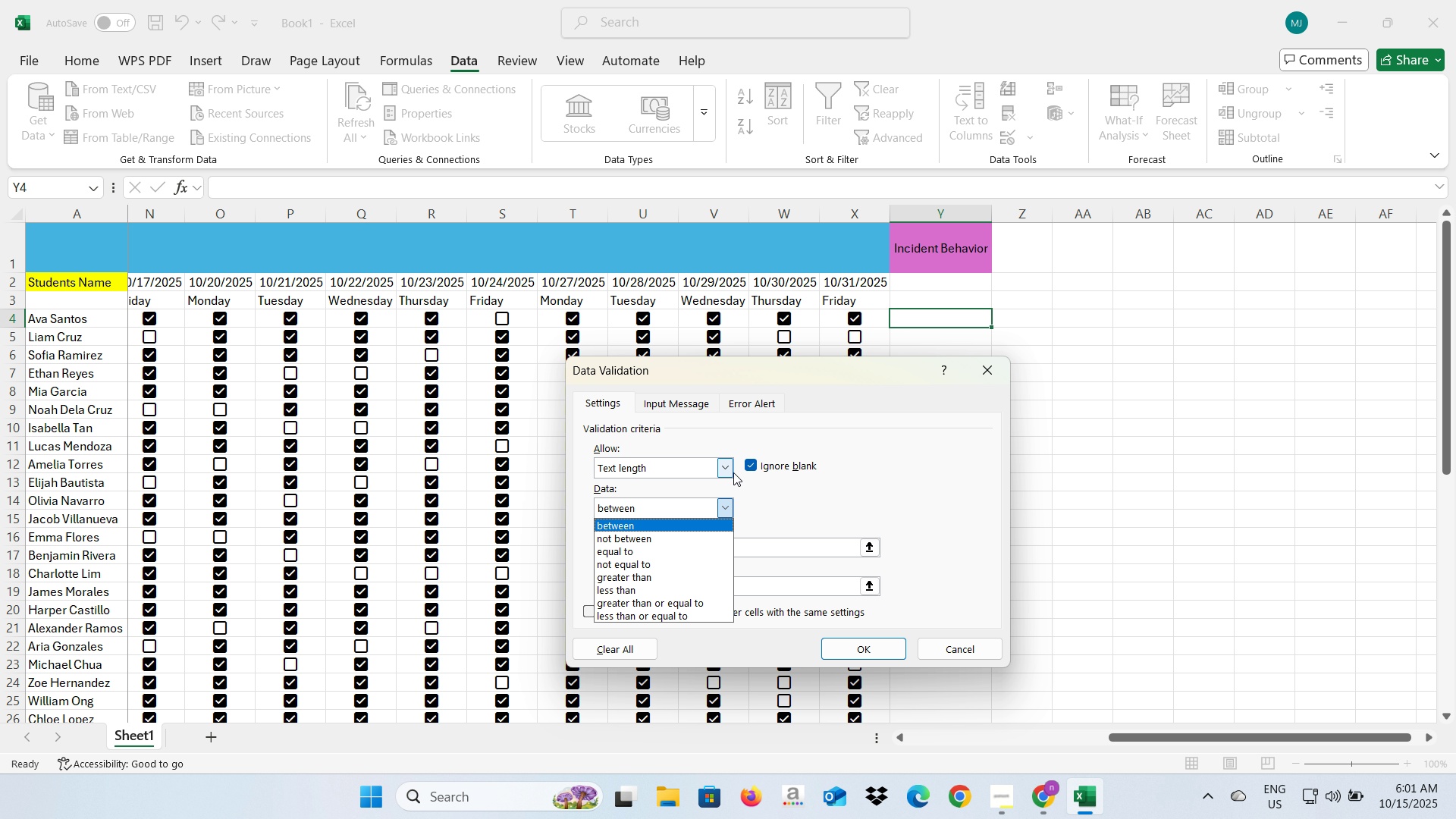 
left_click([730, 465])
 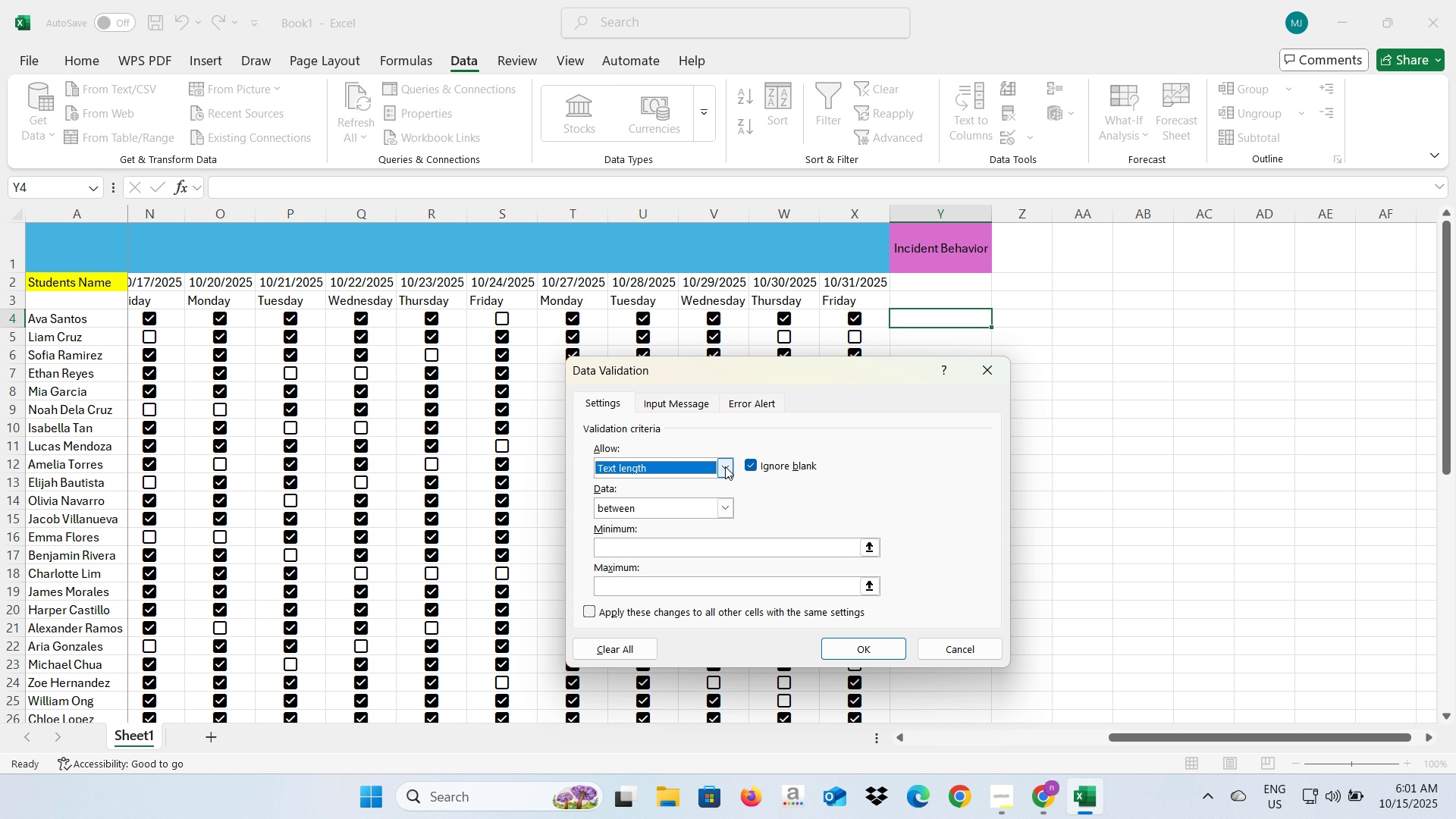 
left_click([725, 466])
 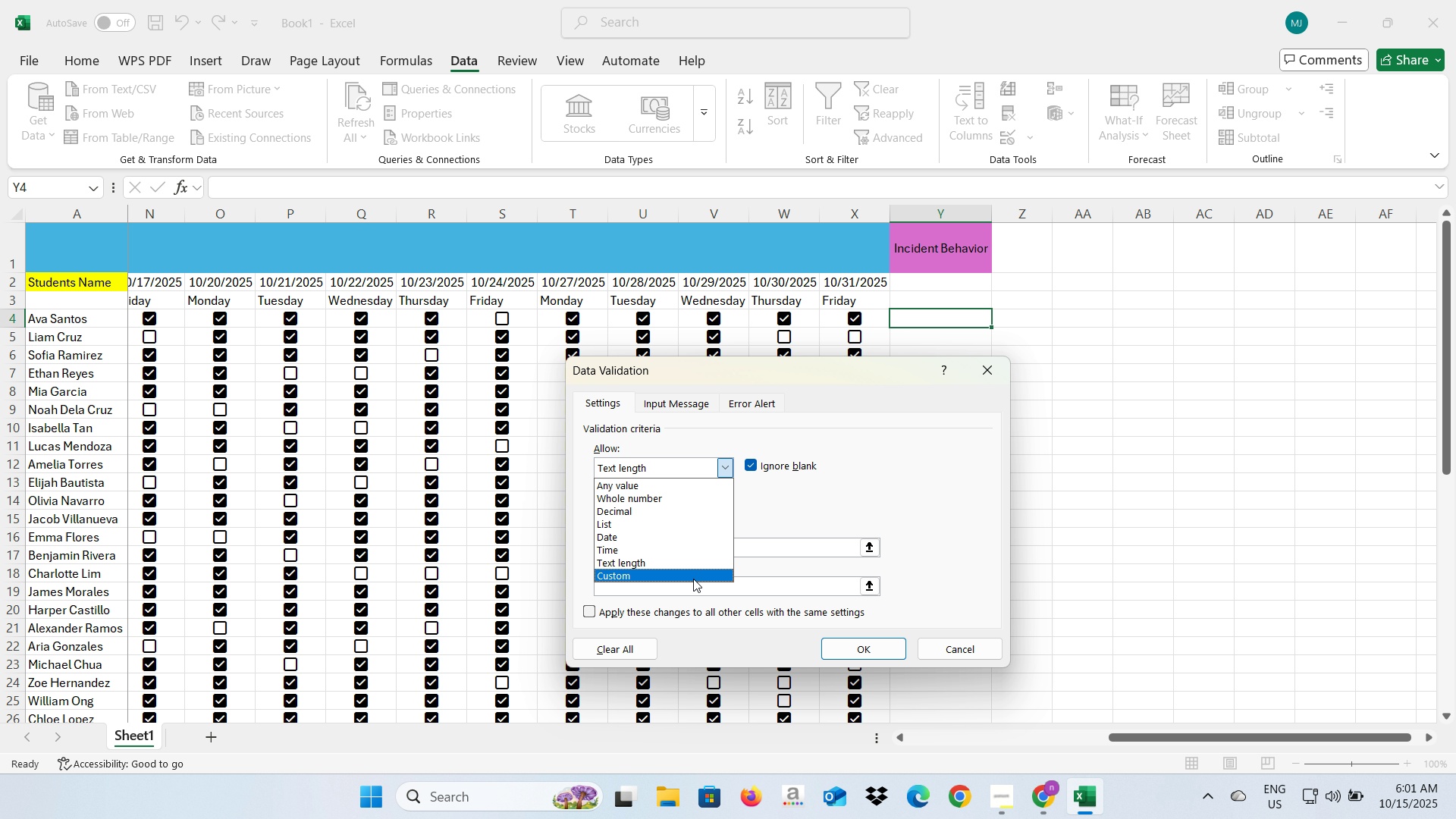 
left_click([693, 579])
 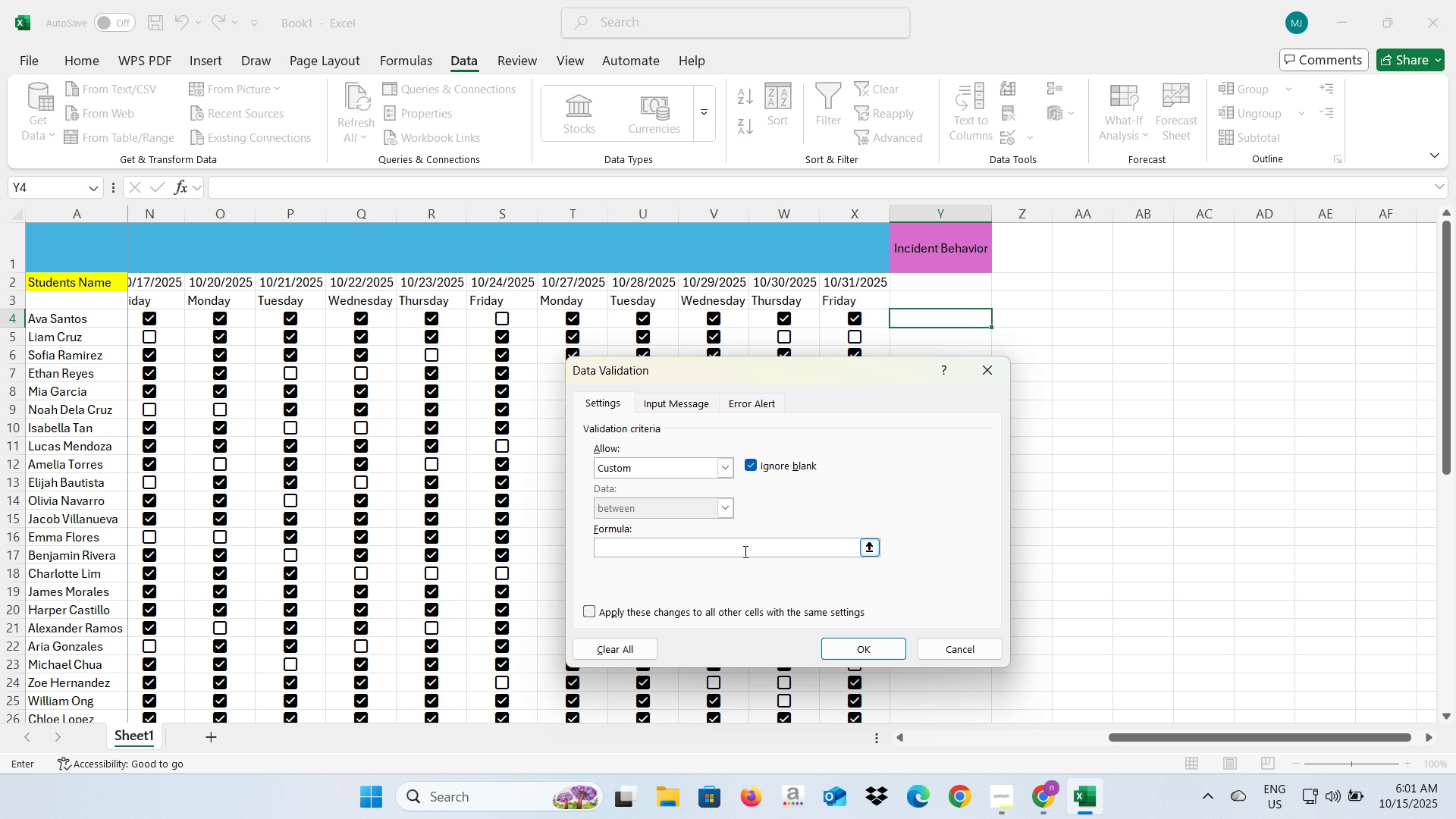 
left_click([744, 551])
 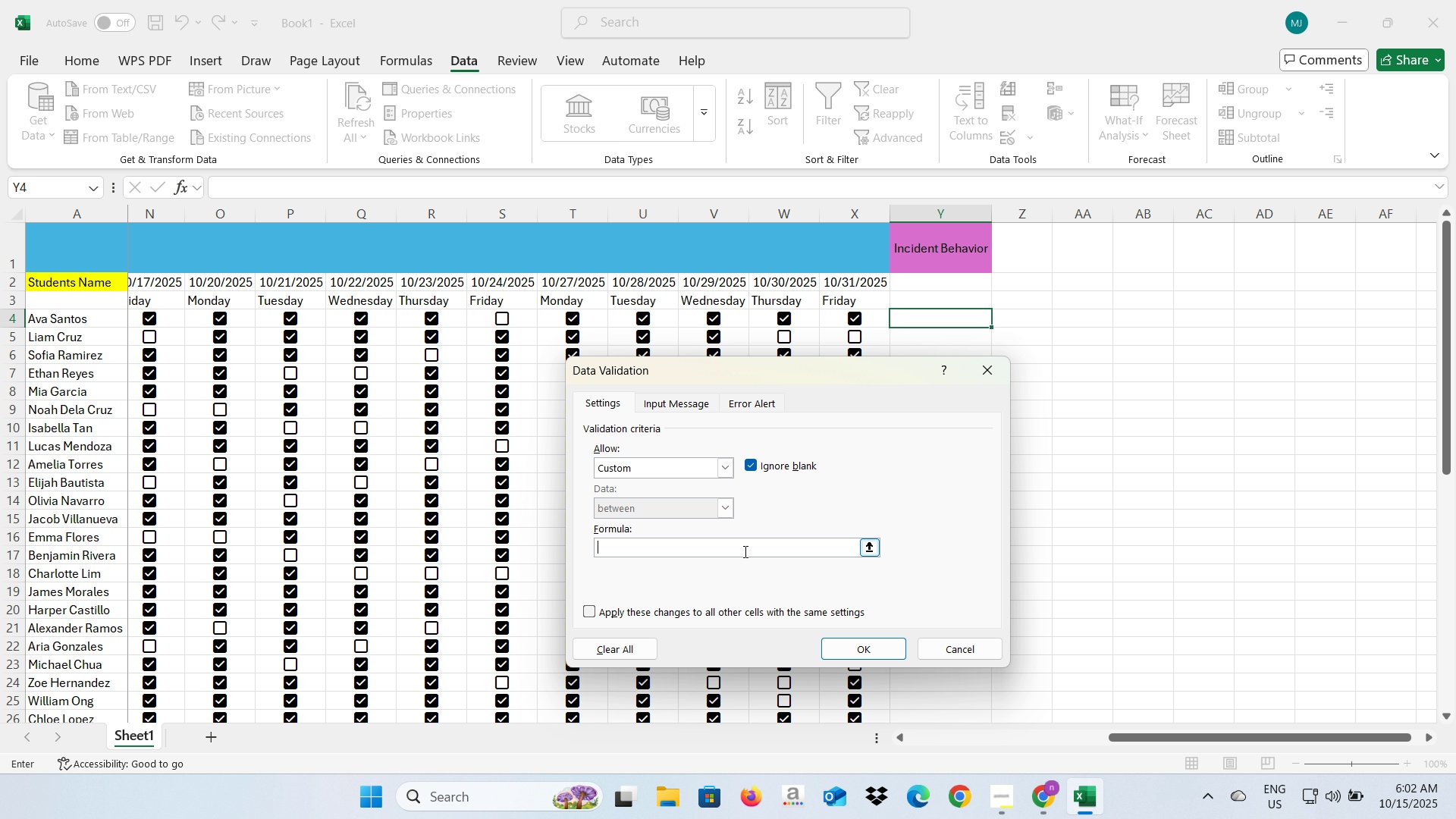 
wait(31.49)
 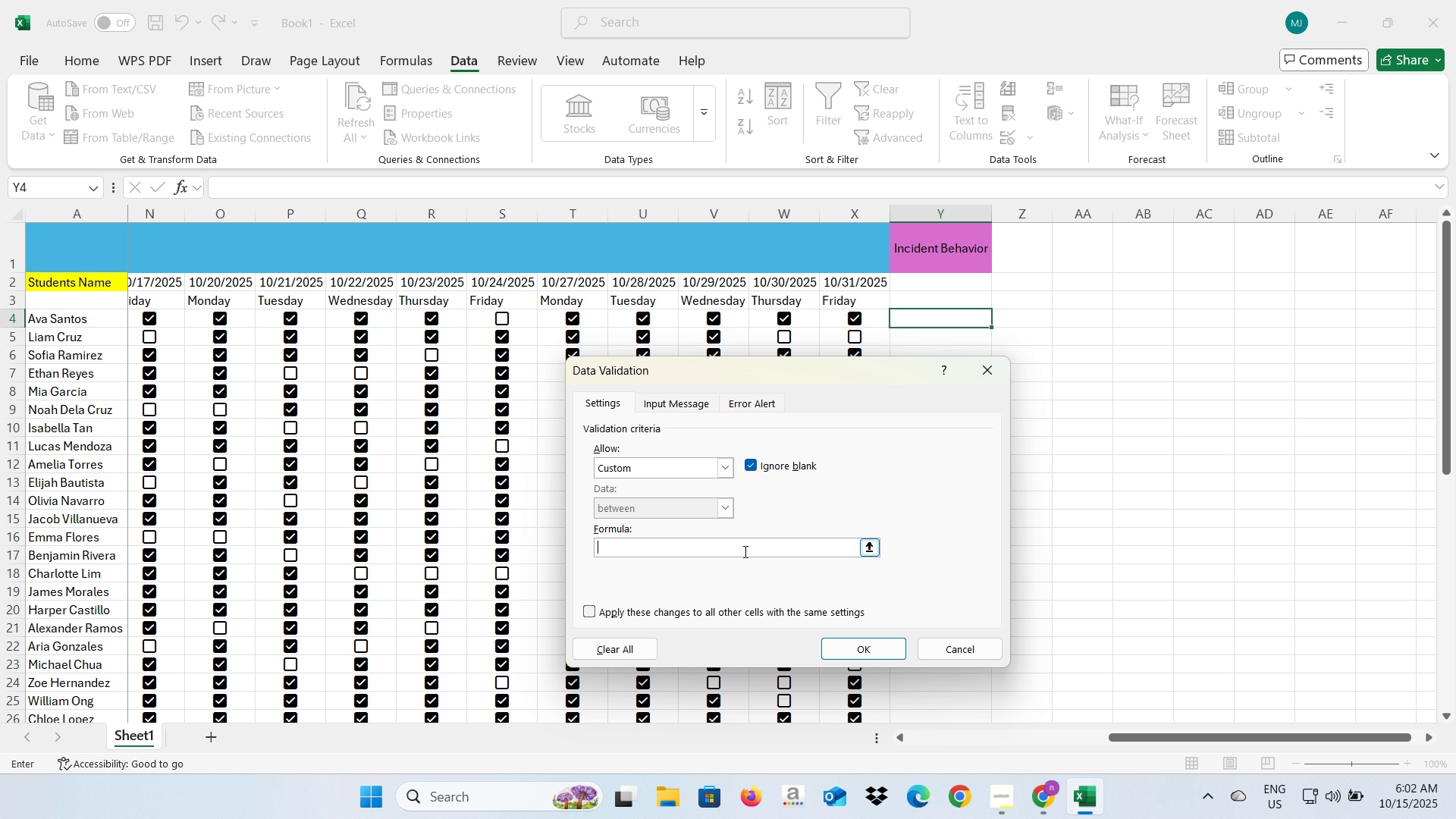 
left_click([667, 522])
 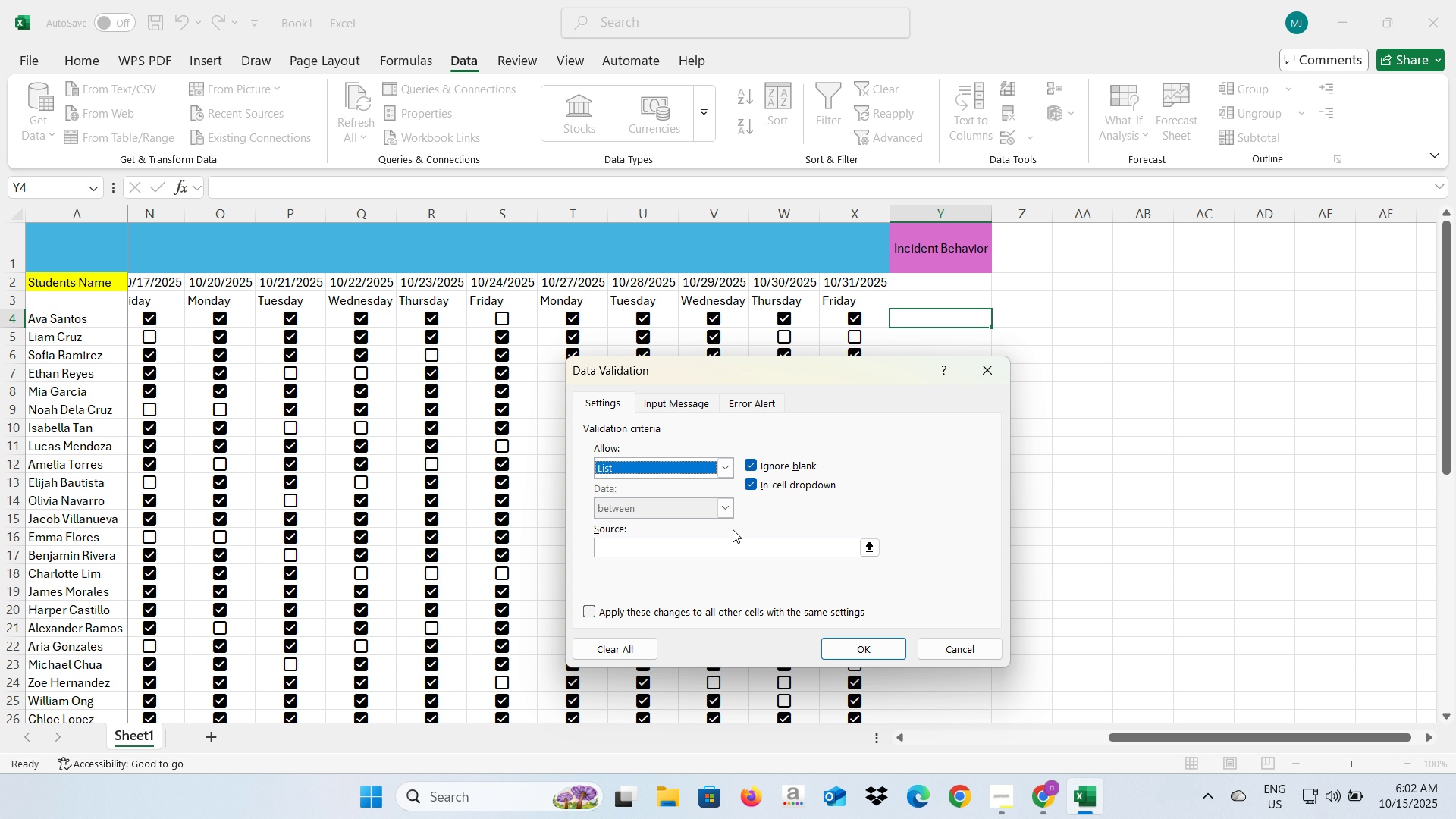 
left_click([721, 548])
 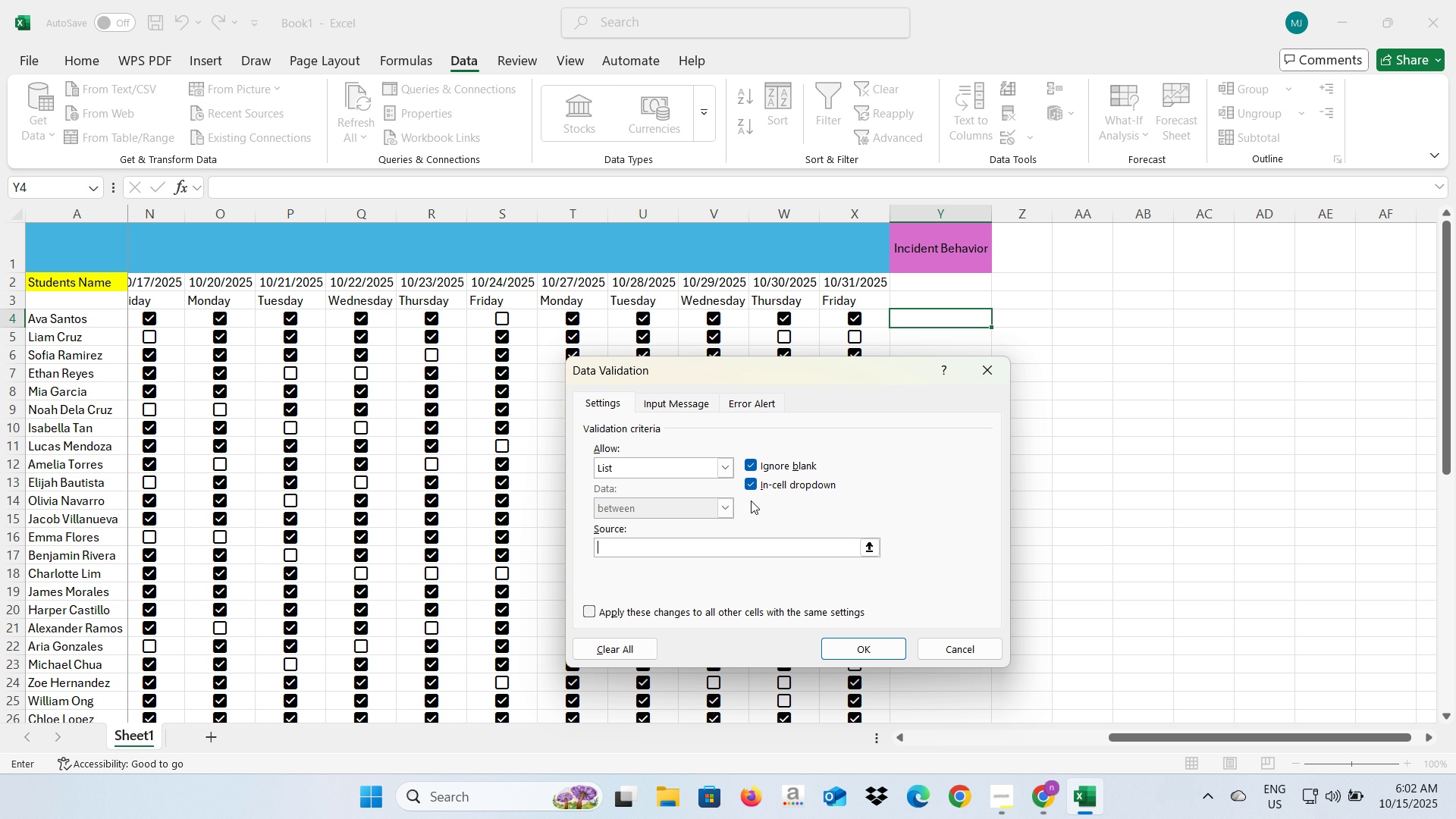 
mouse_move([758, 472])
 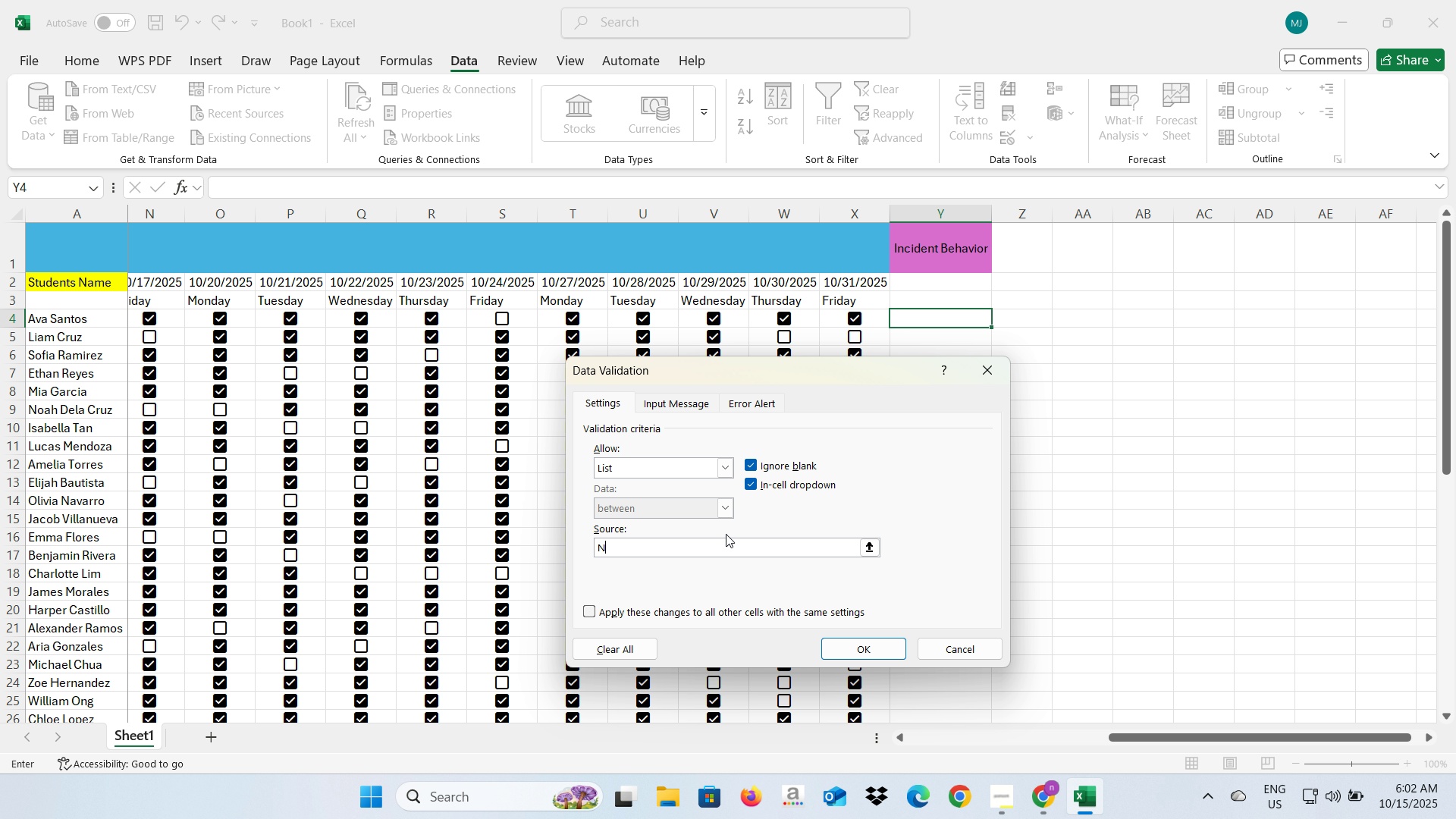 
type(None,Minoe)
key(Backspace)
type(r,Major)
 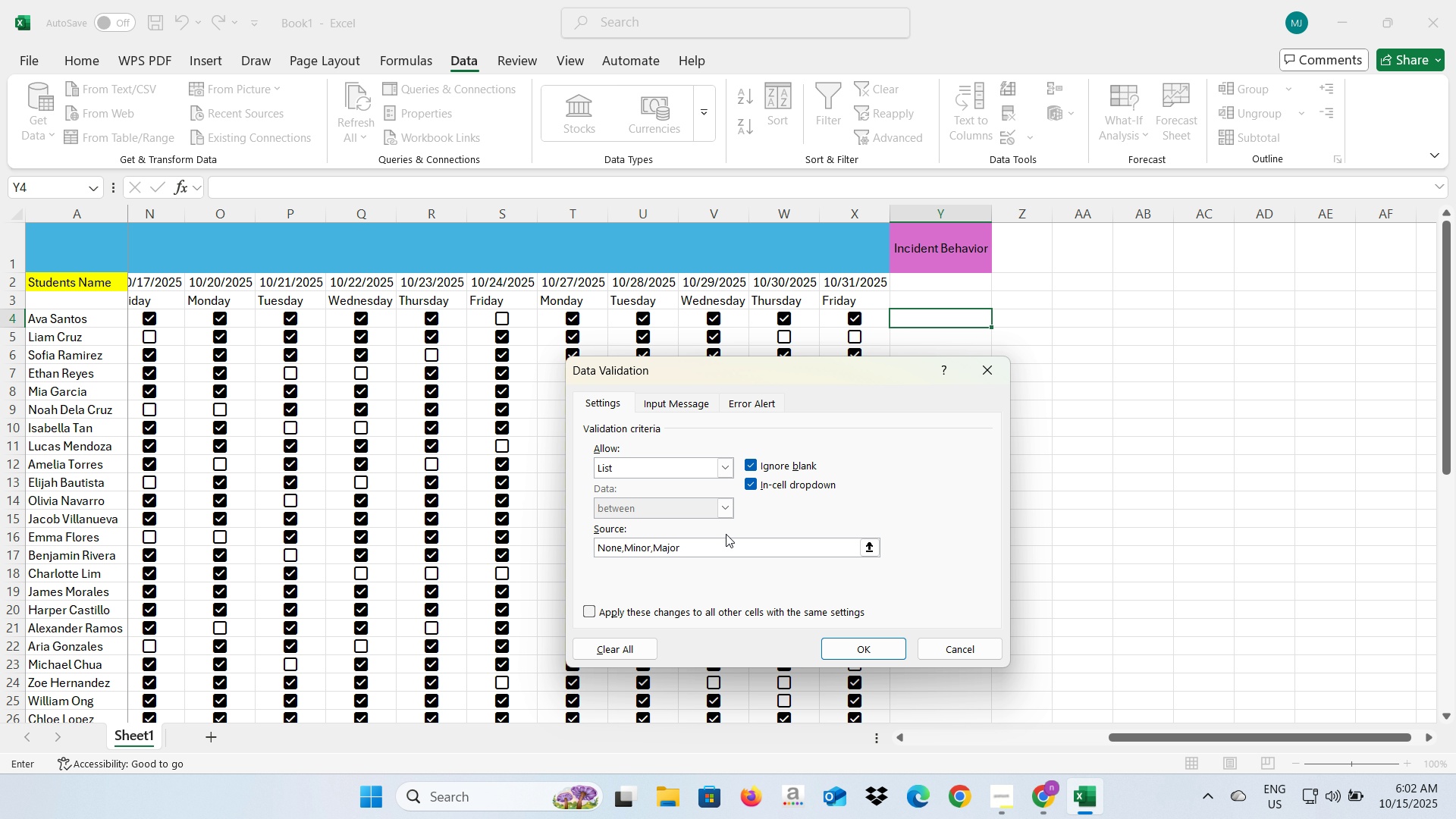 
left_click([835, 647])
 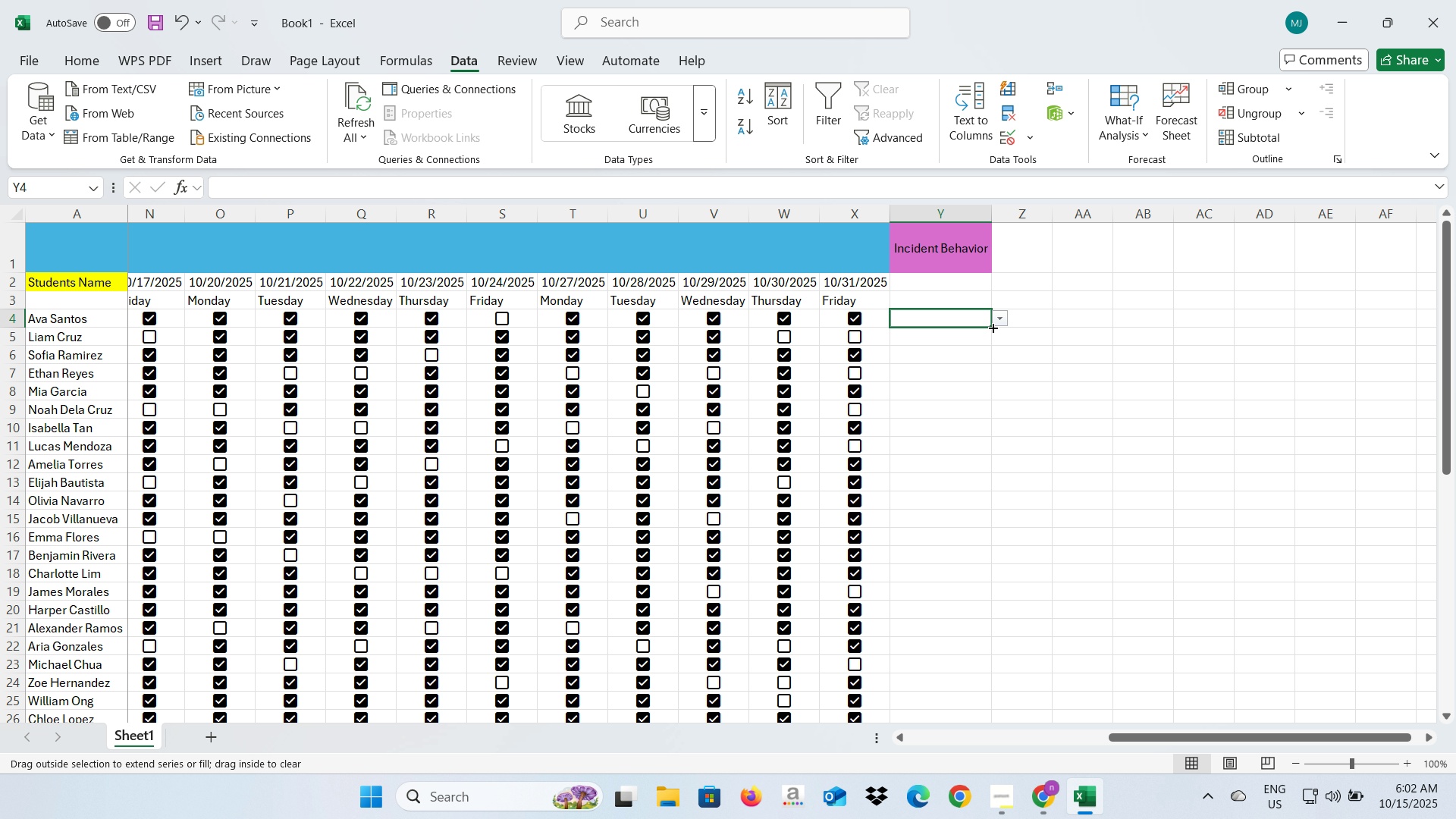 
scroll: coordinate [992, 596], scroll_direction: down, amount: 10.0
 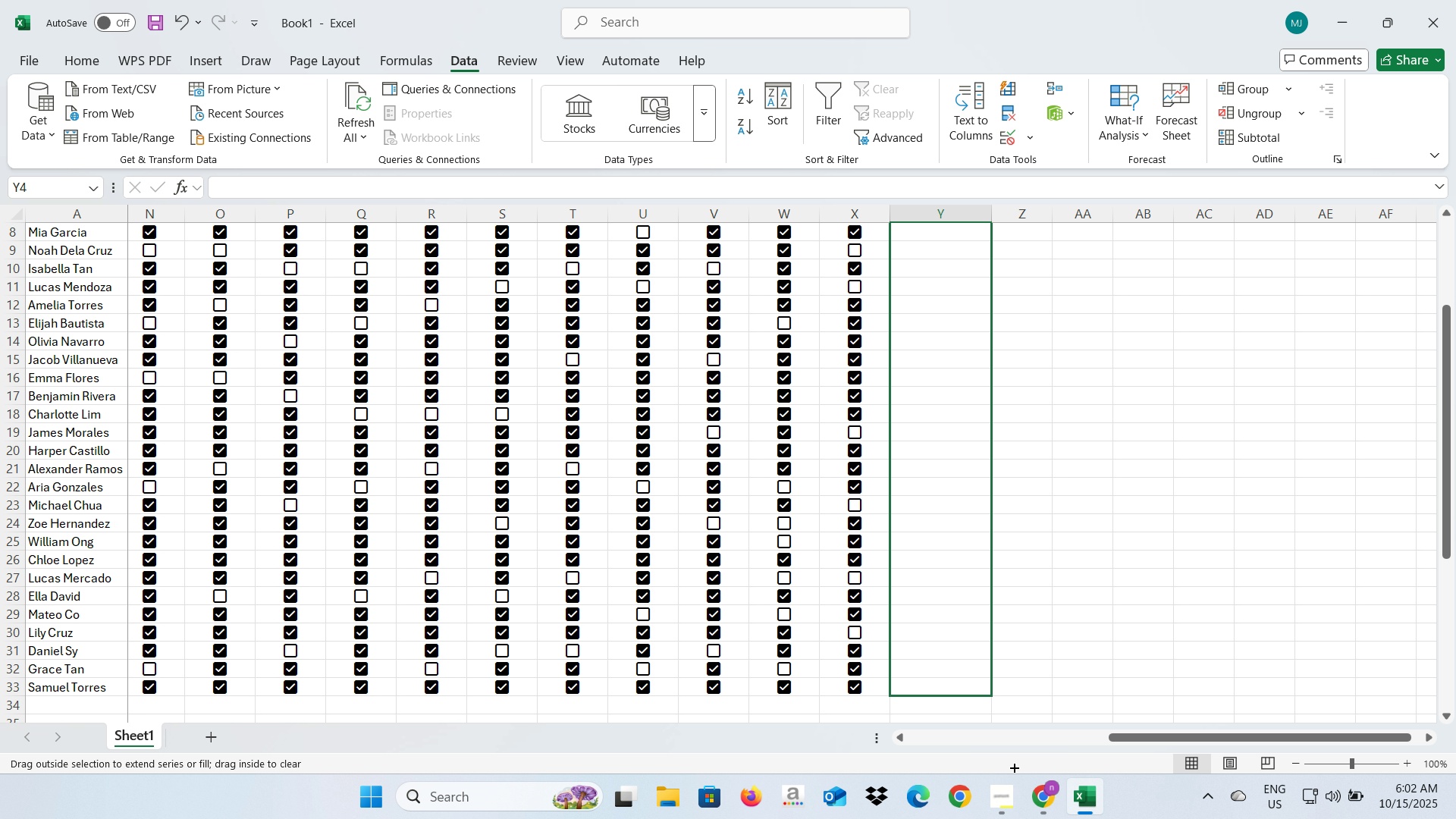 
mouse_move([999, 652])
 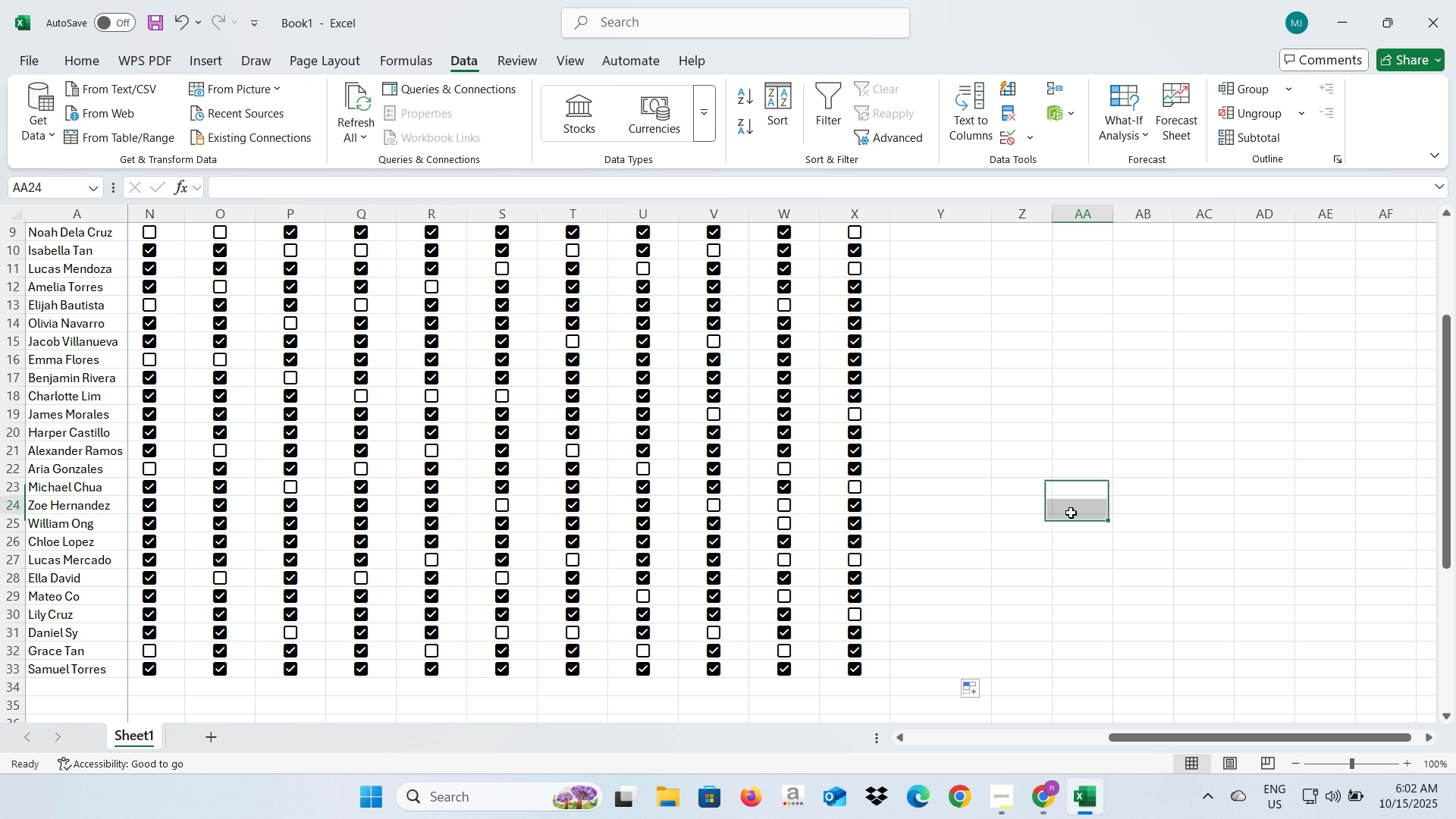 
left_click([1071, 513])
 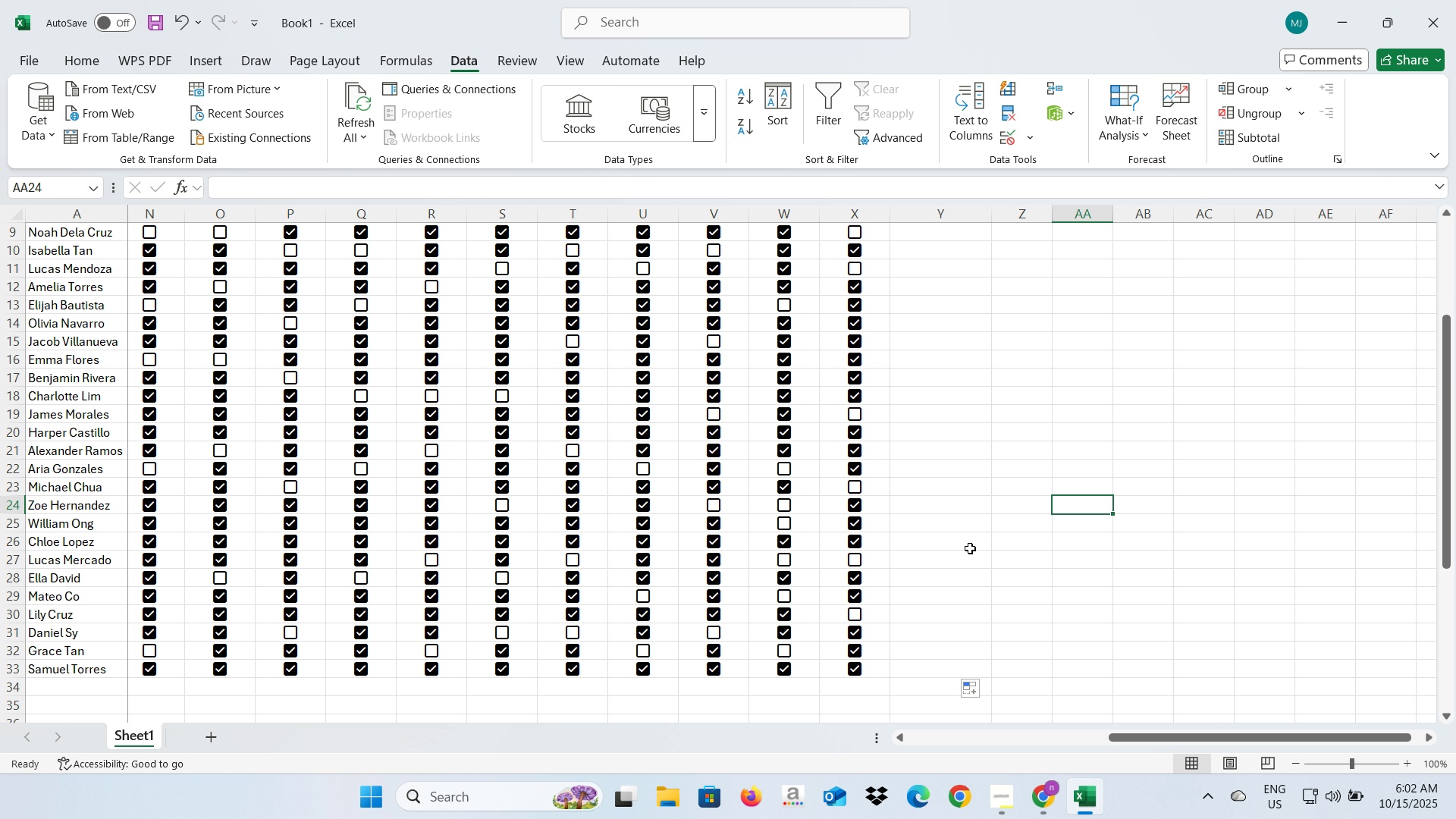 
left_click([966, 553])
 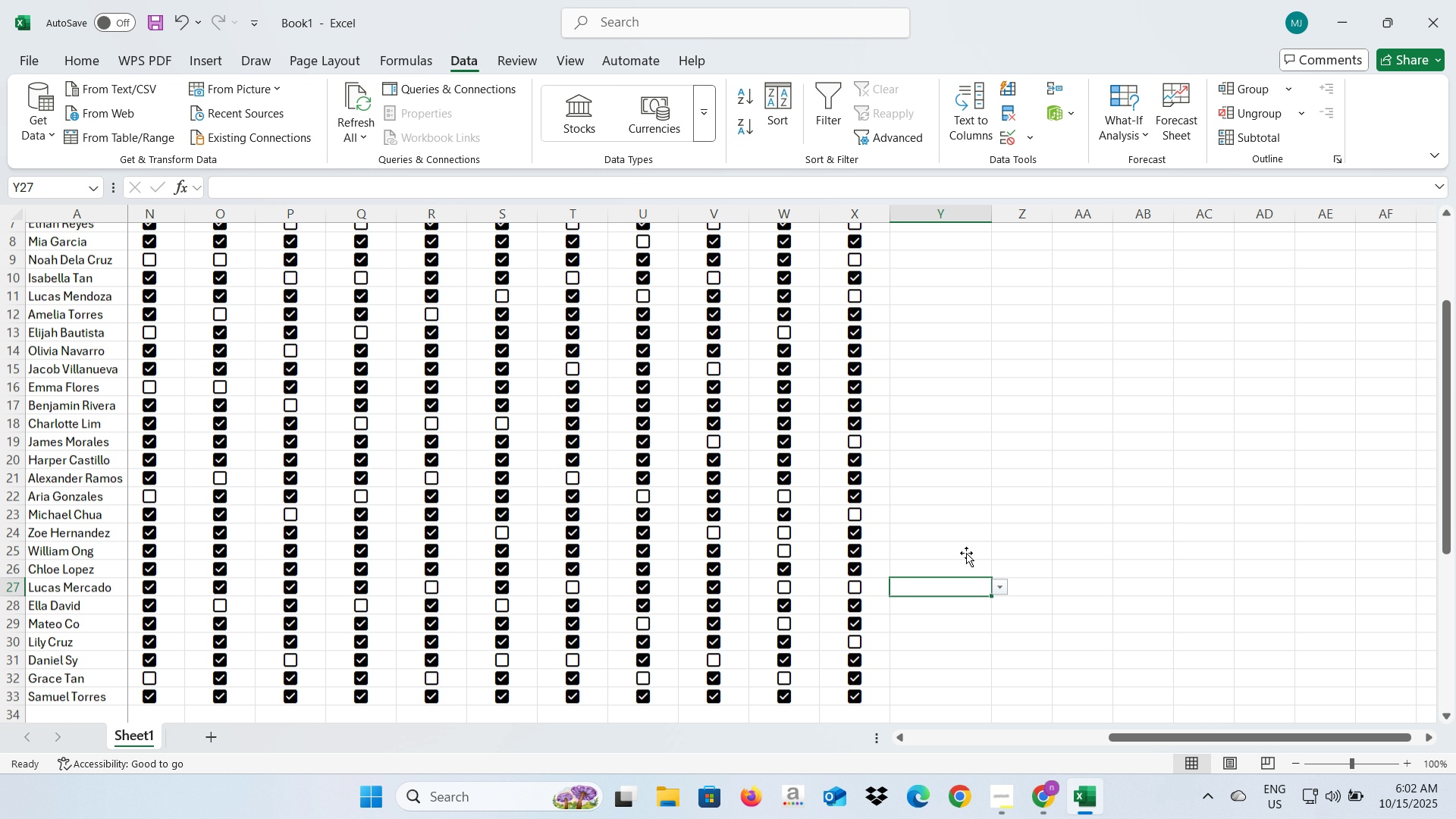 
scroll: coordinate [966, 553], scroll_direction: up, amount: 6.0
 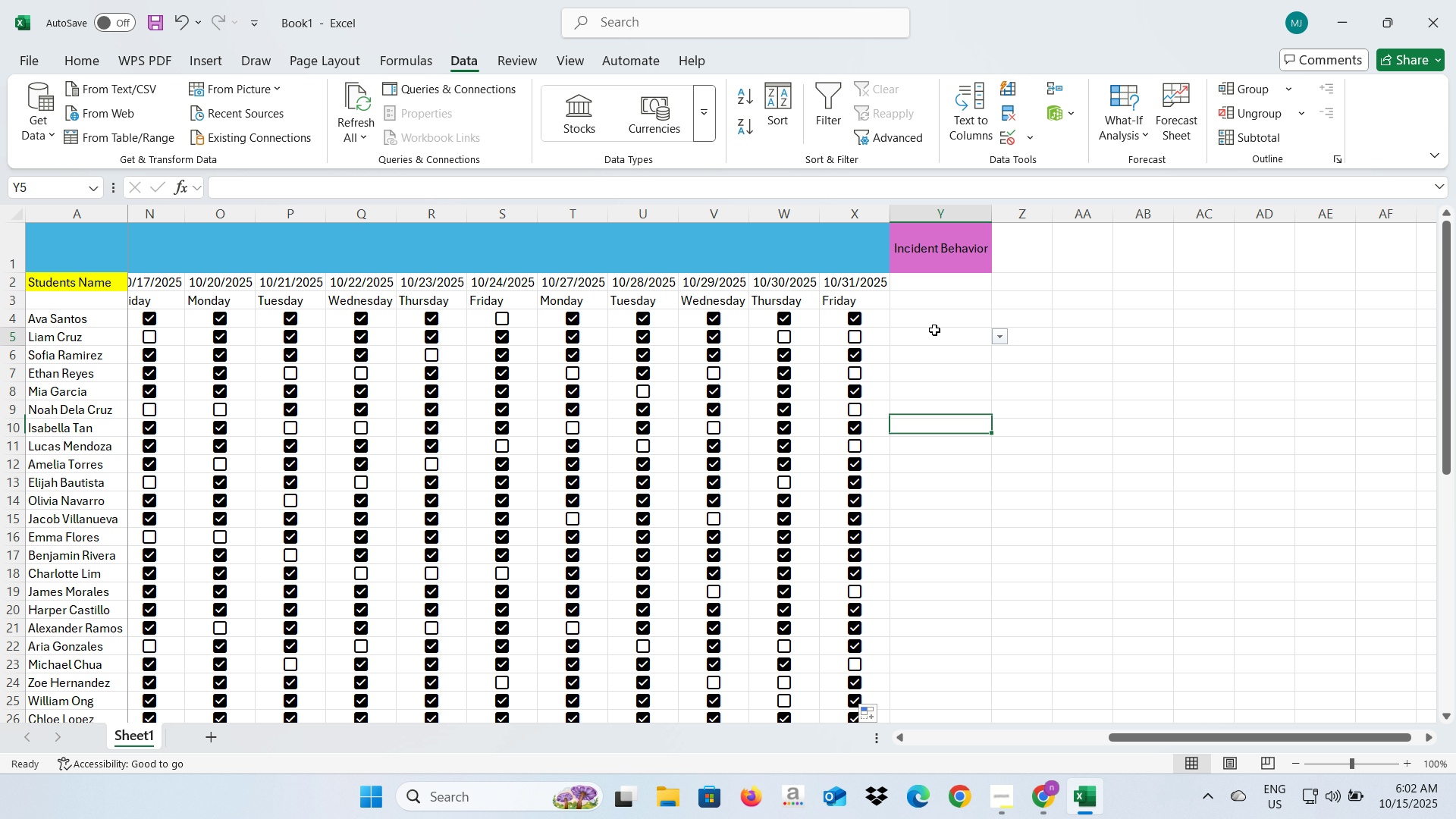 
left_click([934, 330])
 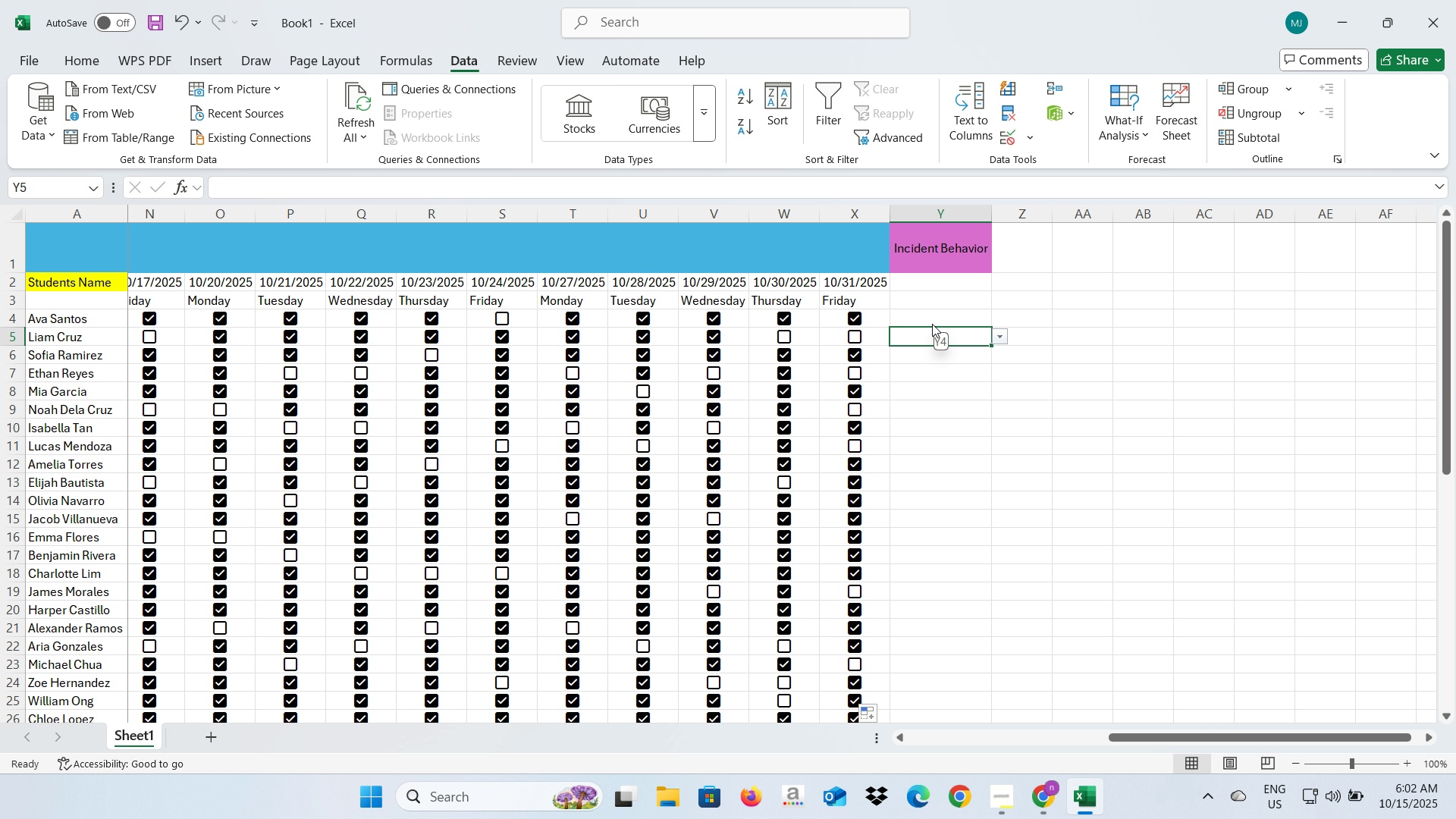 
left_click([932, 324])
 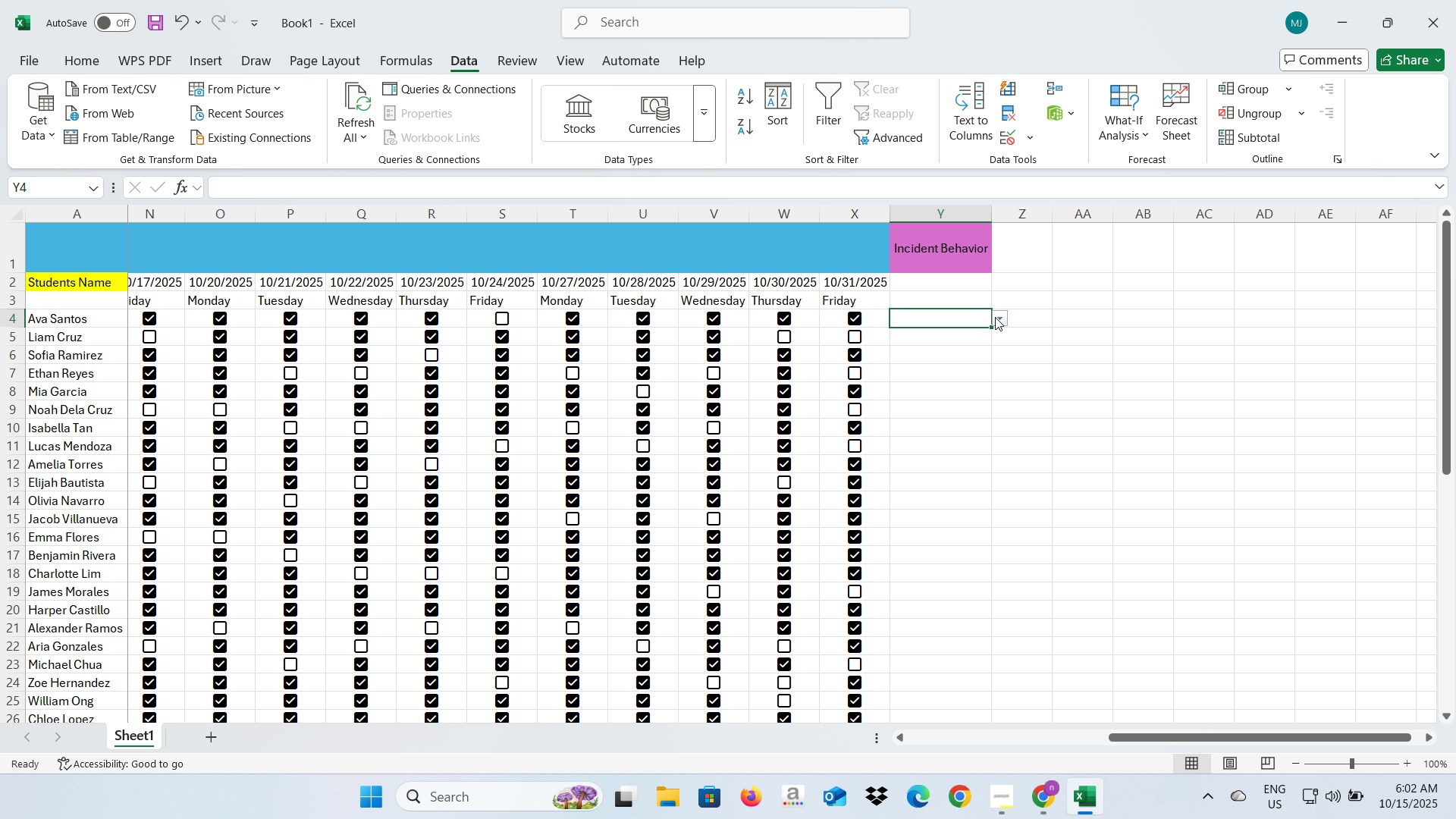 
left_click([995, 317])
 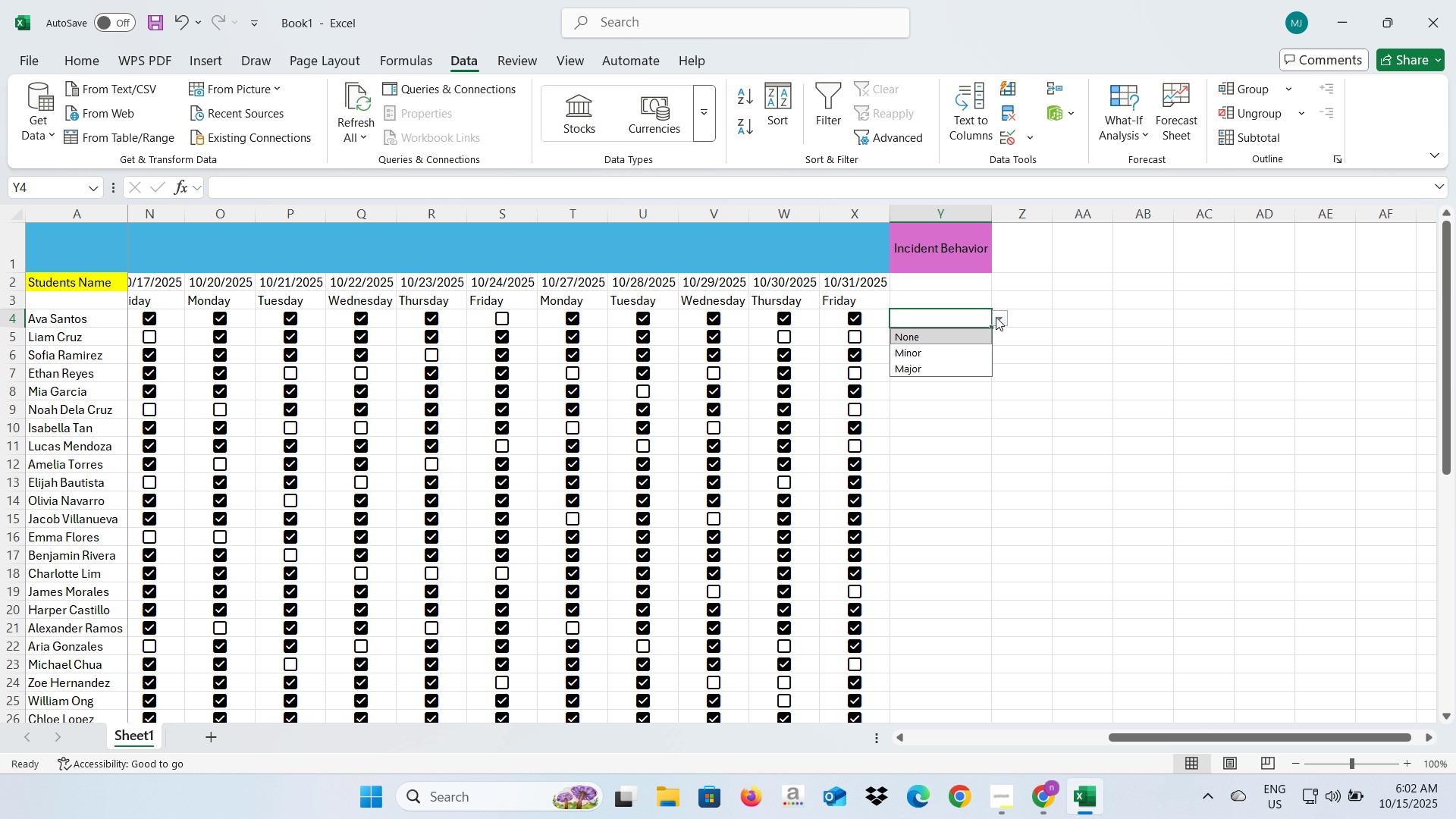 
wait(5.3)
 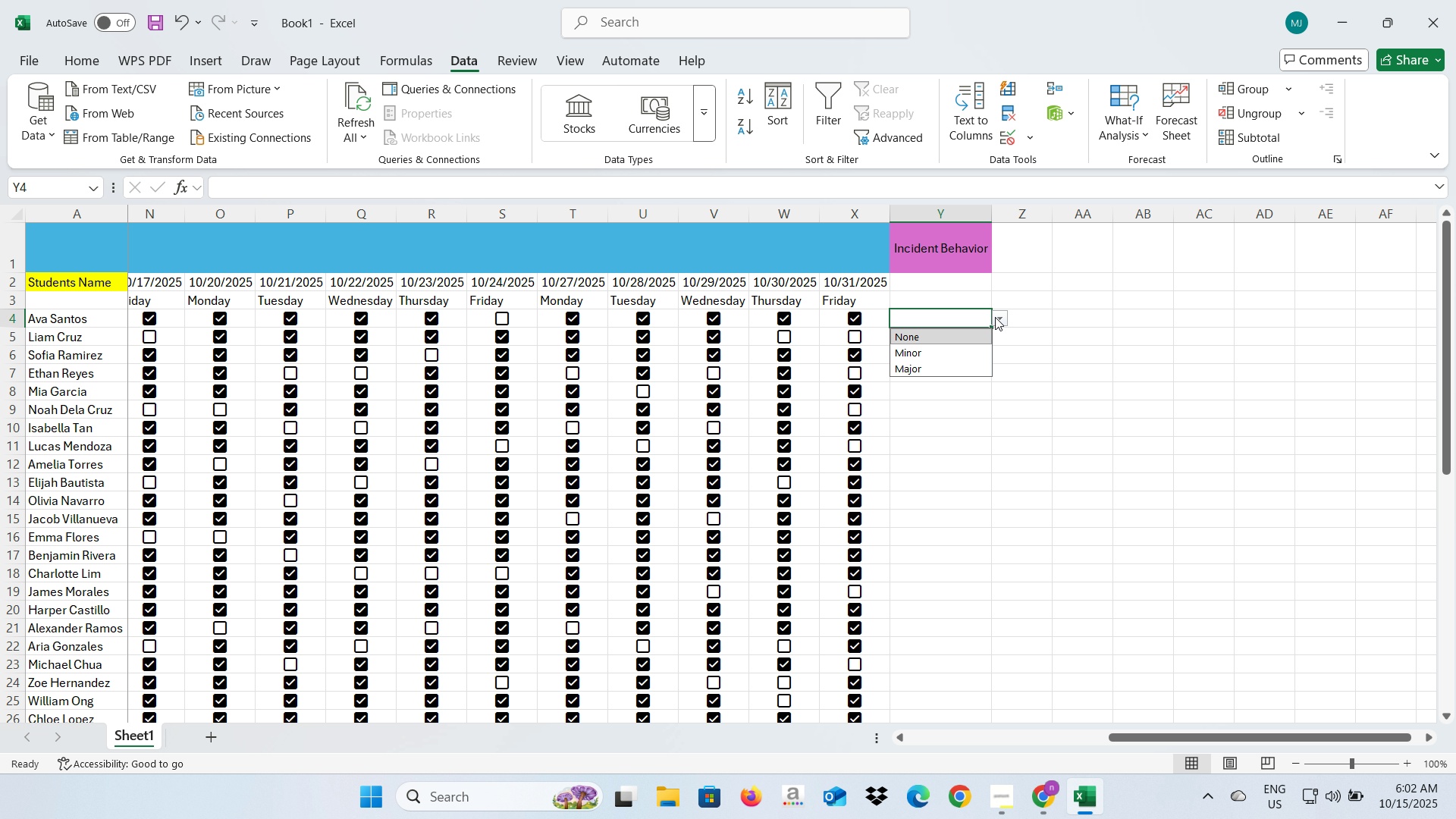 
key(Alt+AltLeft)
 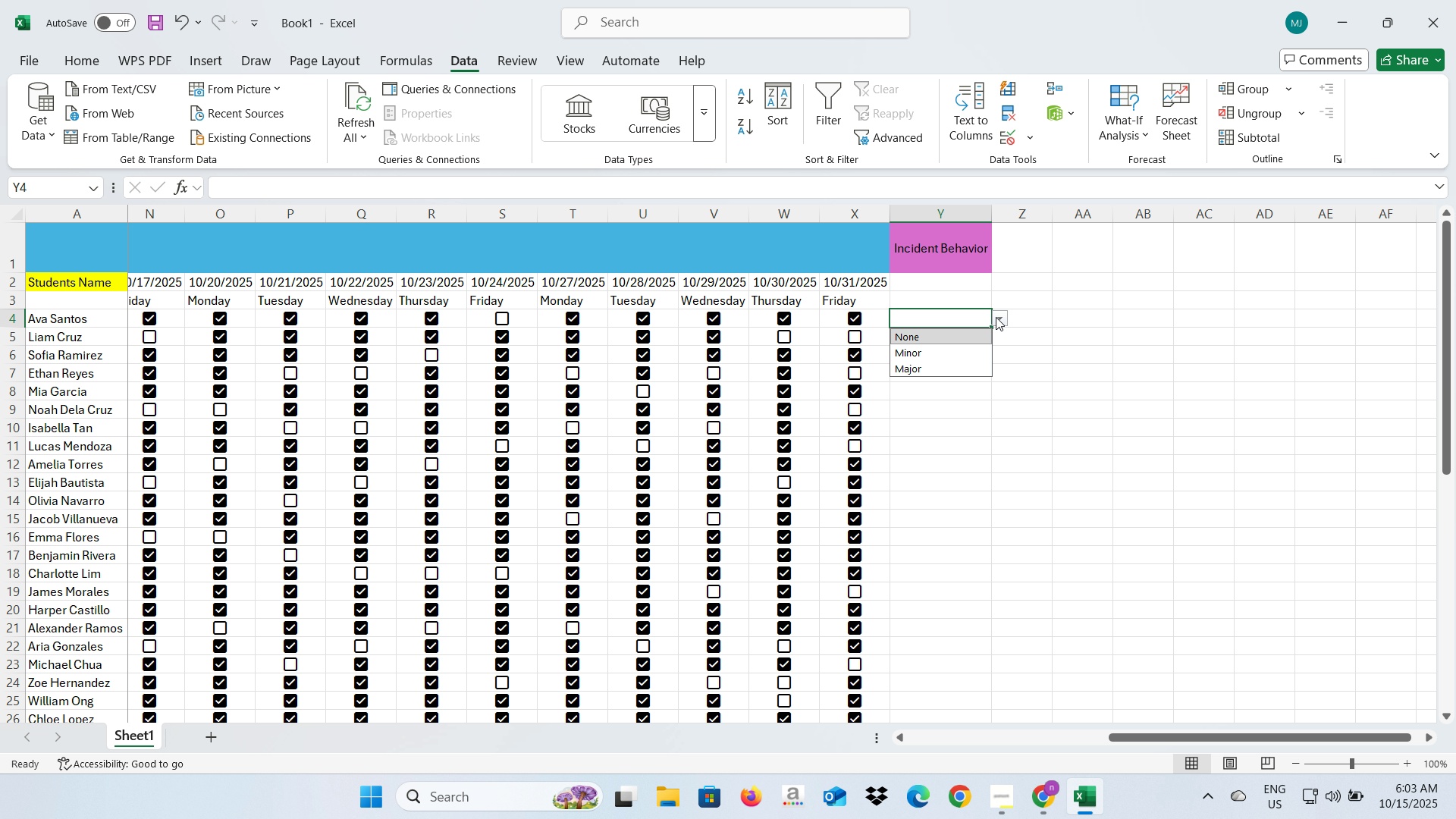 
key(Alt+Tab)
 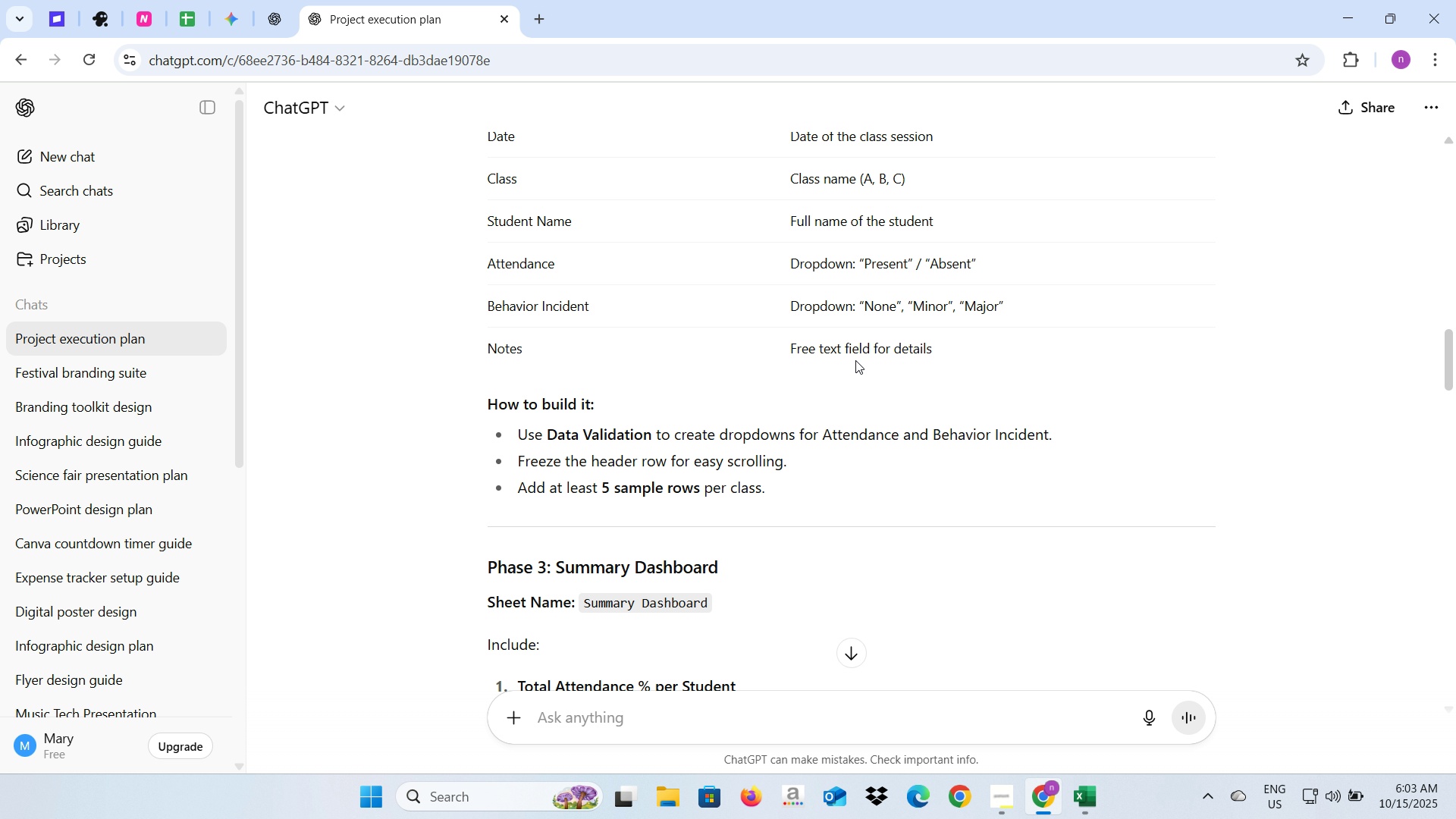 
wait(5.47)
 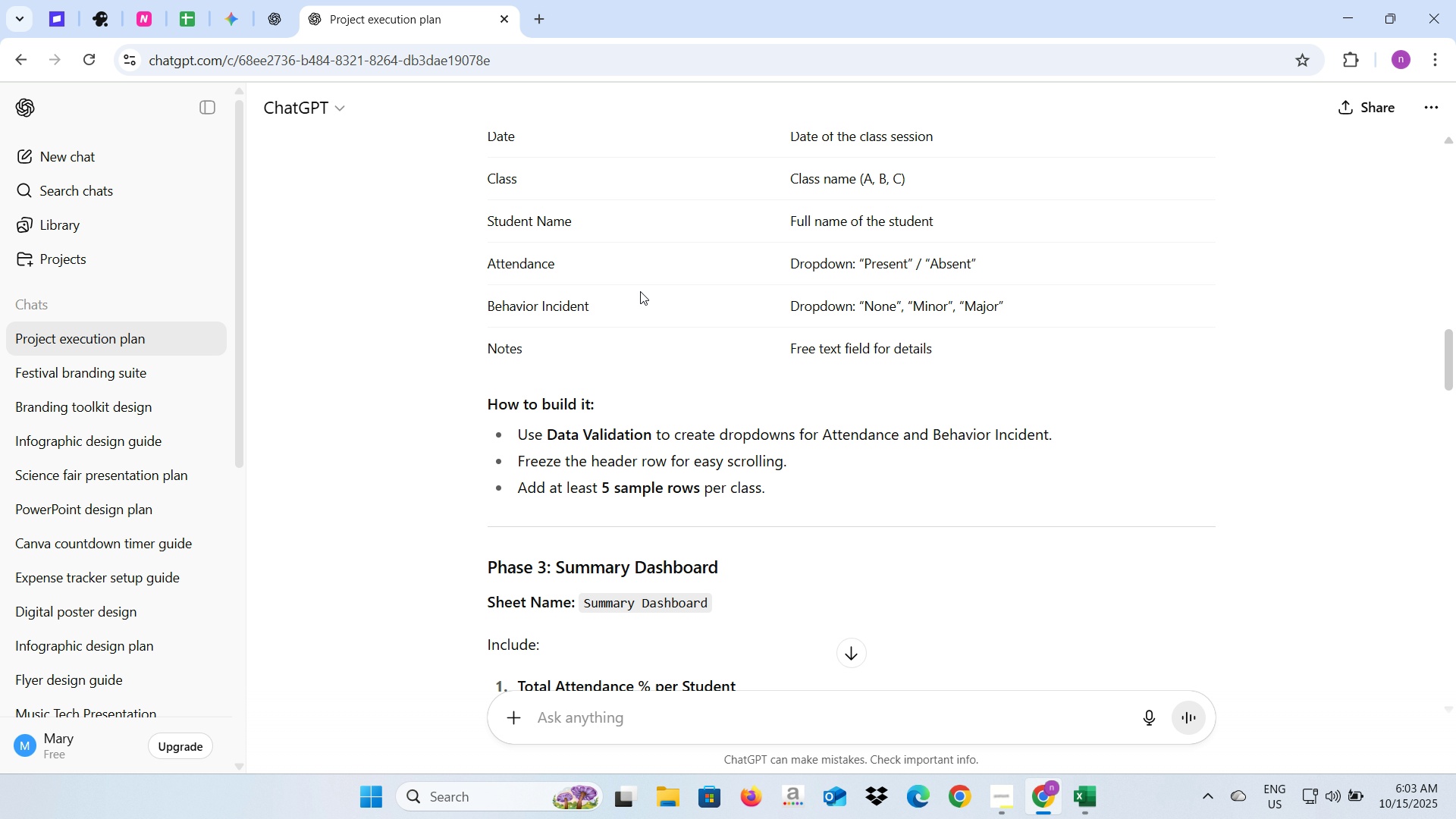 
scroll: coordinate [855, 360], scroll_direction: down, amount: 2.0
 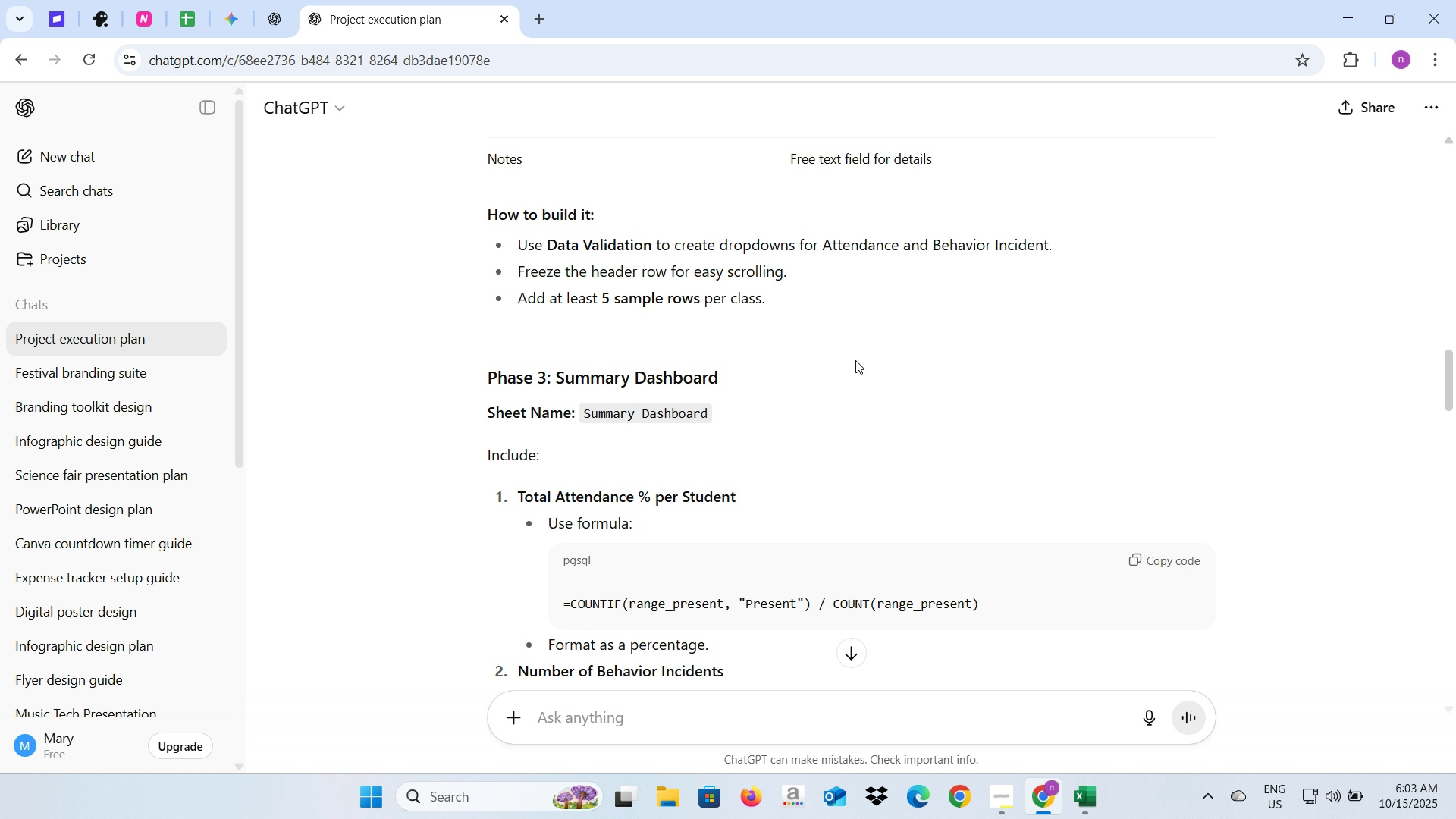 
key(Alt+AltLeft)
 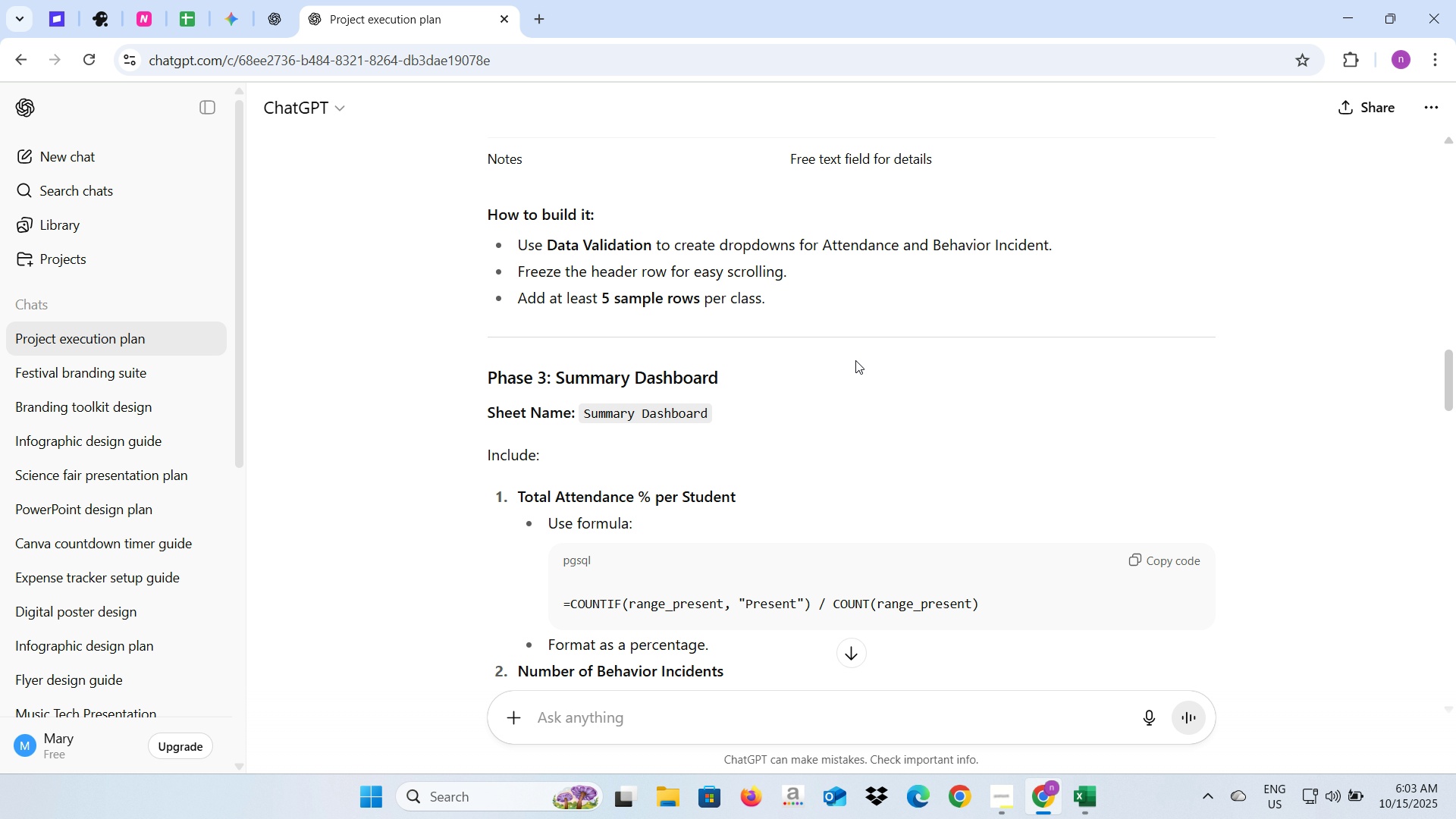 
key(Alt+Tab)
 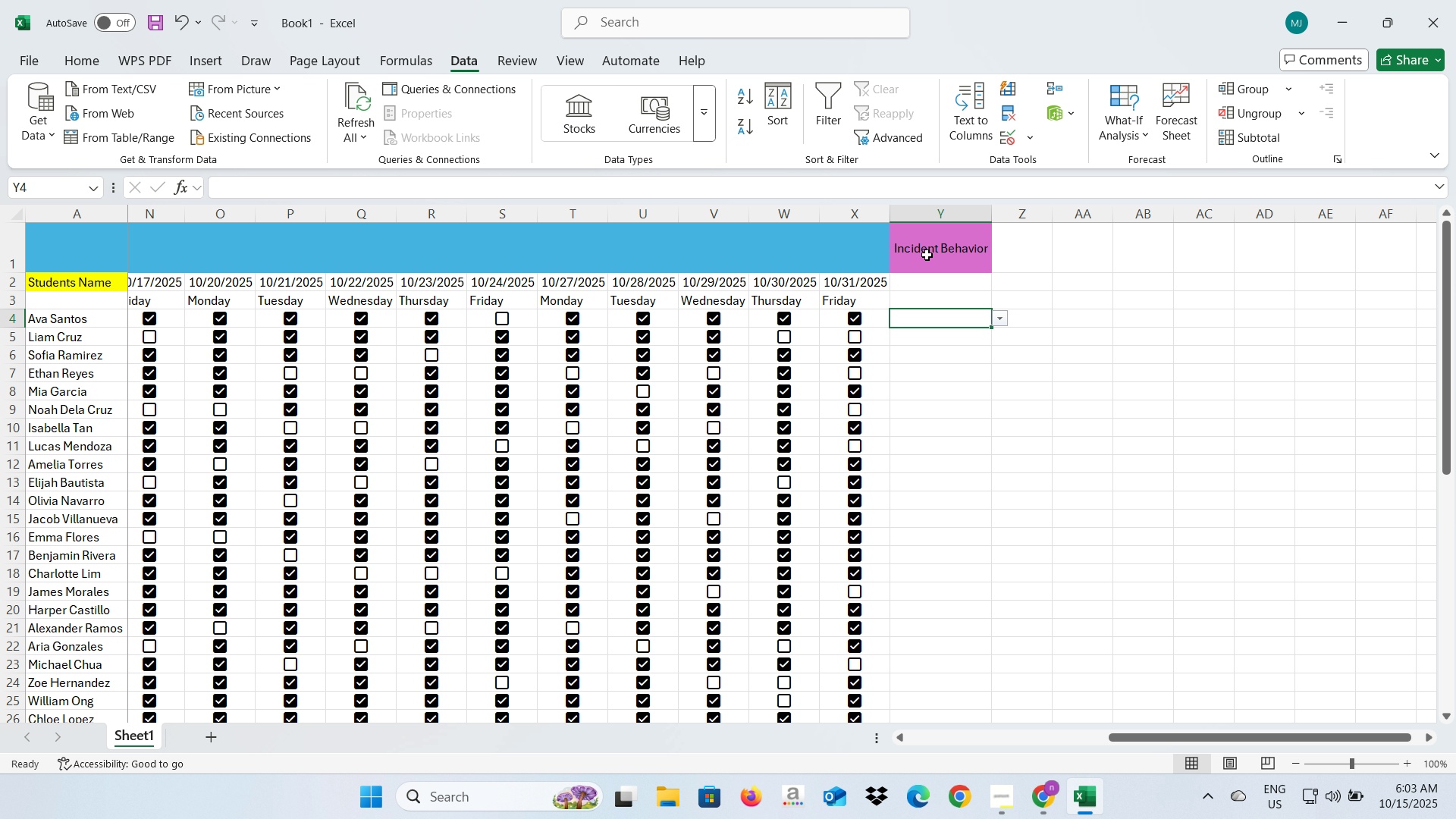 
left_click([925, 254])
 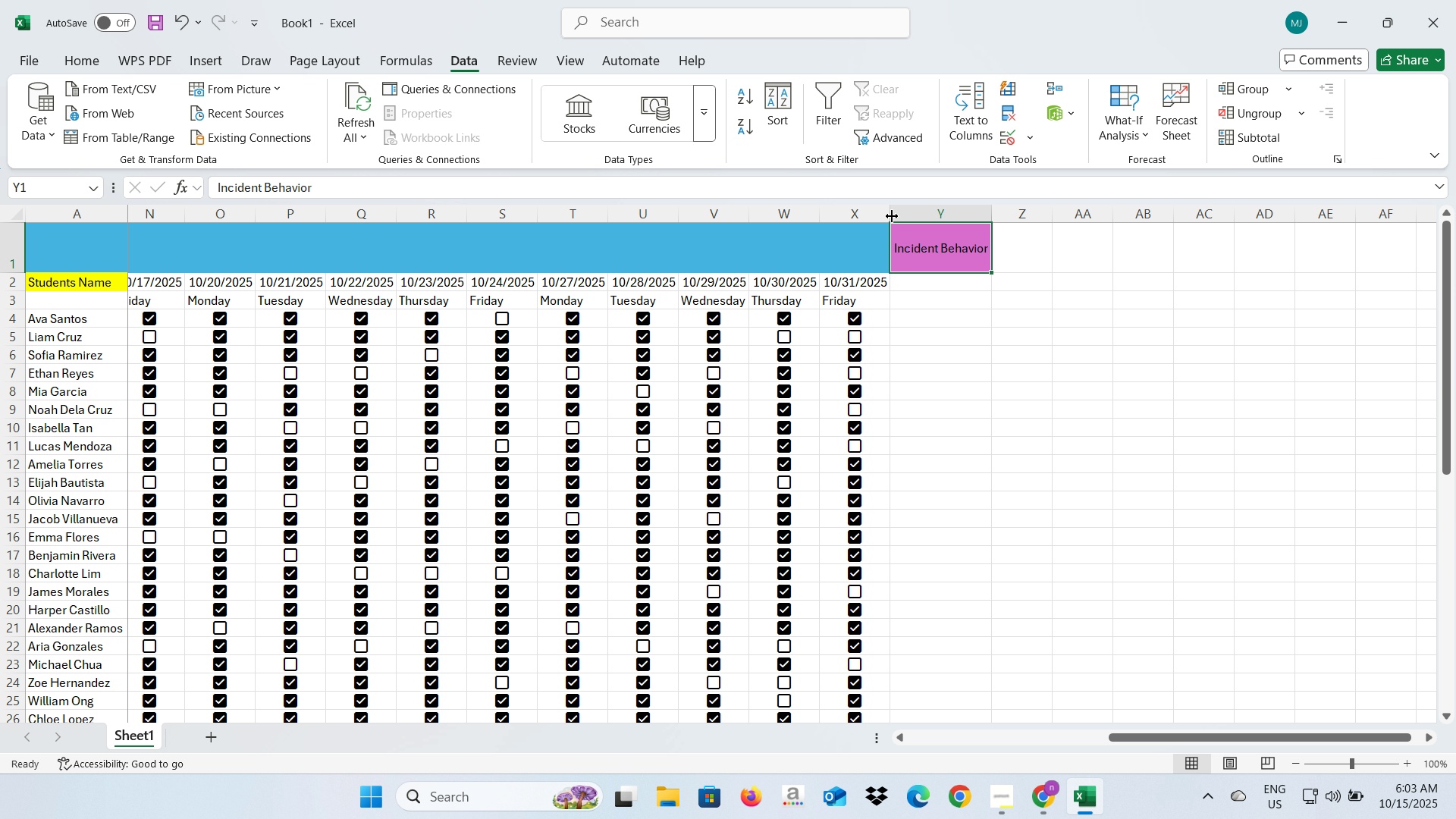 
left_click([890, 215])
 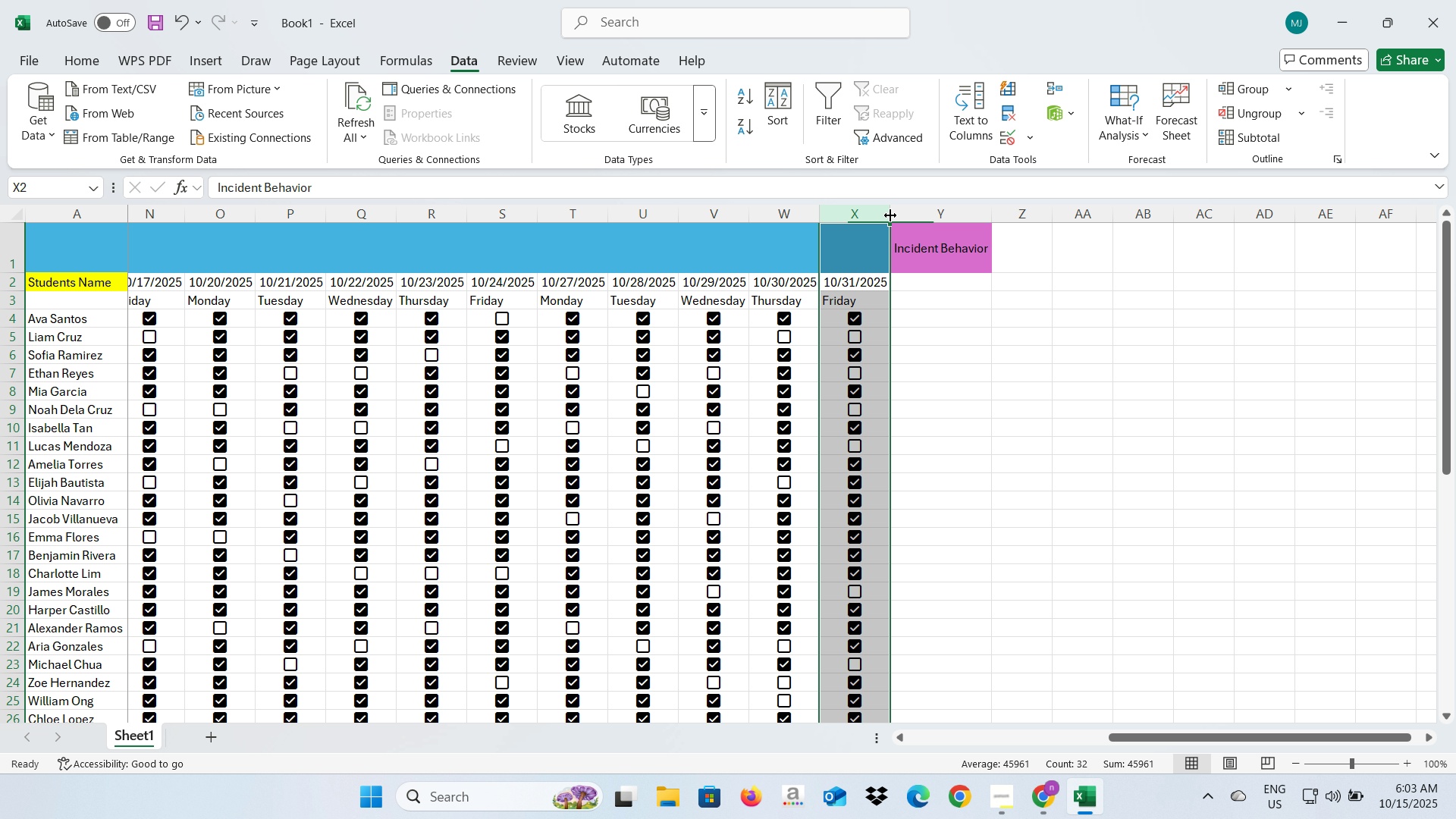 
right_click([890, 215])
 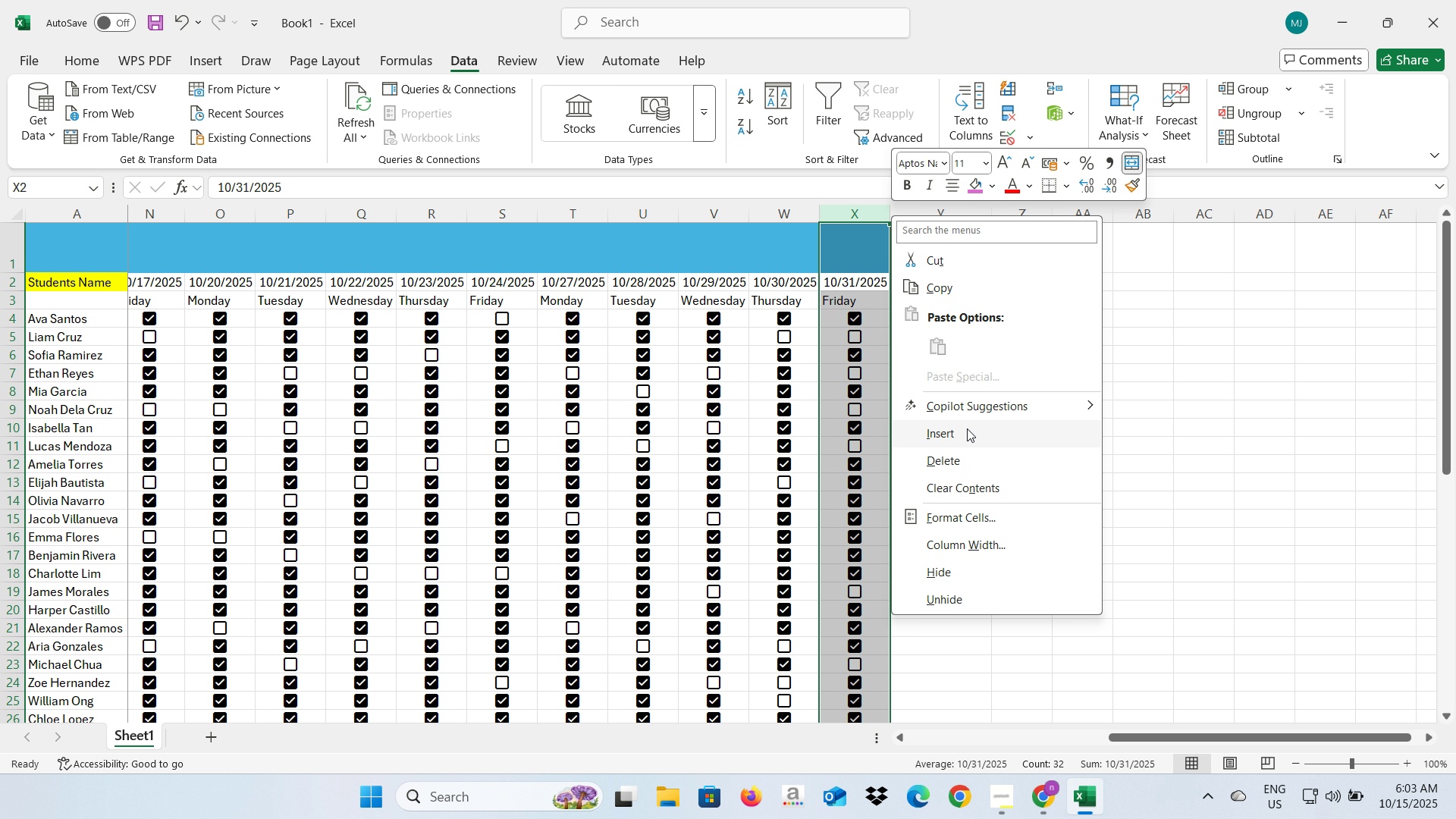 
left_click([967, 431])
 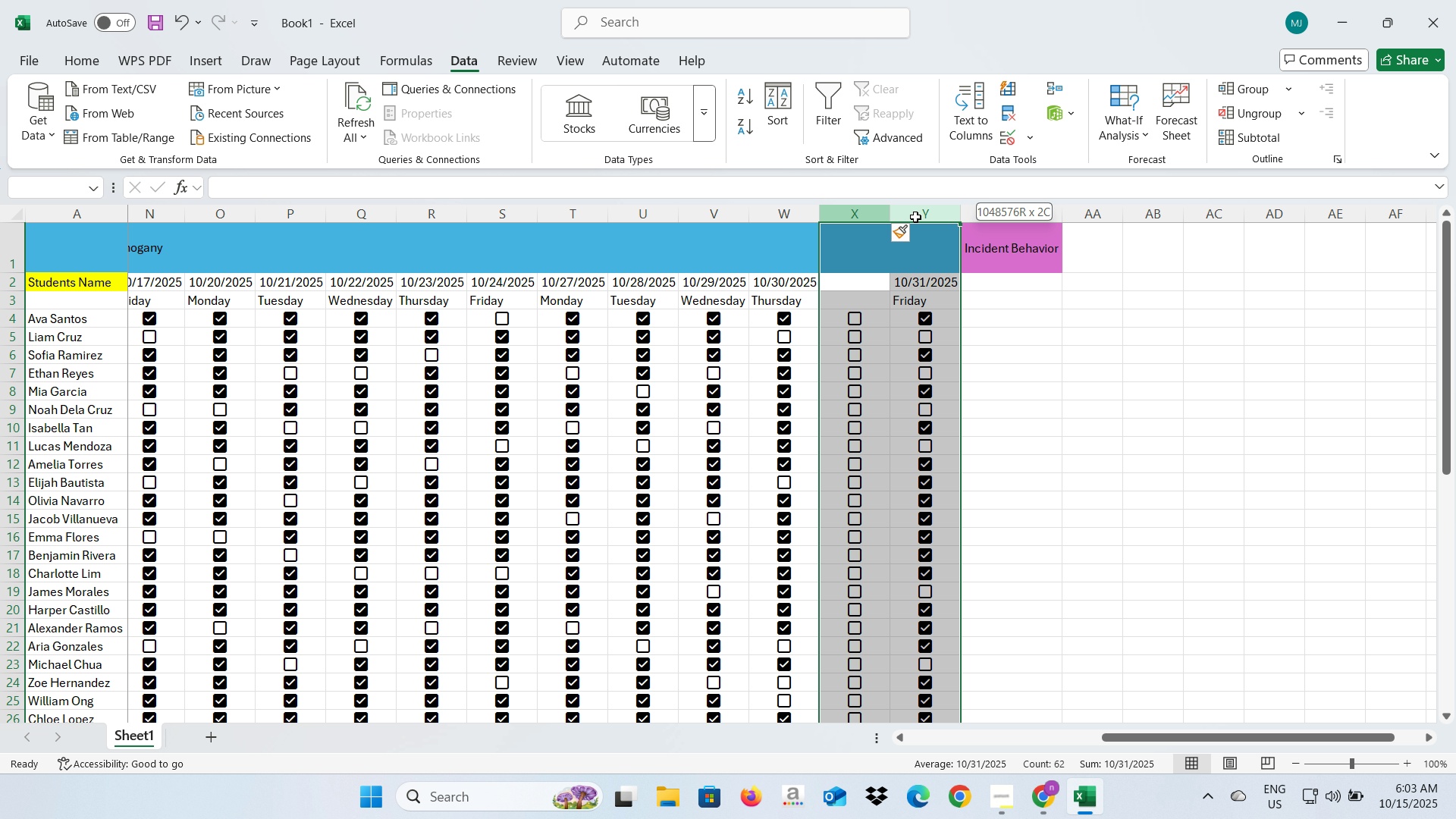 
left_click([858, 218])
 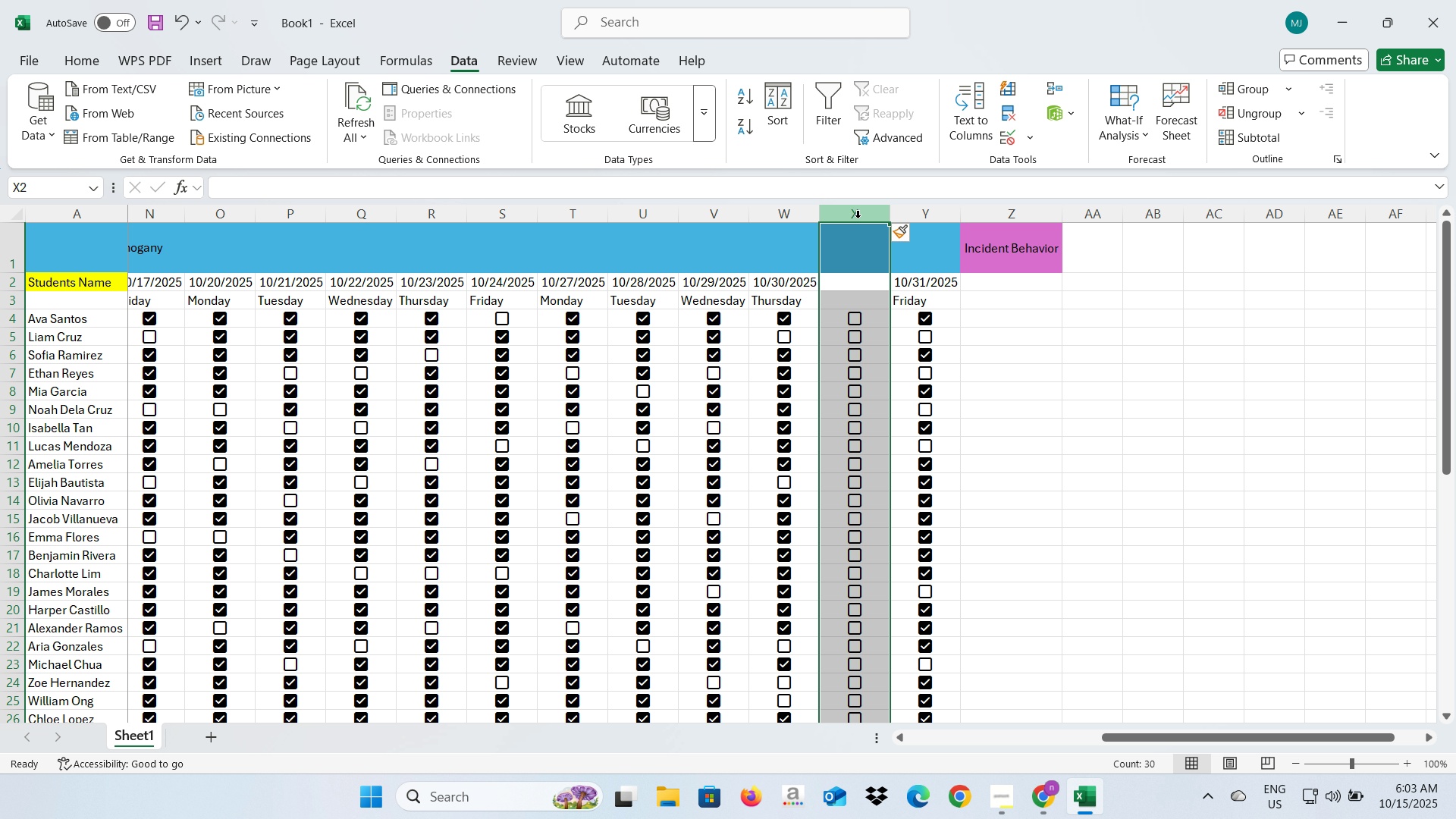 
key(Backspace)
 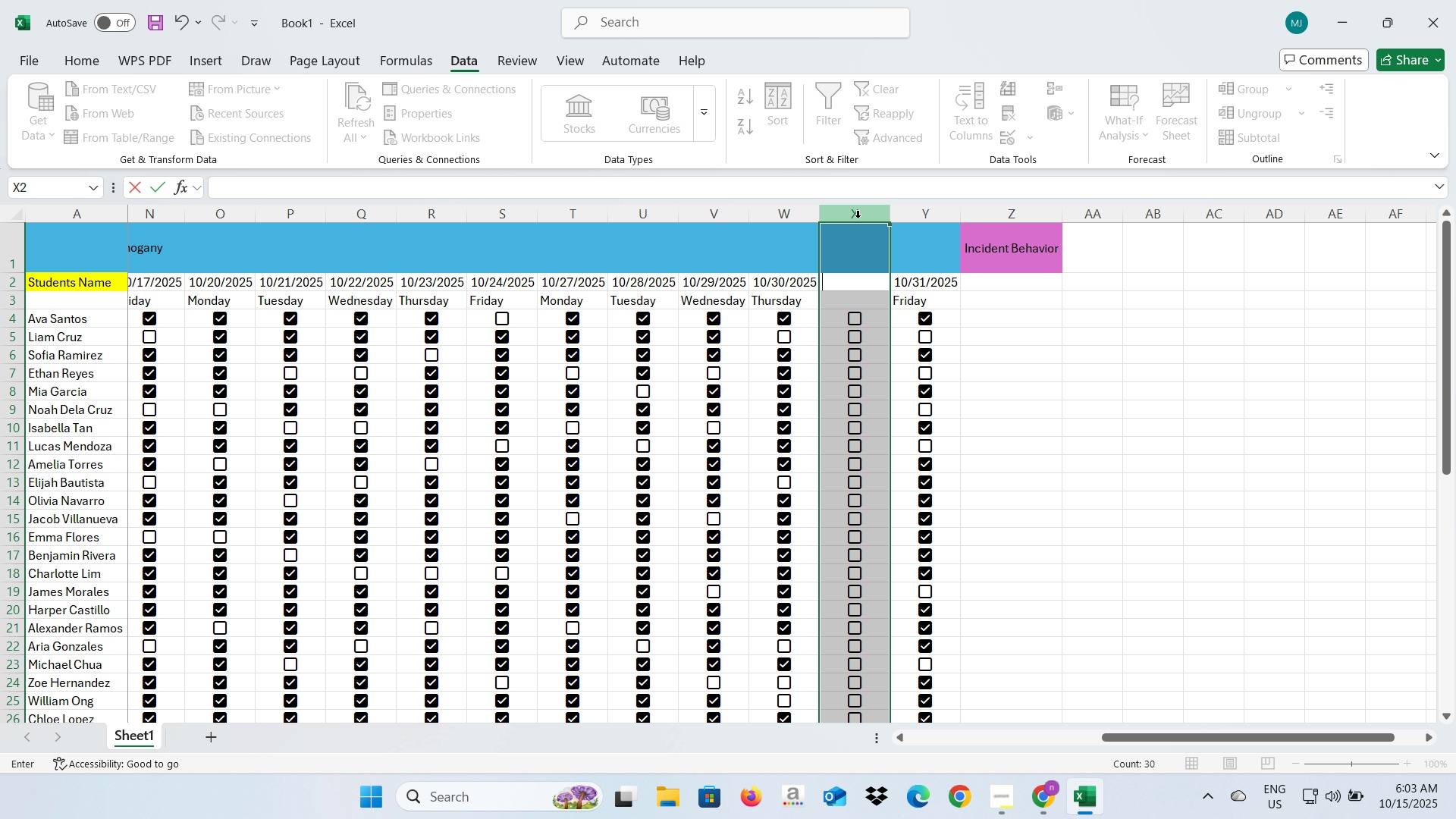 
right_click([858, 218])
 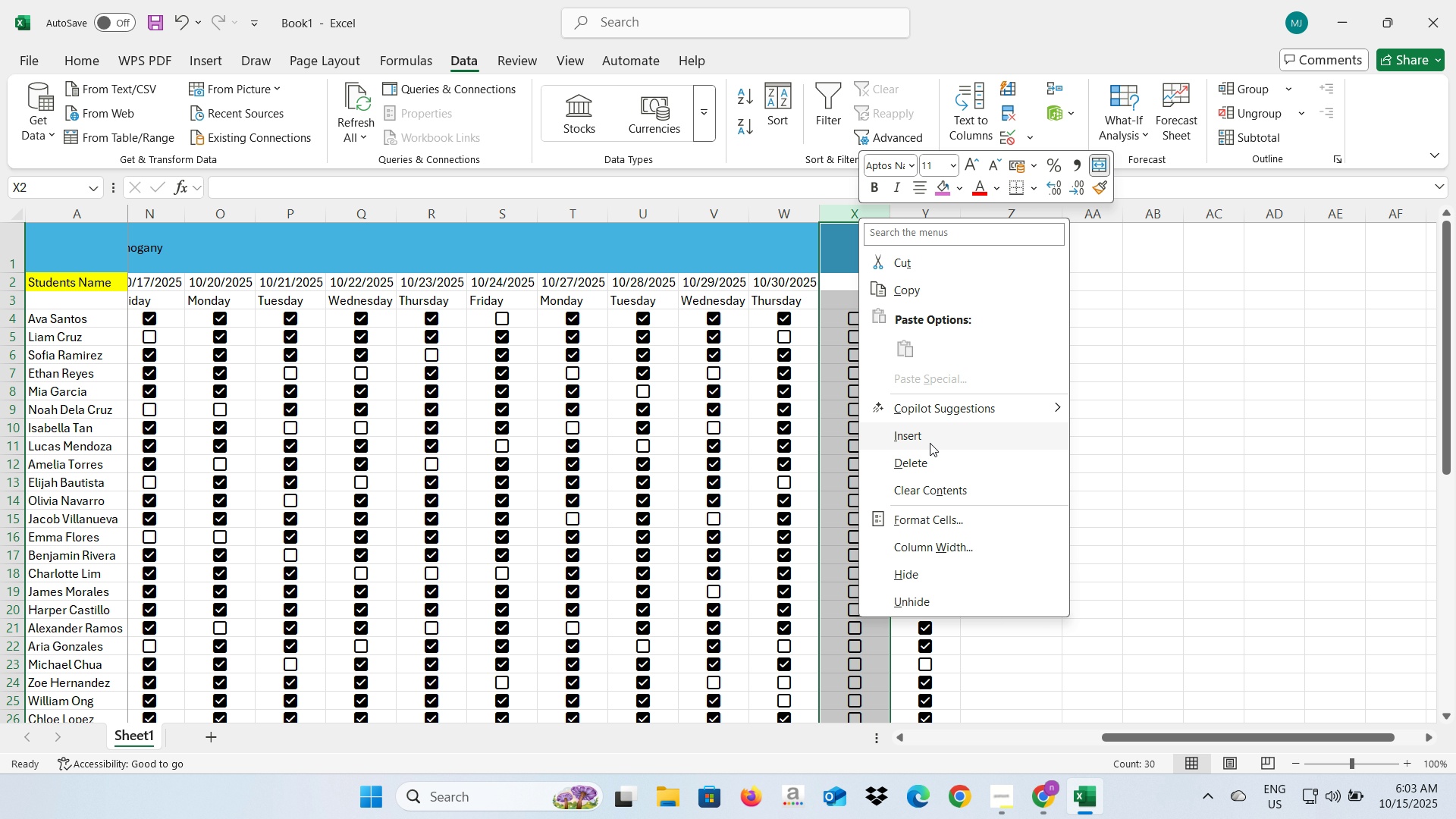 
left_click([934, 461])
 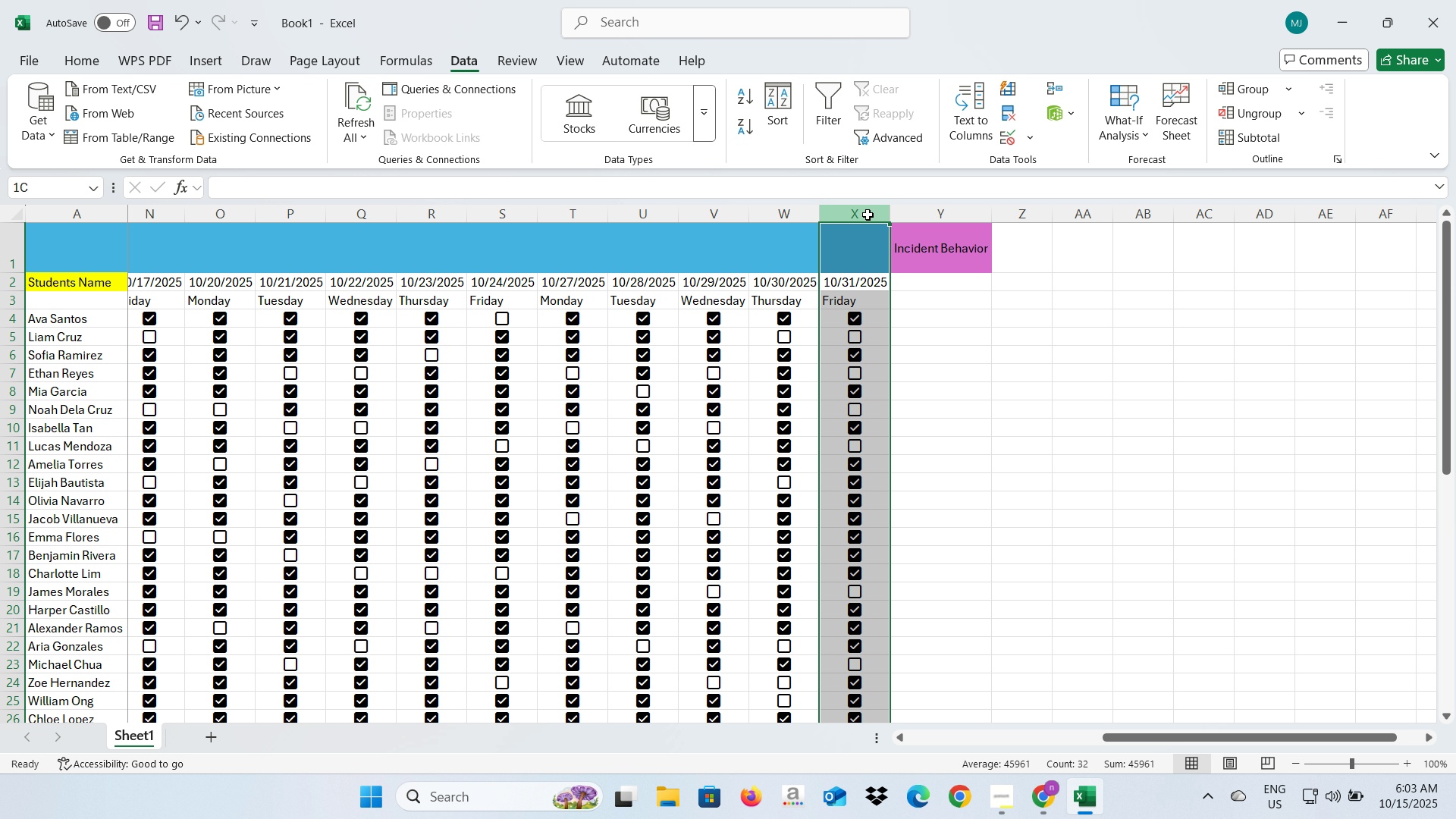 
left_click([868, 215])
 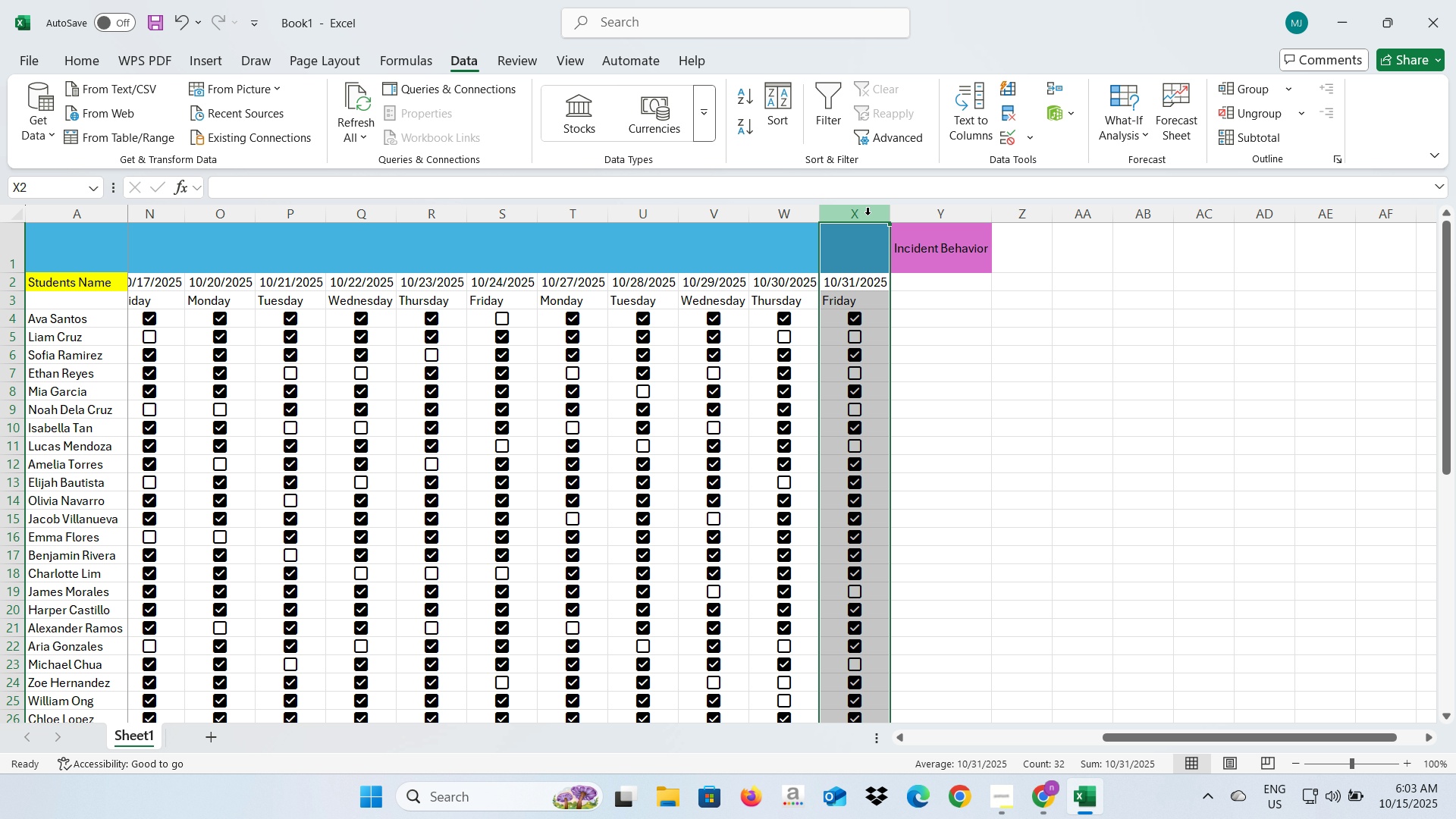 
right_click([868, 215])
 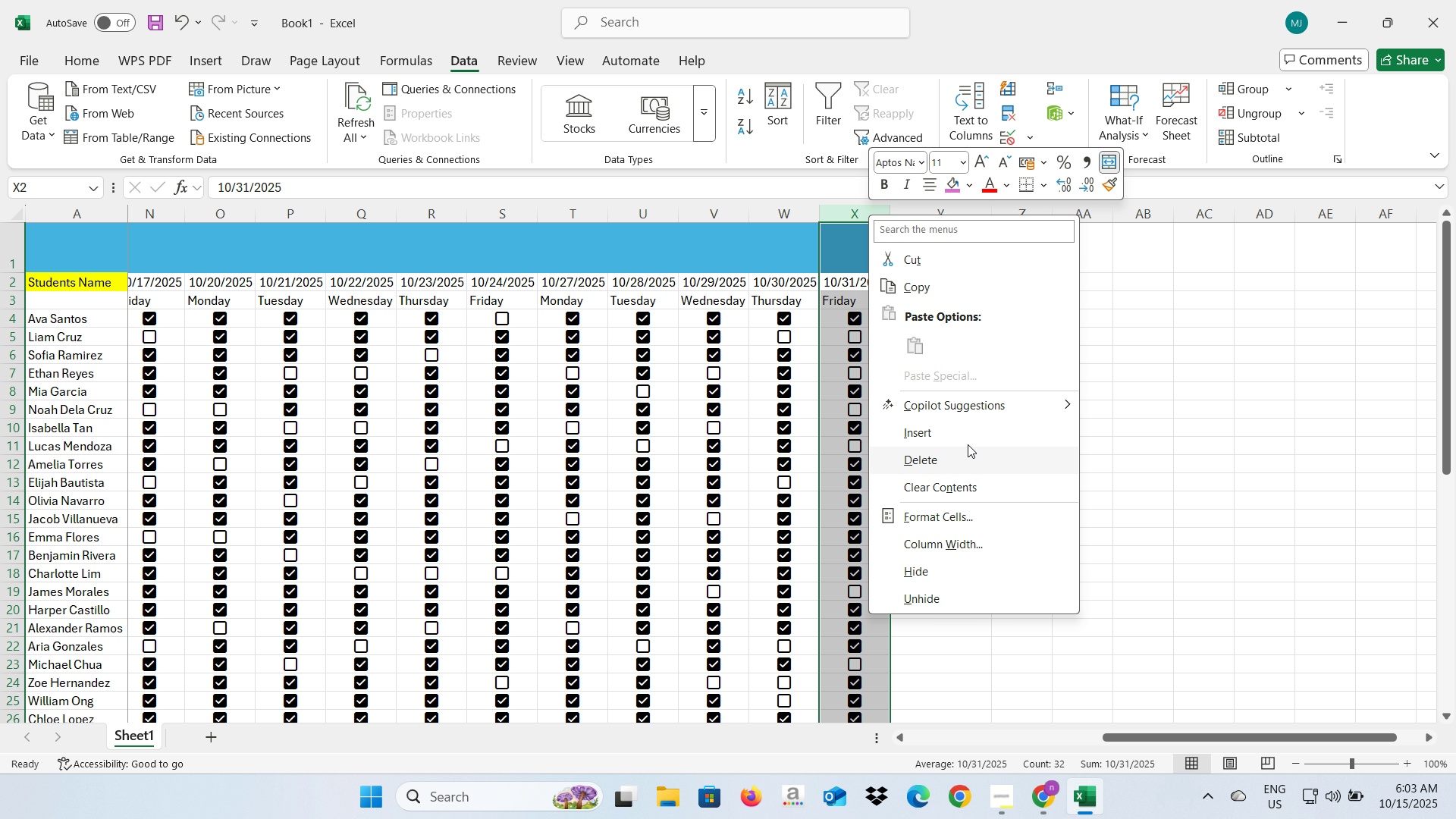 
left_click([968, 436])
 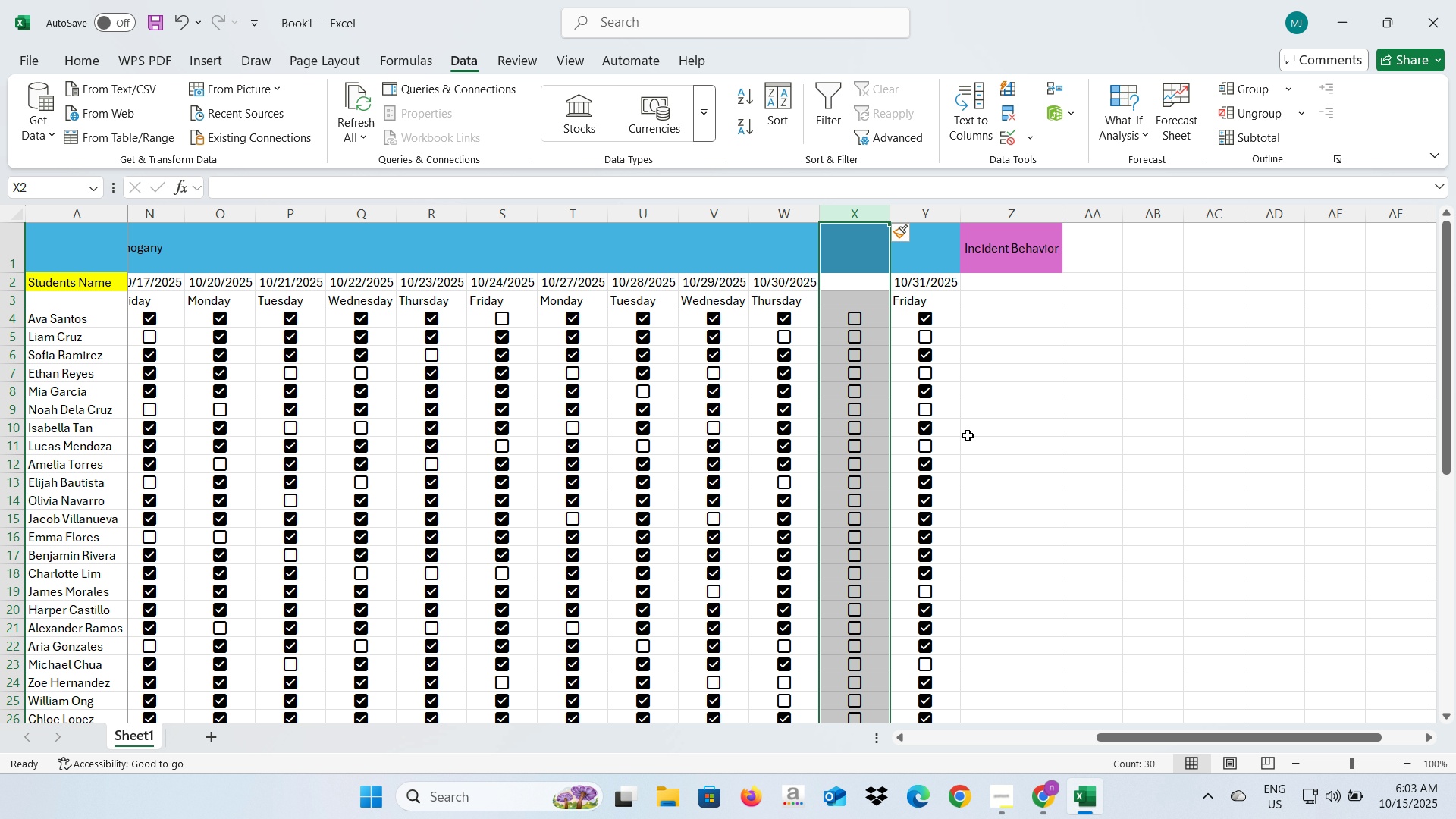 
key(Control+ControlLeft)
 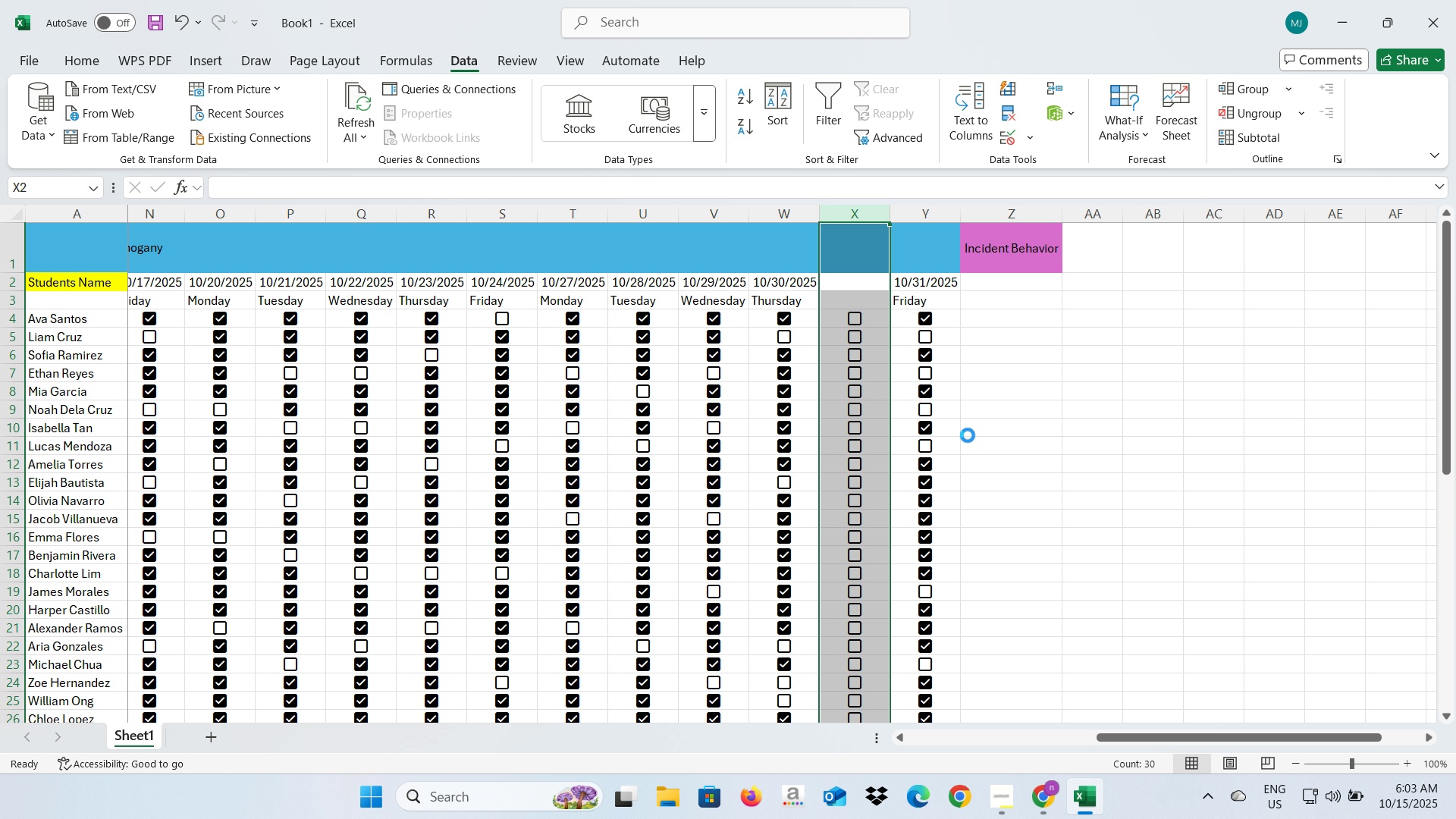 
key(Control+Z)
 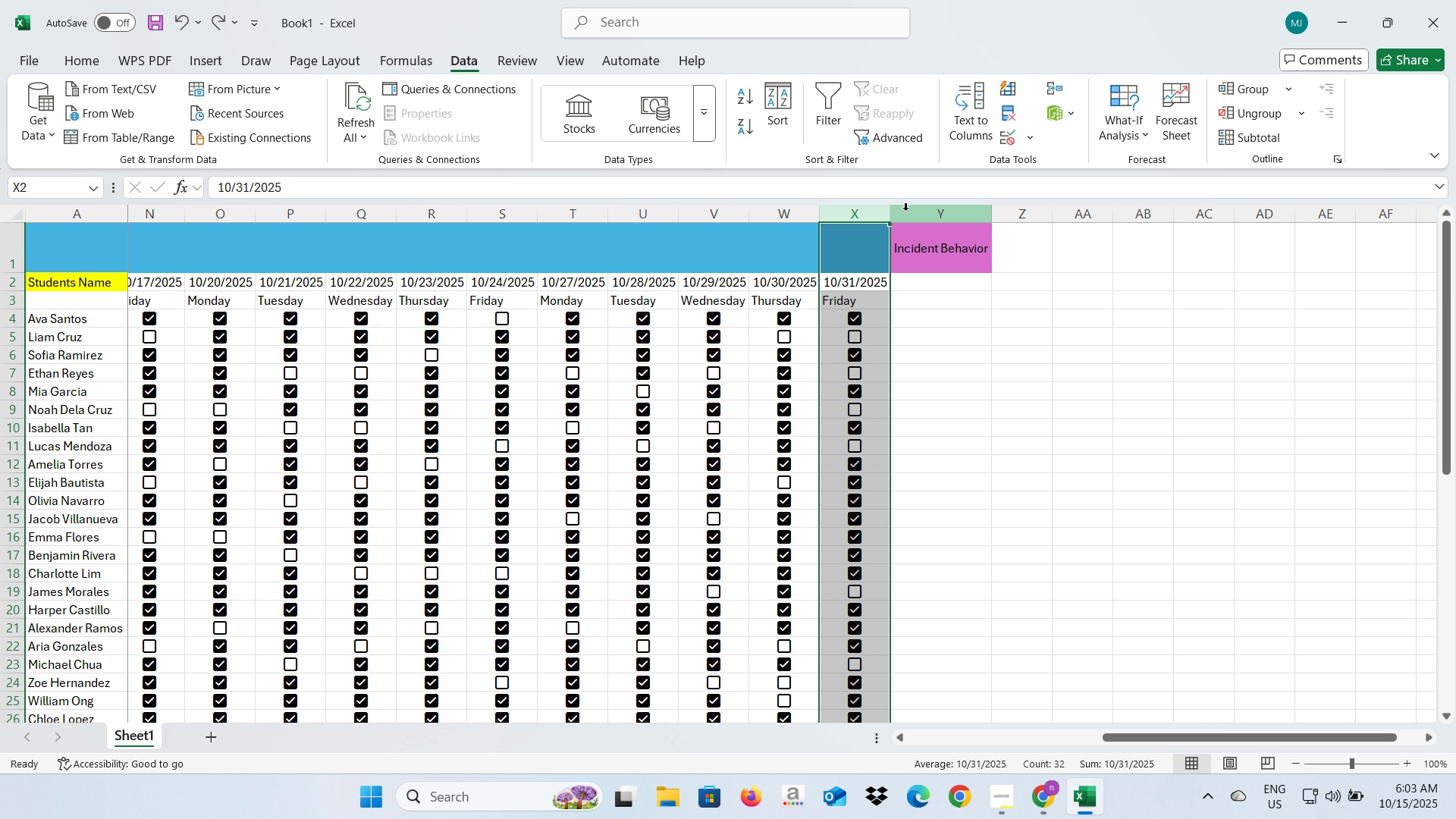 
left_click([905, 210])
 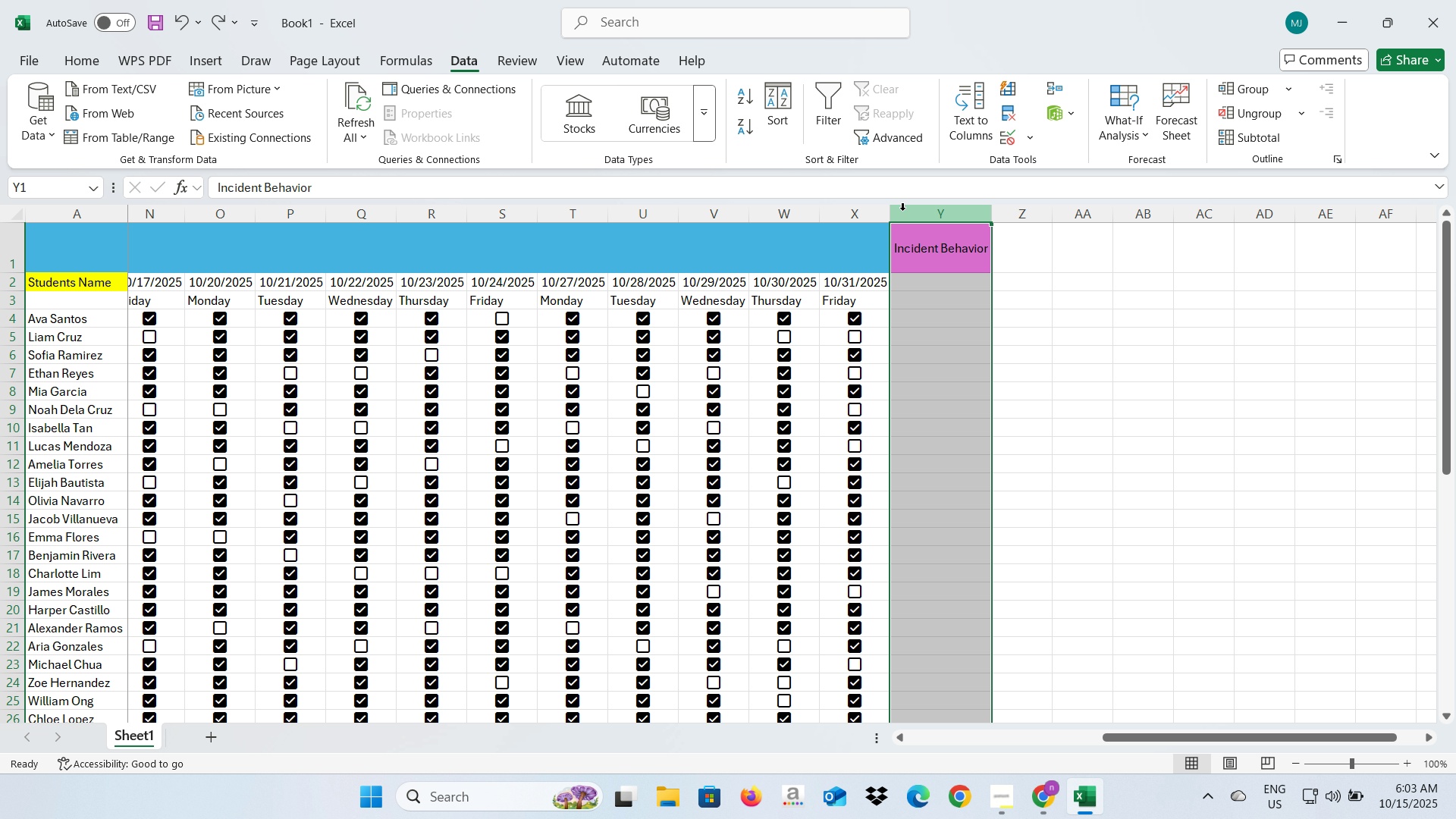 
right_click([902, 210])
 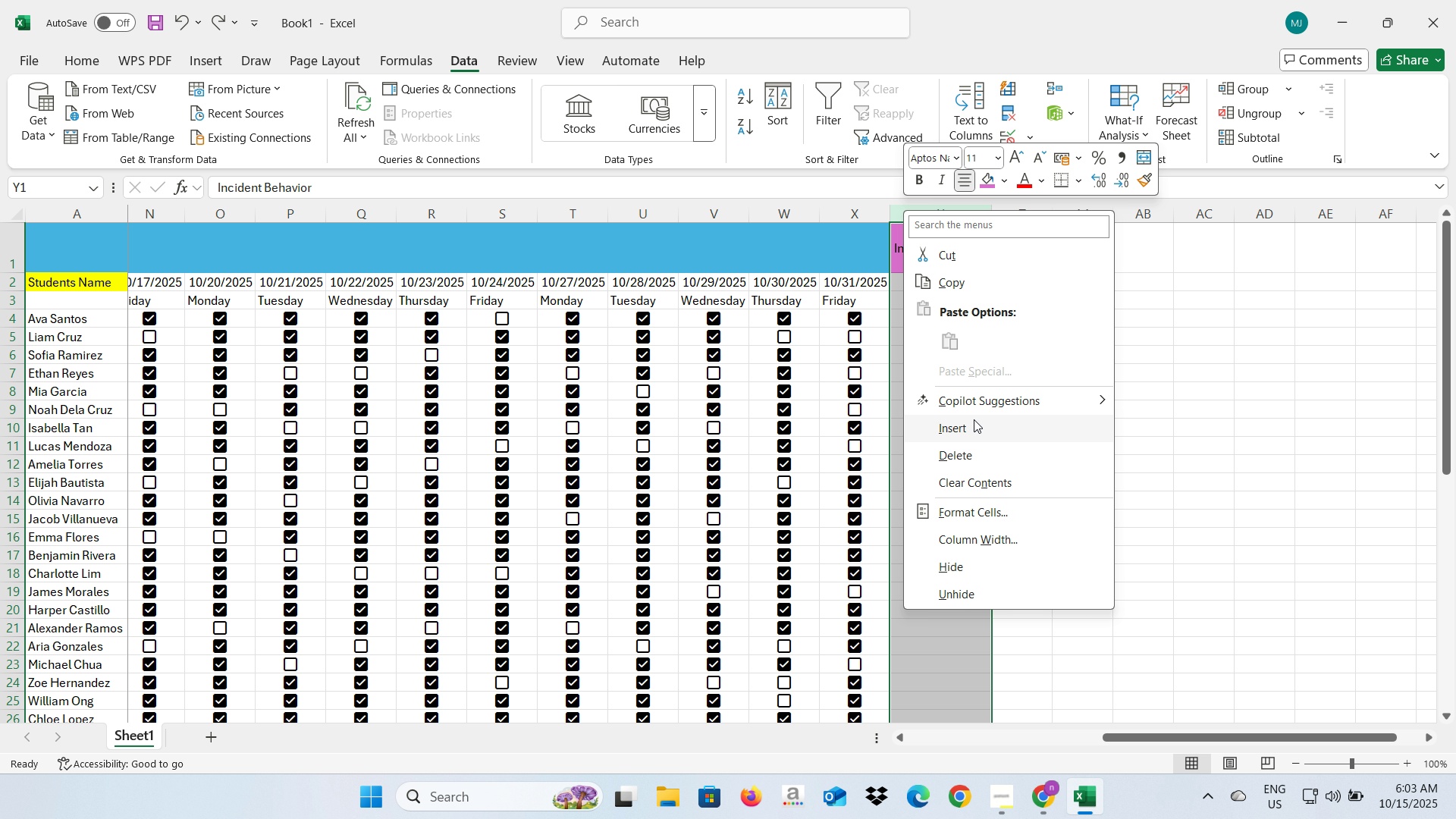 
left_click([974, 419])
 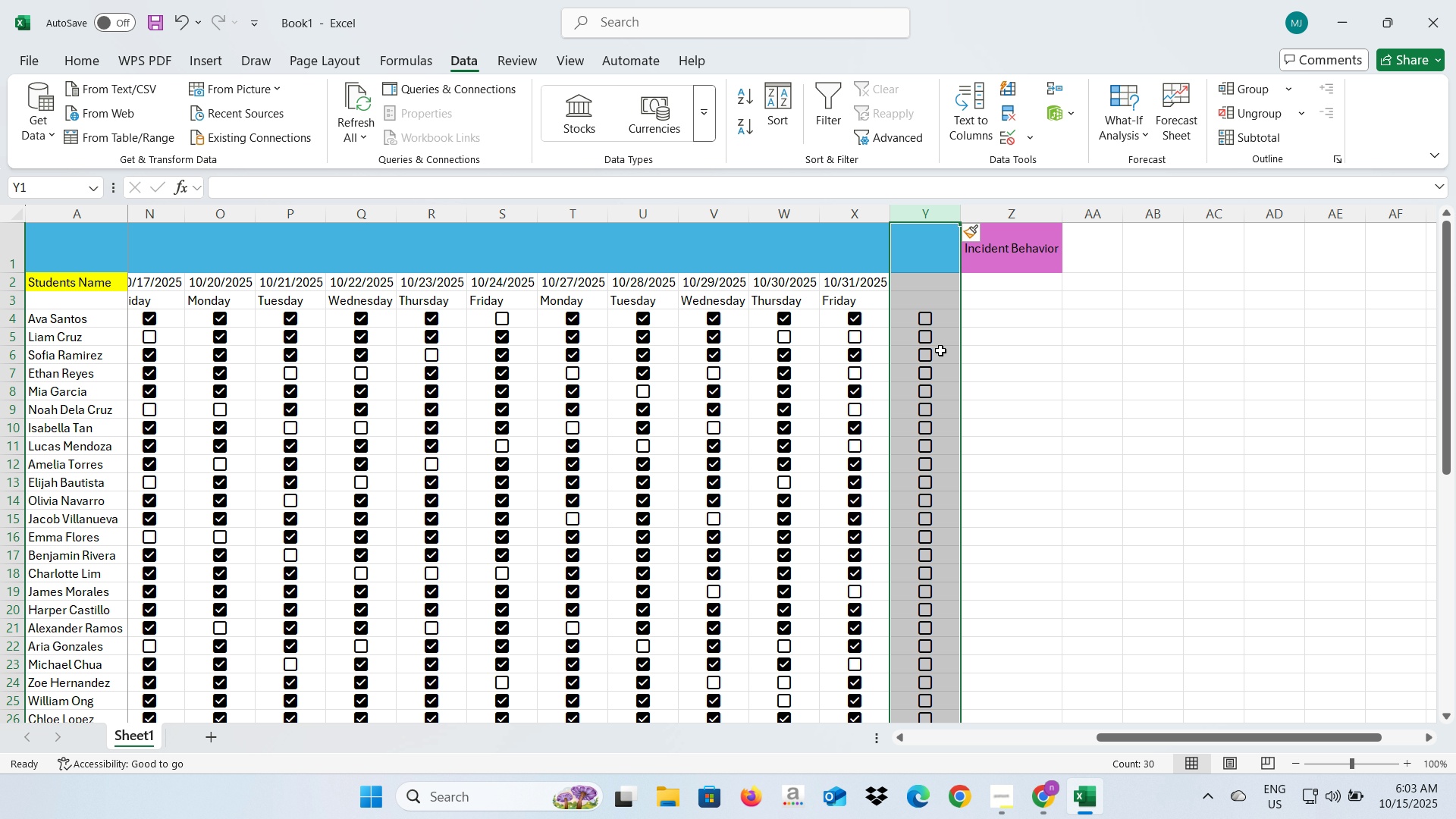 
left_click([936, 343])
 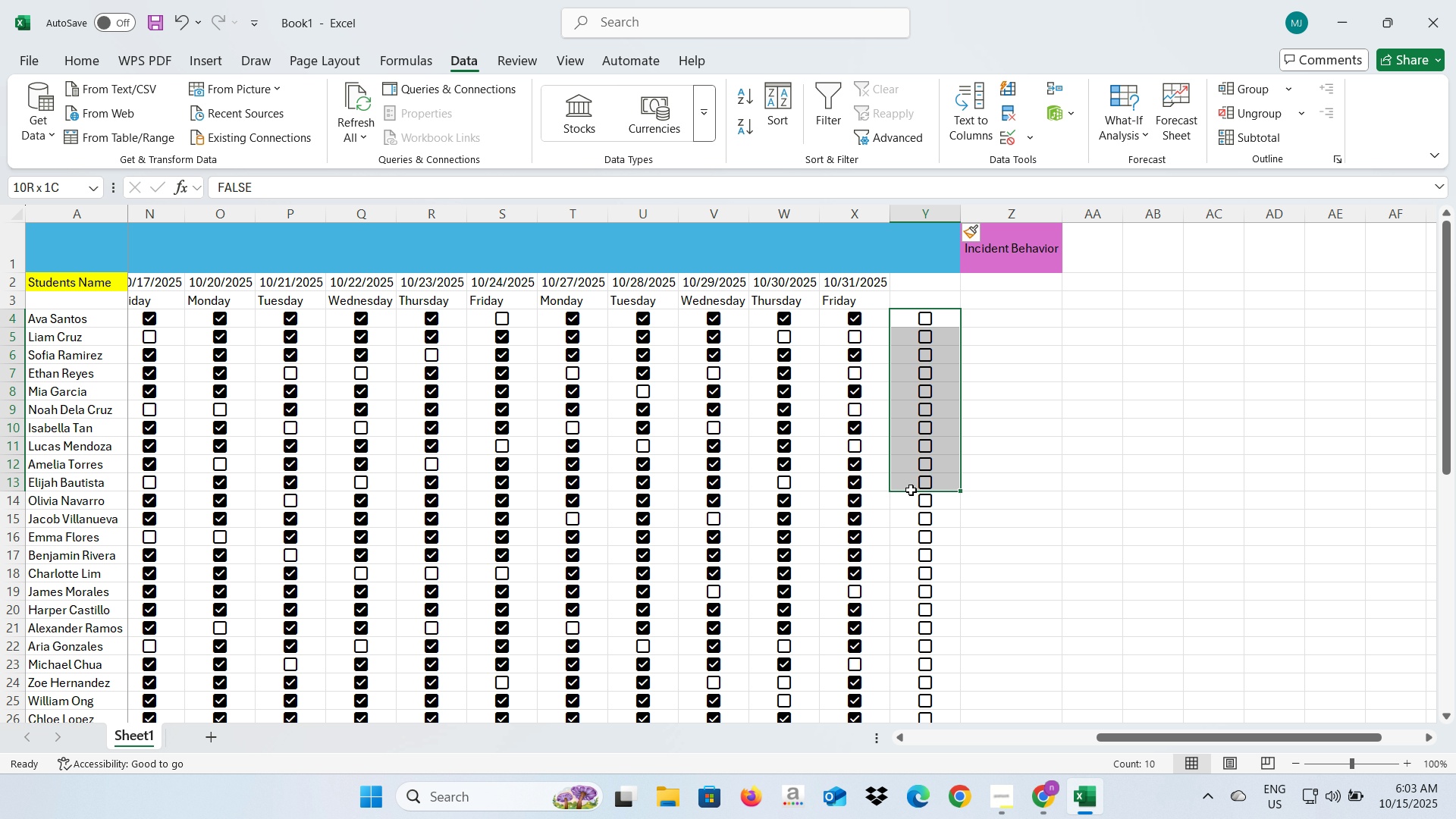 
scroll: coordinate [911, 490], scroll_direction: down, amount: 3.0
 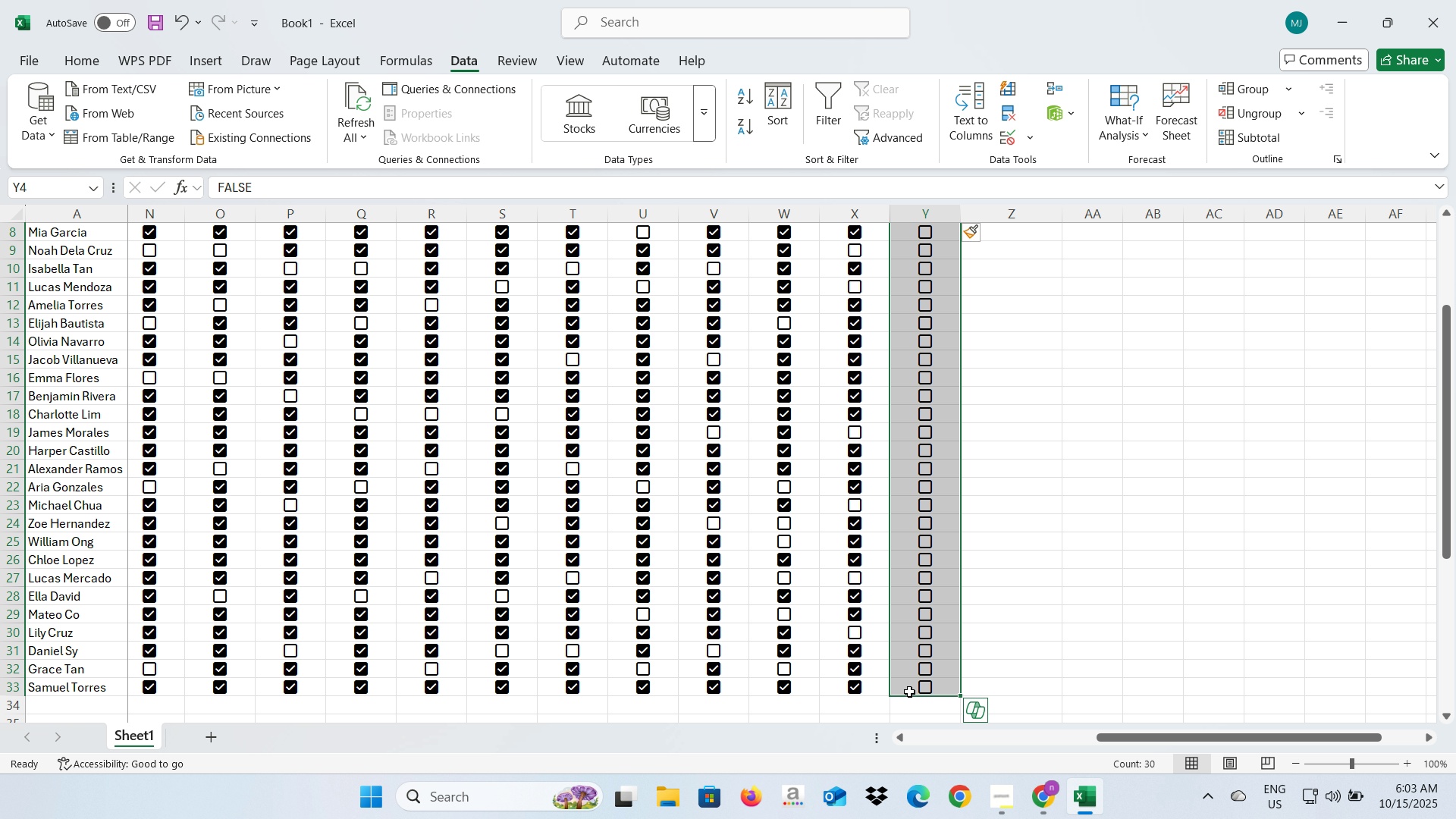 
wait(5.58)
 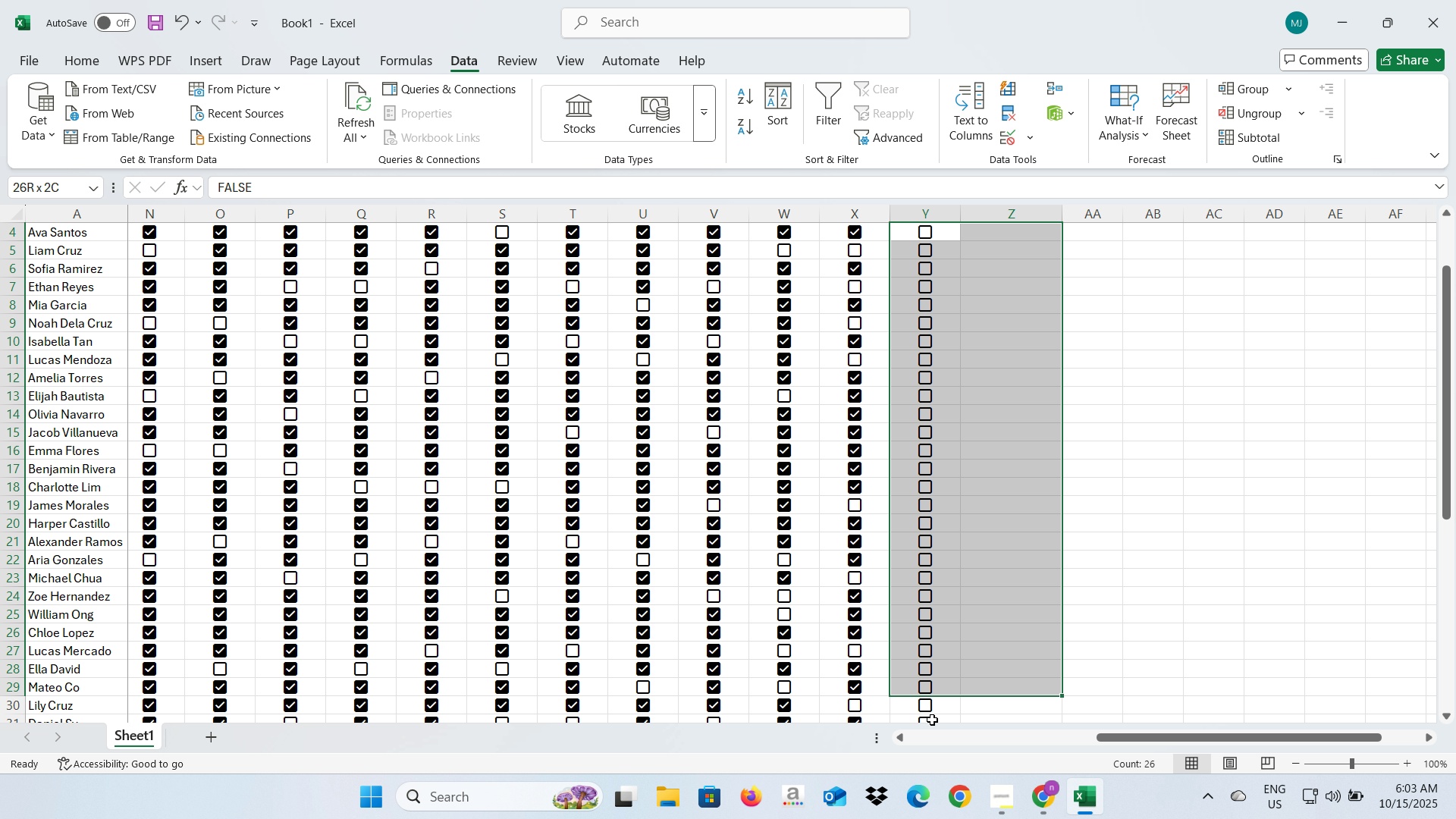 
right_click([929, 664])
 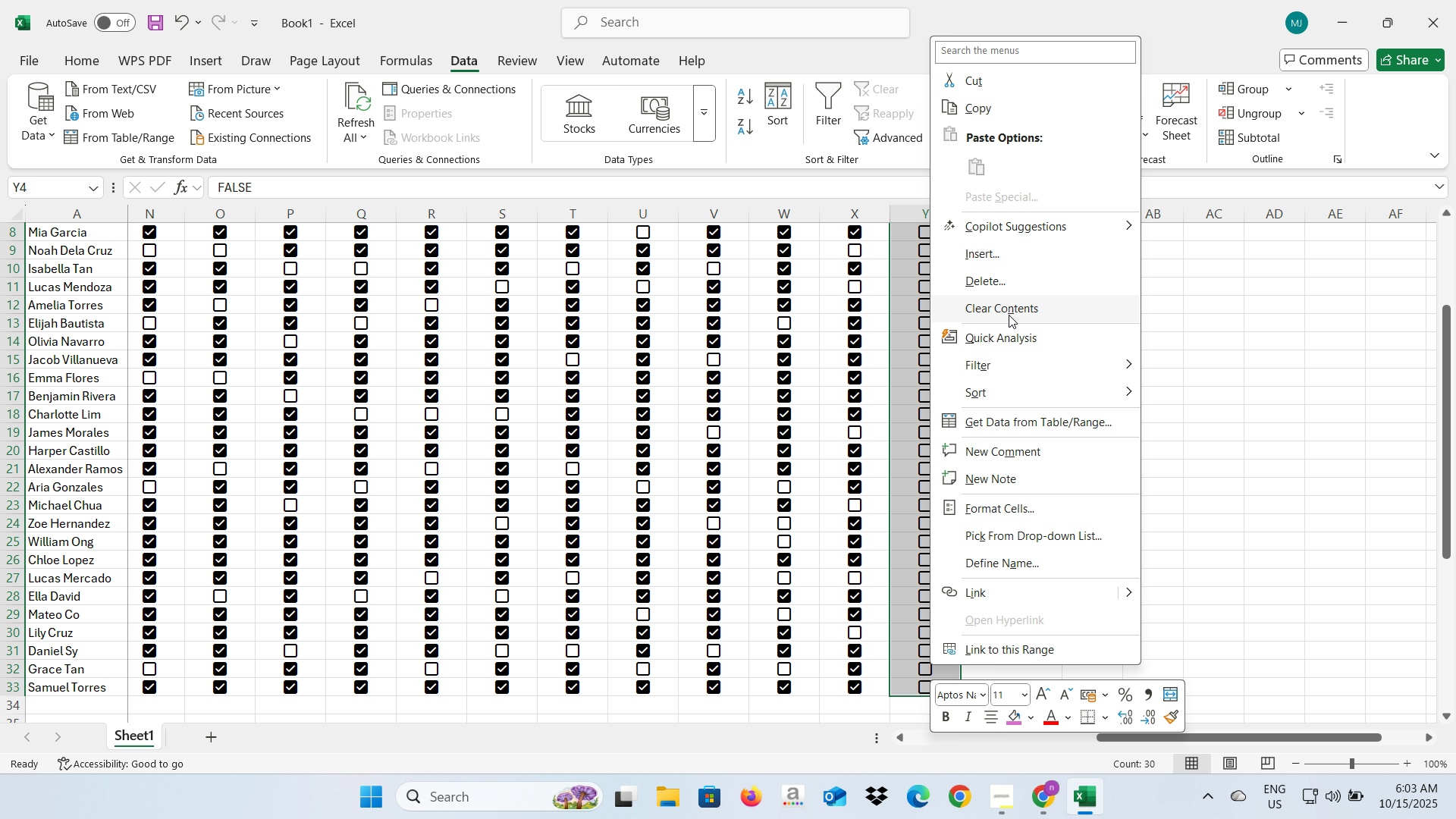 
left_click([1009, 315])
 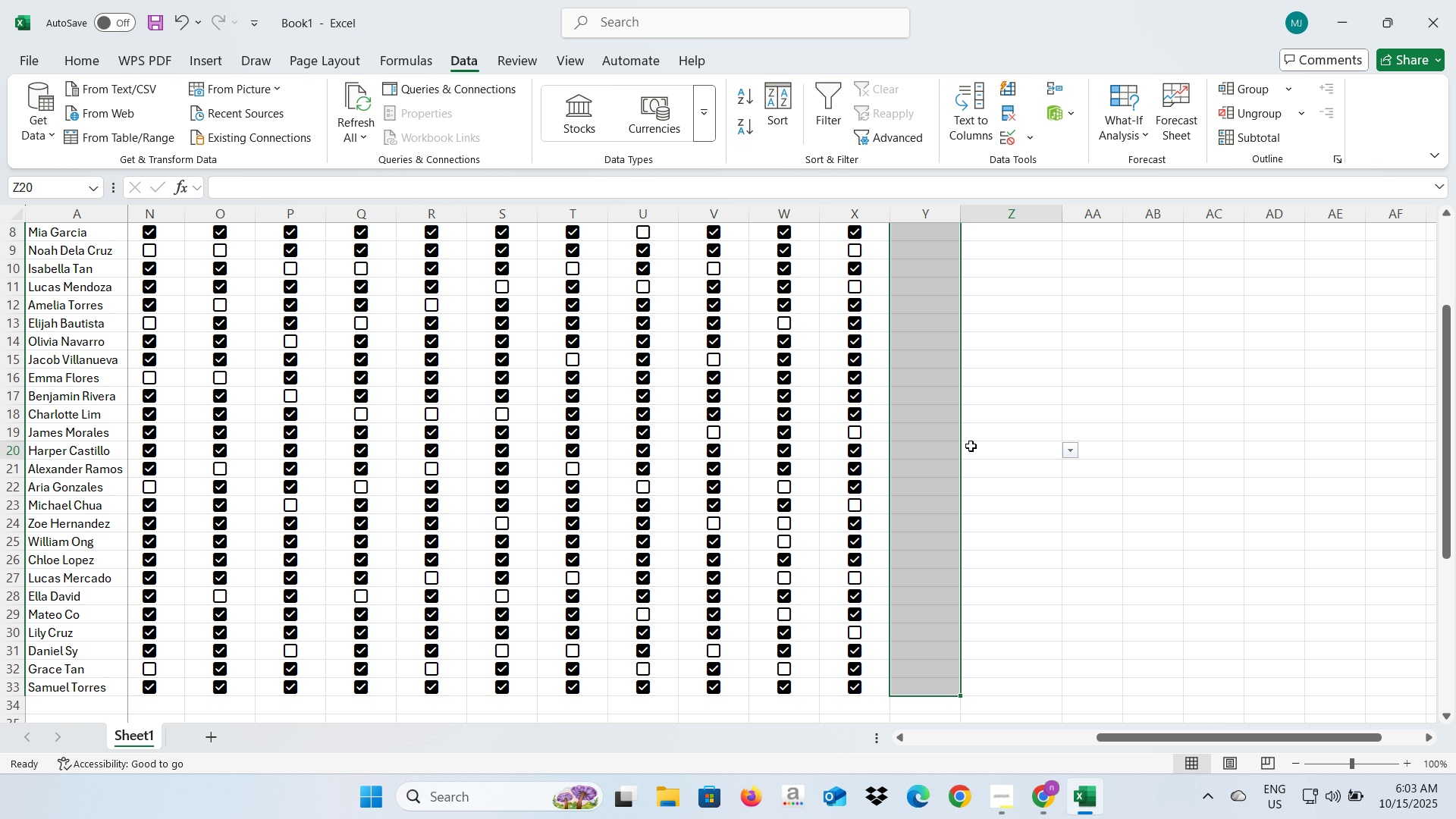 
left_click([971, 446])
 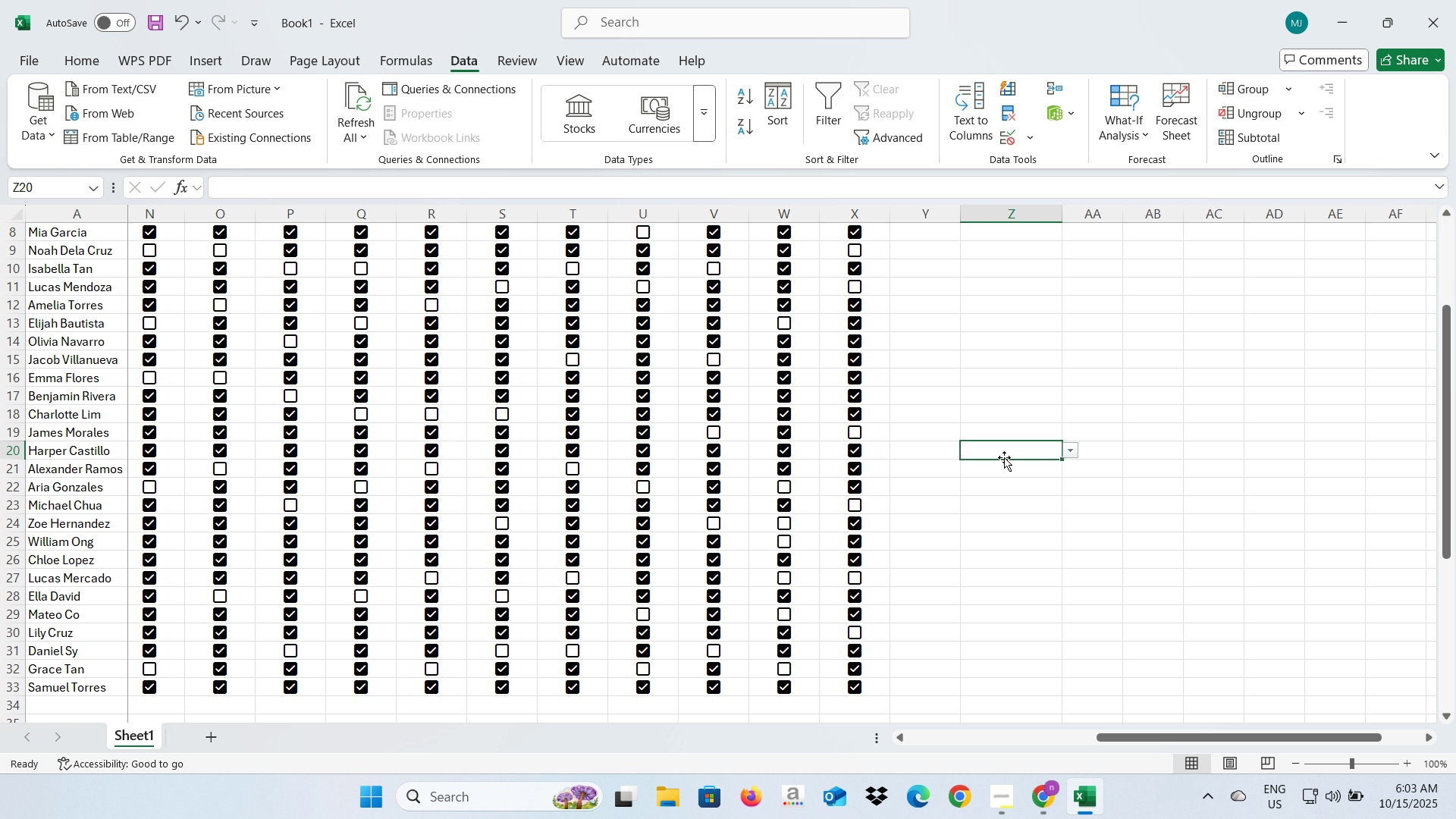 
scroll: coordinate [1004, 457], scroll_direction: up, amount: 7.0
 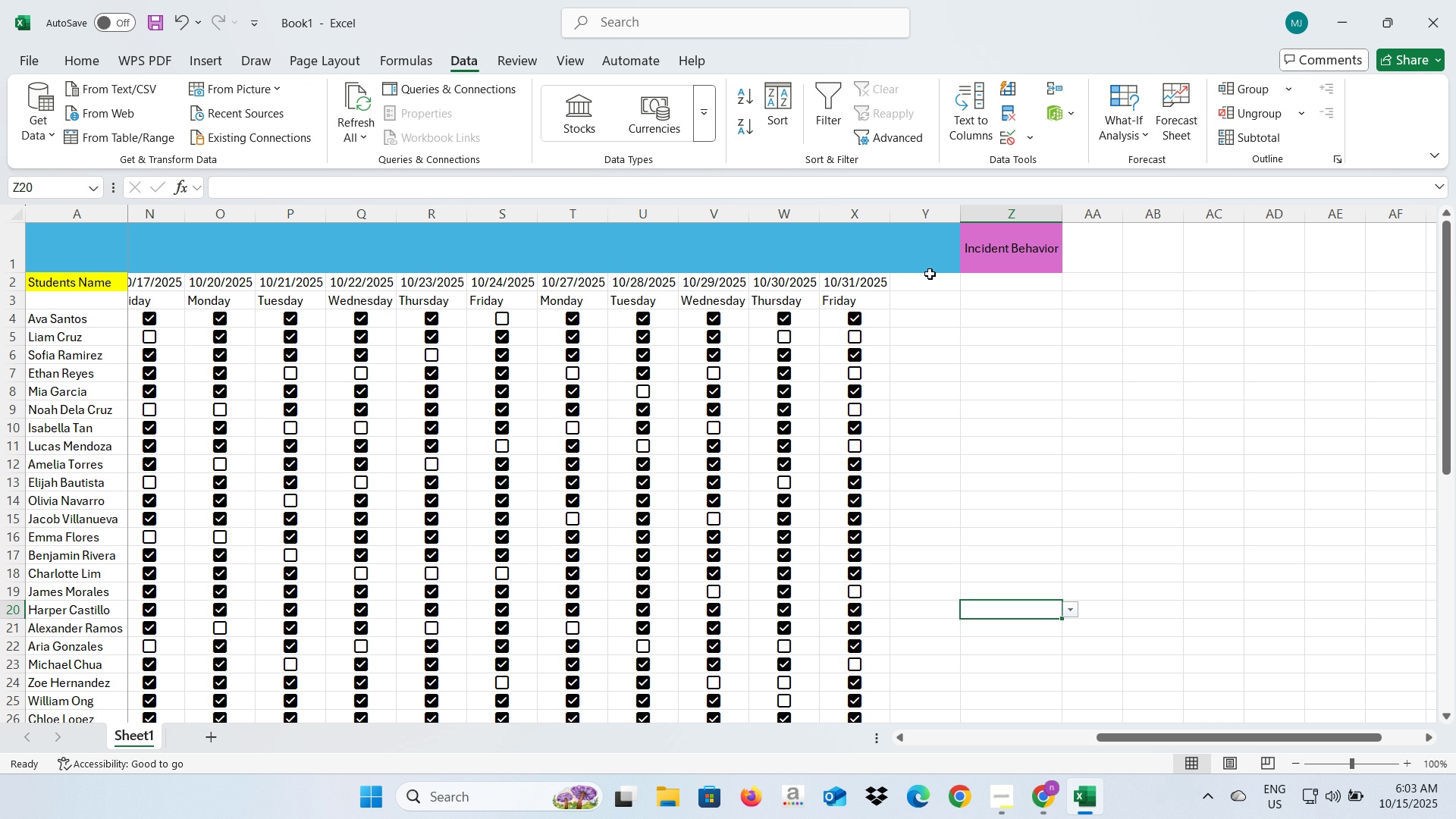 
left_click([930, 262])
 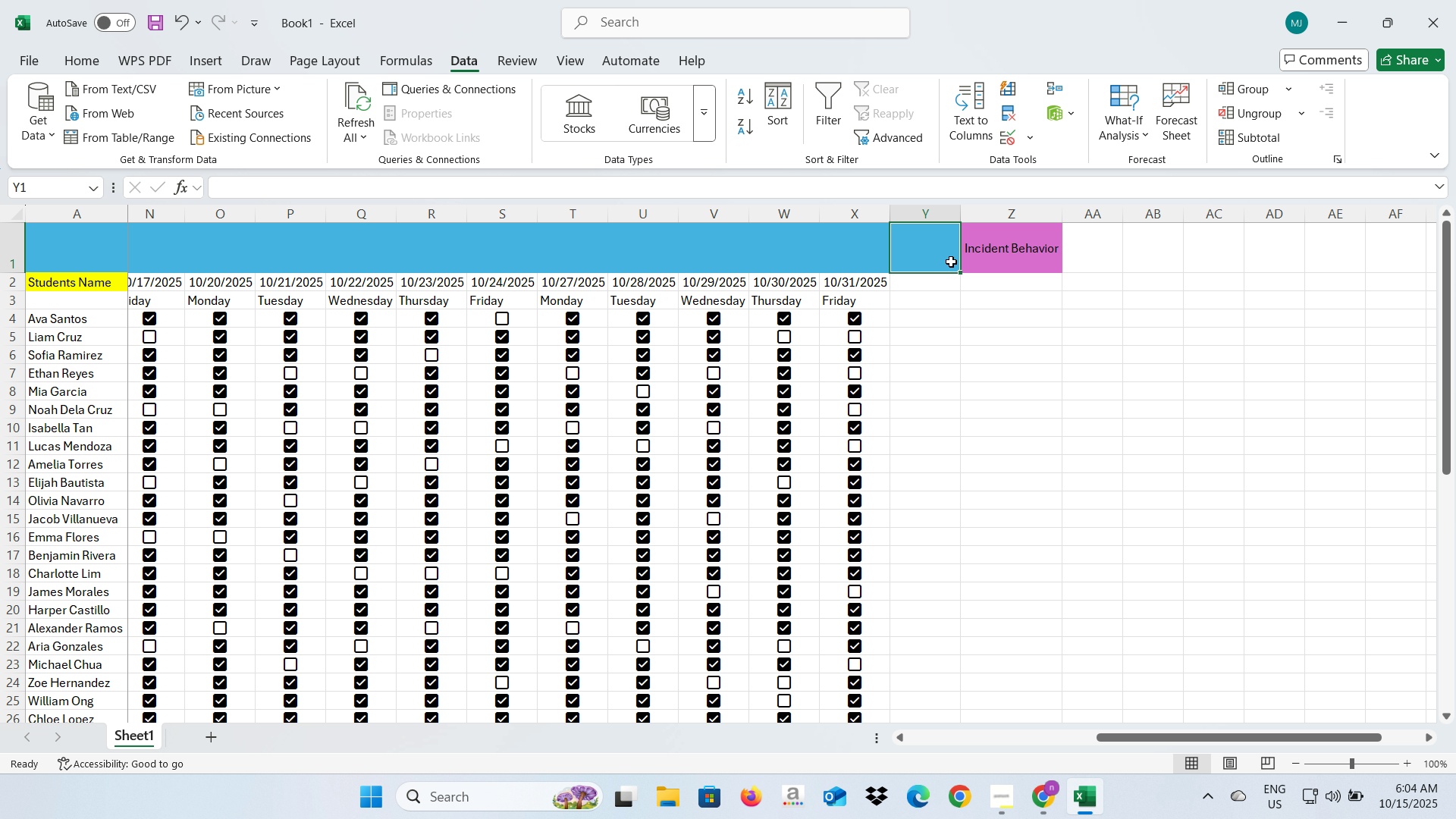 
wait(65.33)
 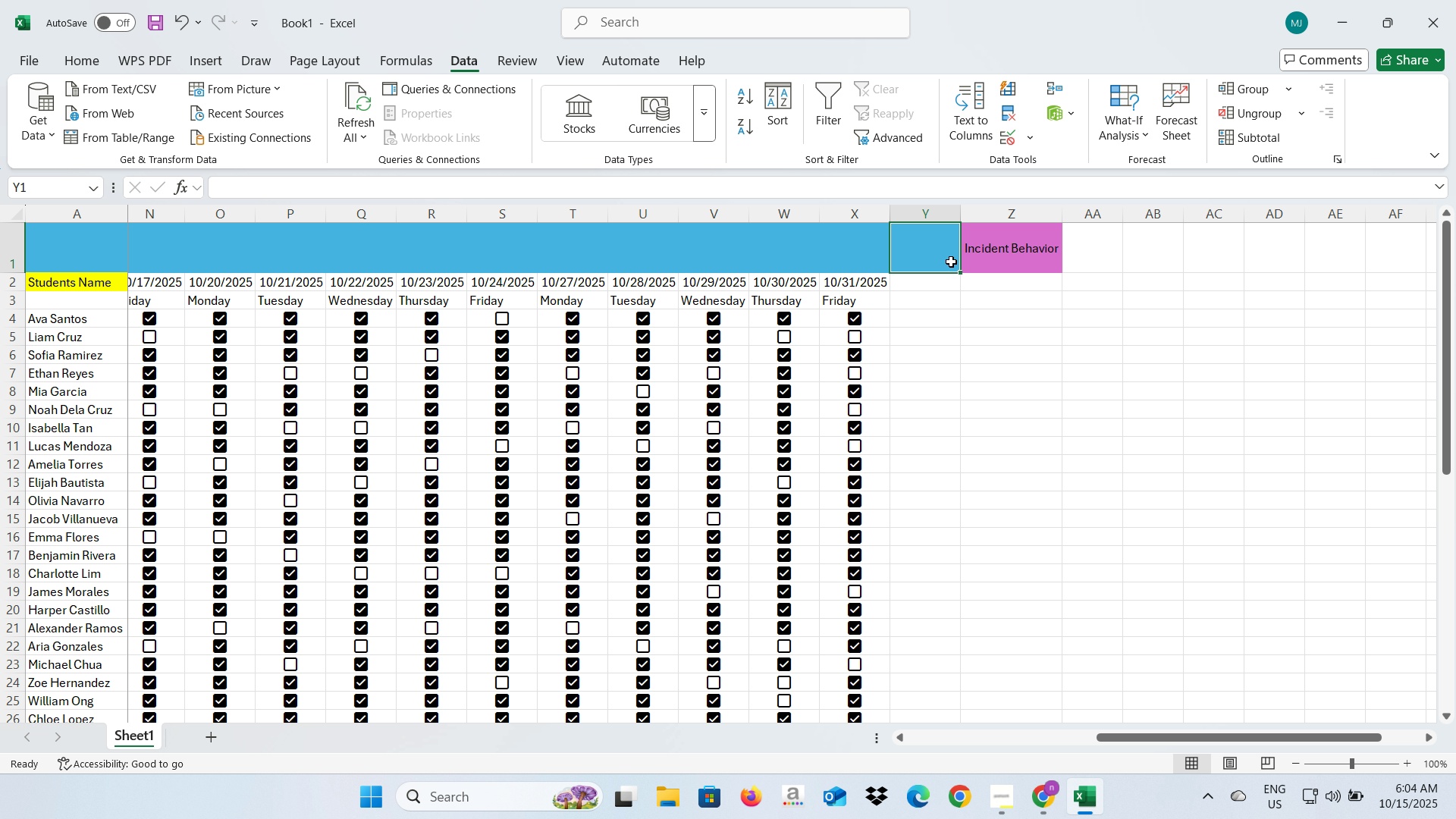 
left_click([927, 319])
 